 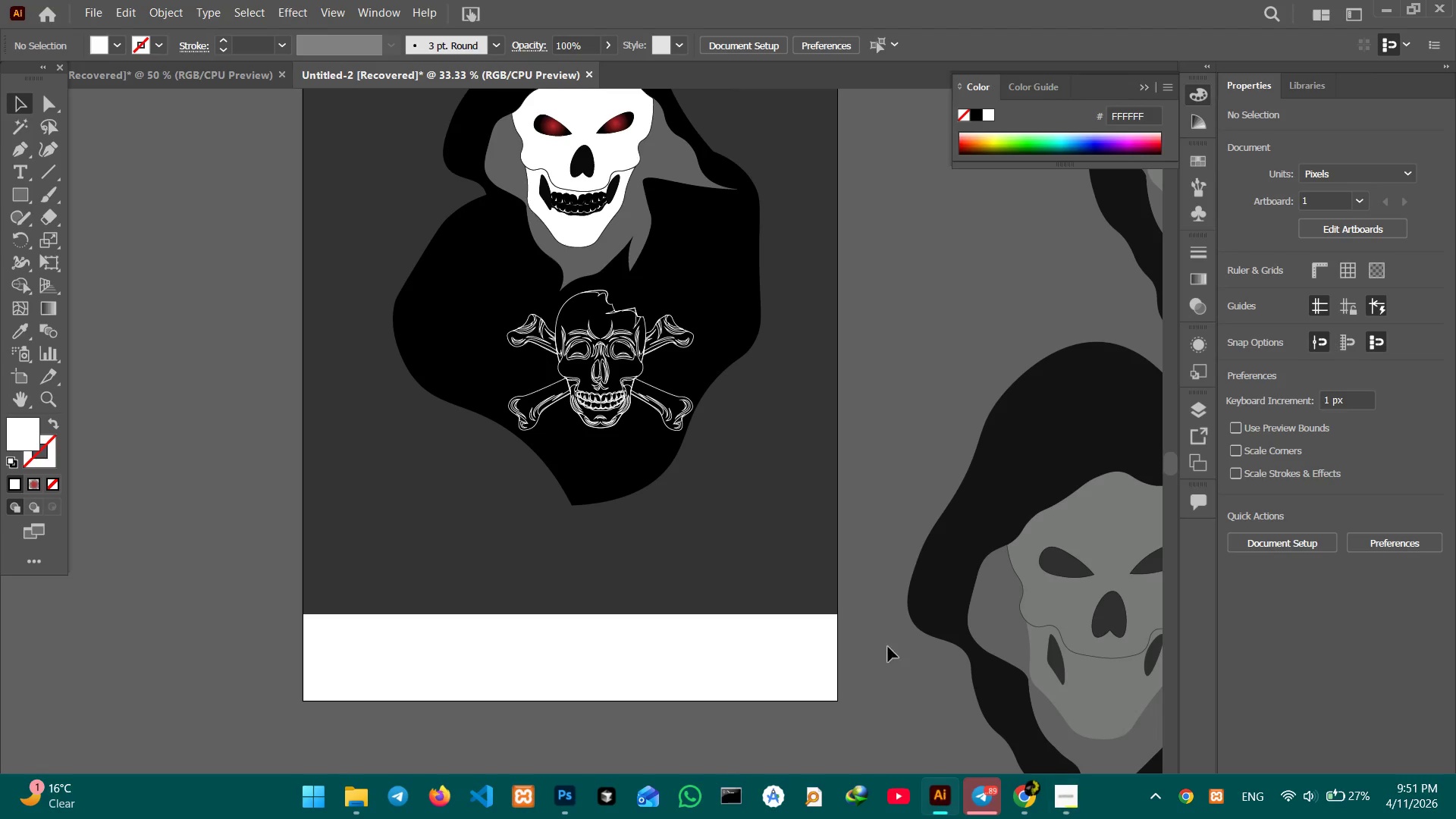 
key(Control+V)
 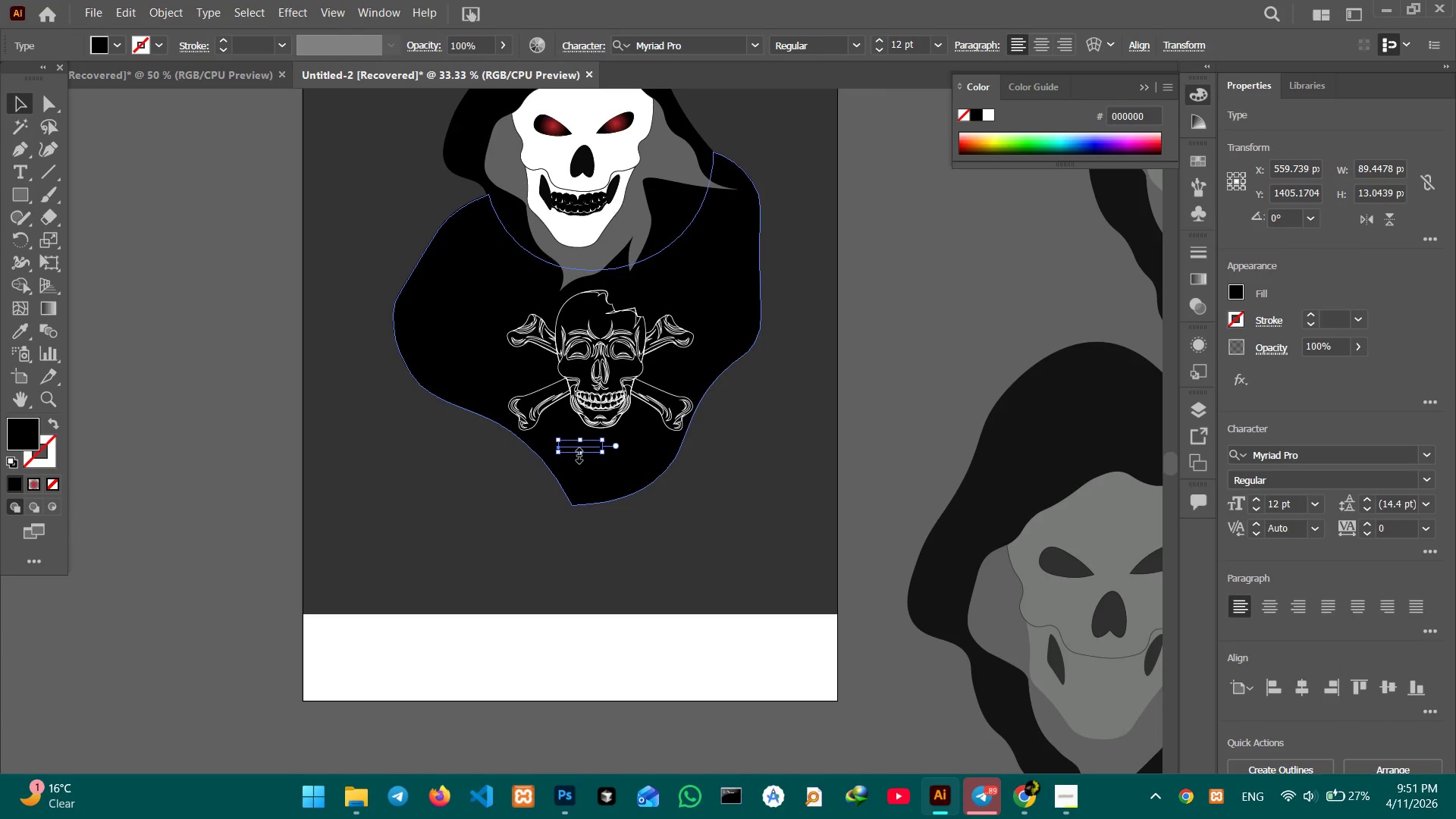 
left_click_drag(start_coordinate=[577, 453], to_coordinate=[581, 529])
 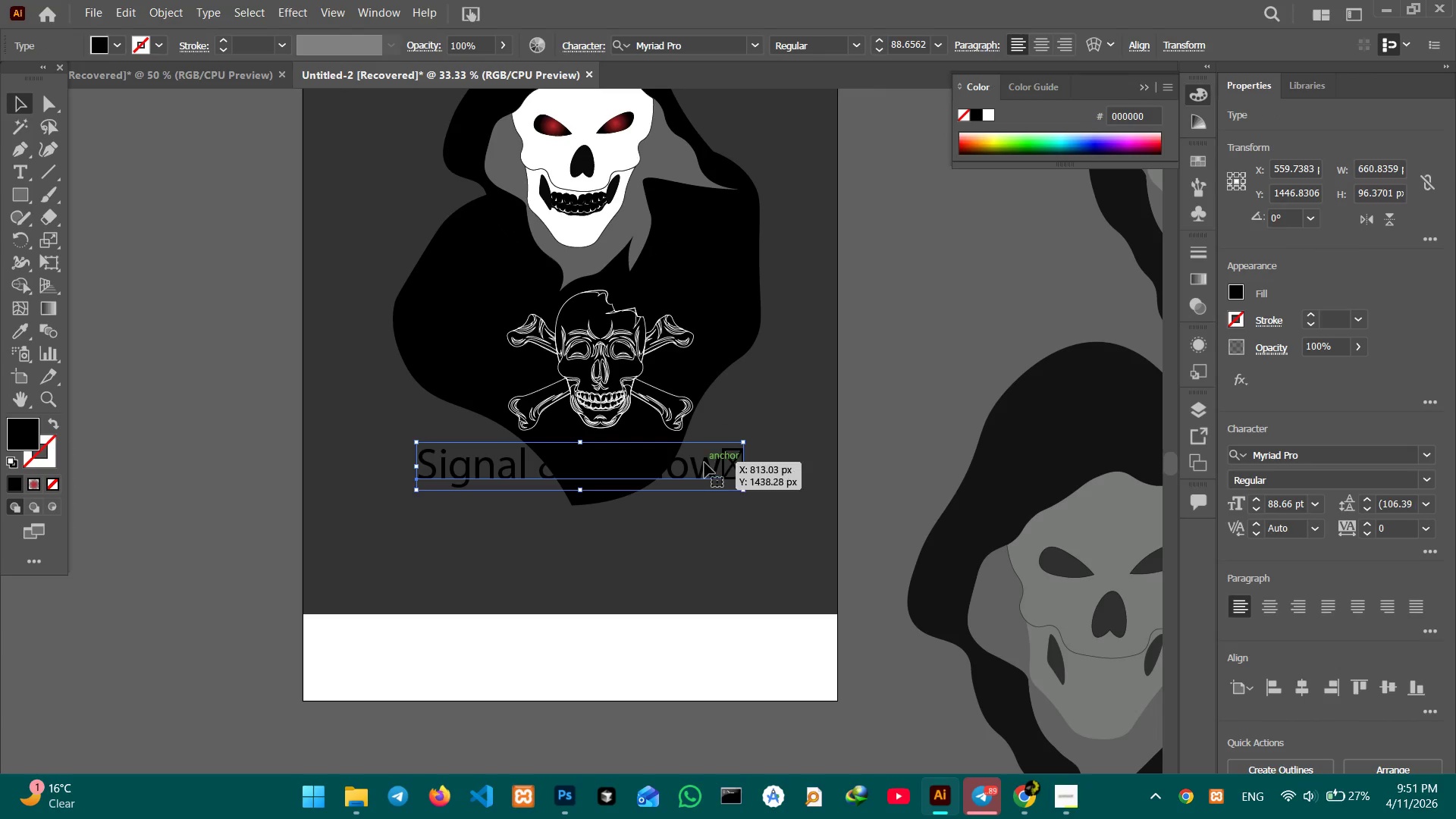 
hold_key(key=ShiftLeft, duration=1.01)
 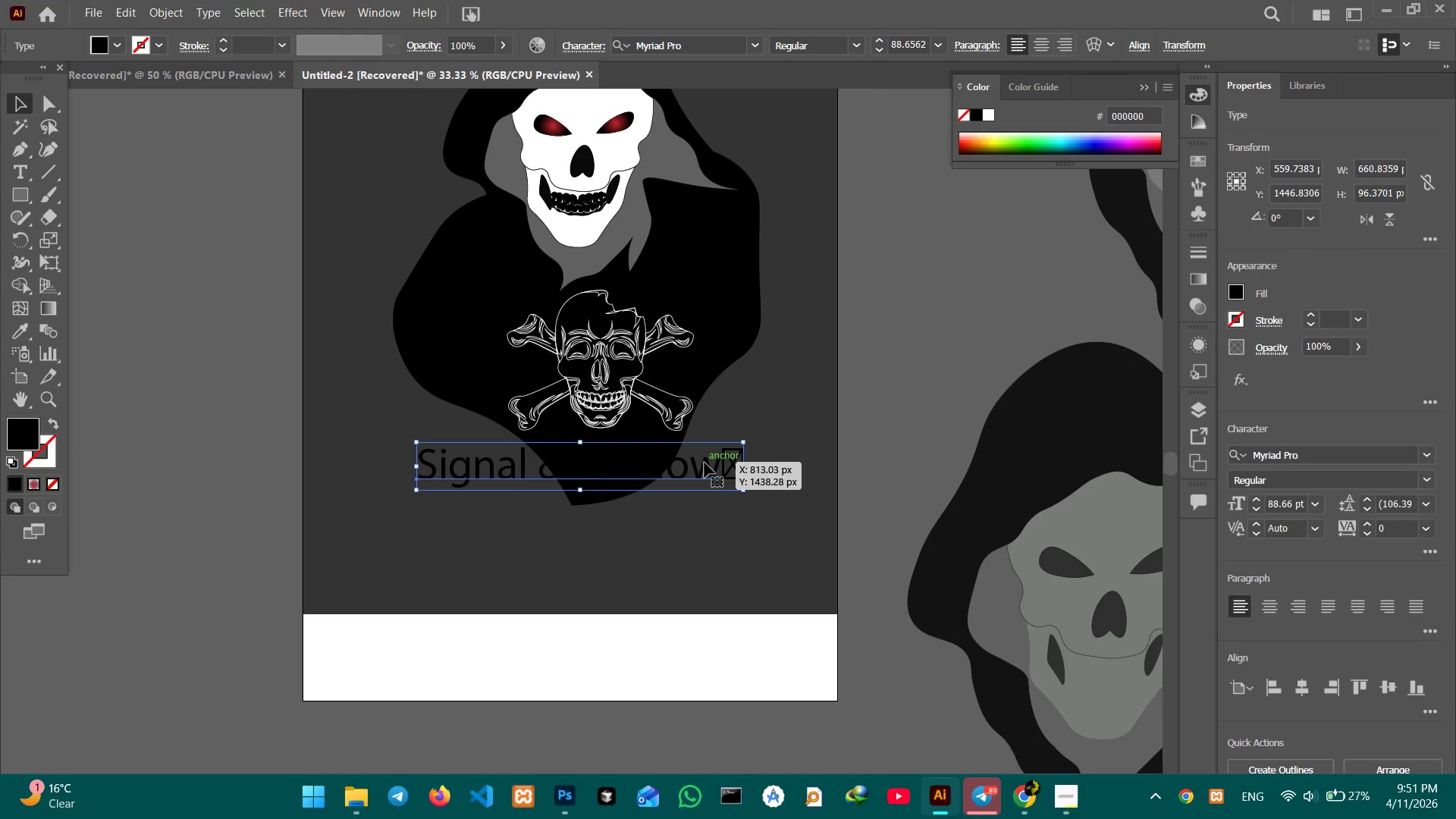 
left_click_drag(start_coordinate=[704, 462], to_coordinate=[700, 525])
 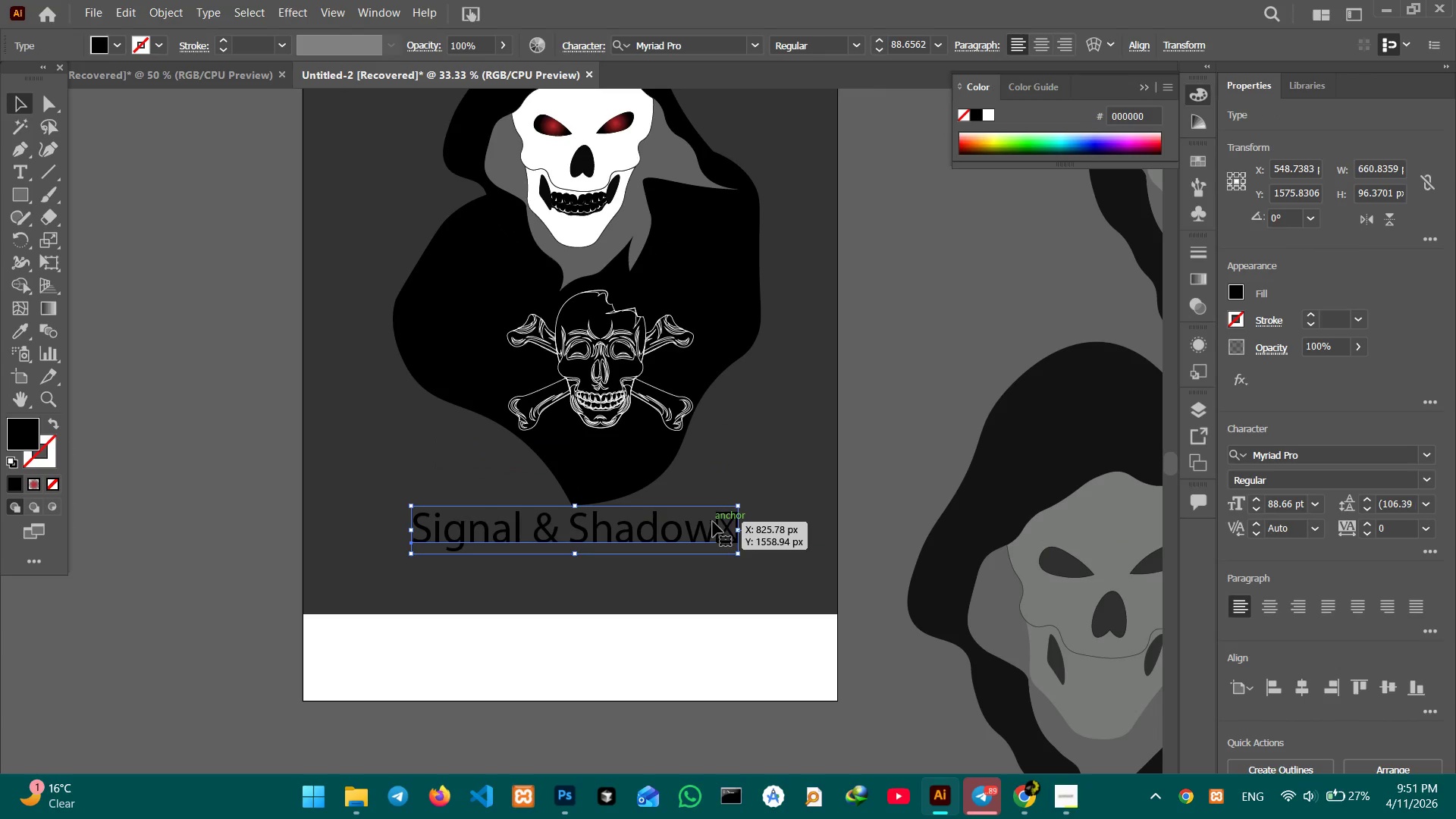 
double_click([713, 522])
 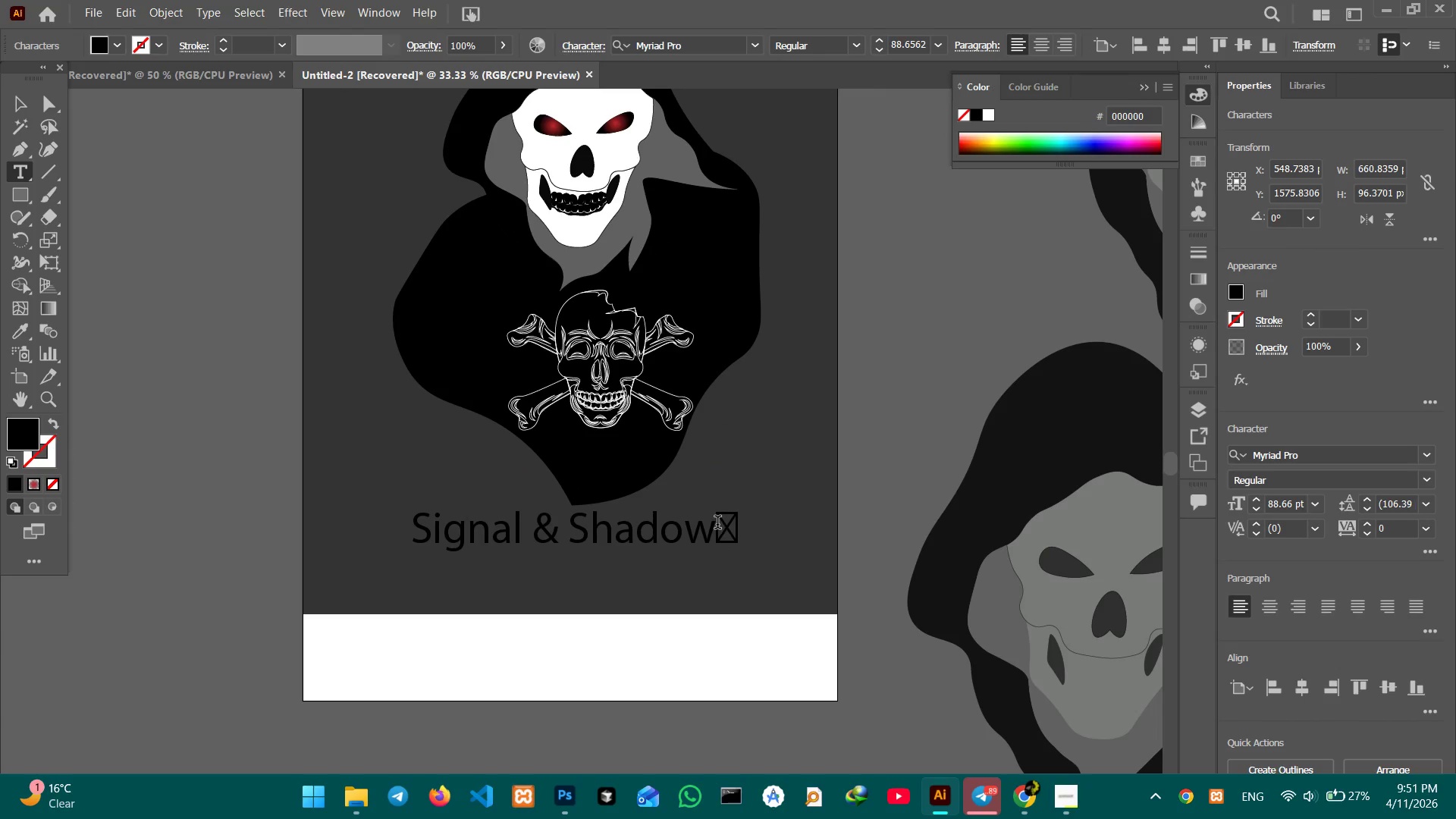 
left_click_drag(start_coordinate=[717, 524], to_coordinate=[753, 533])
 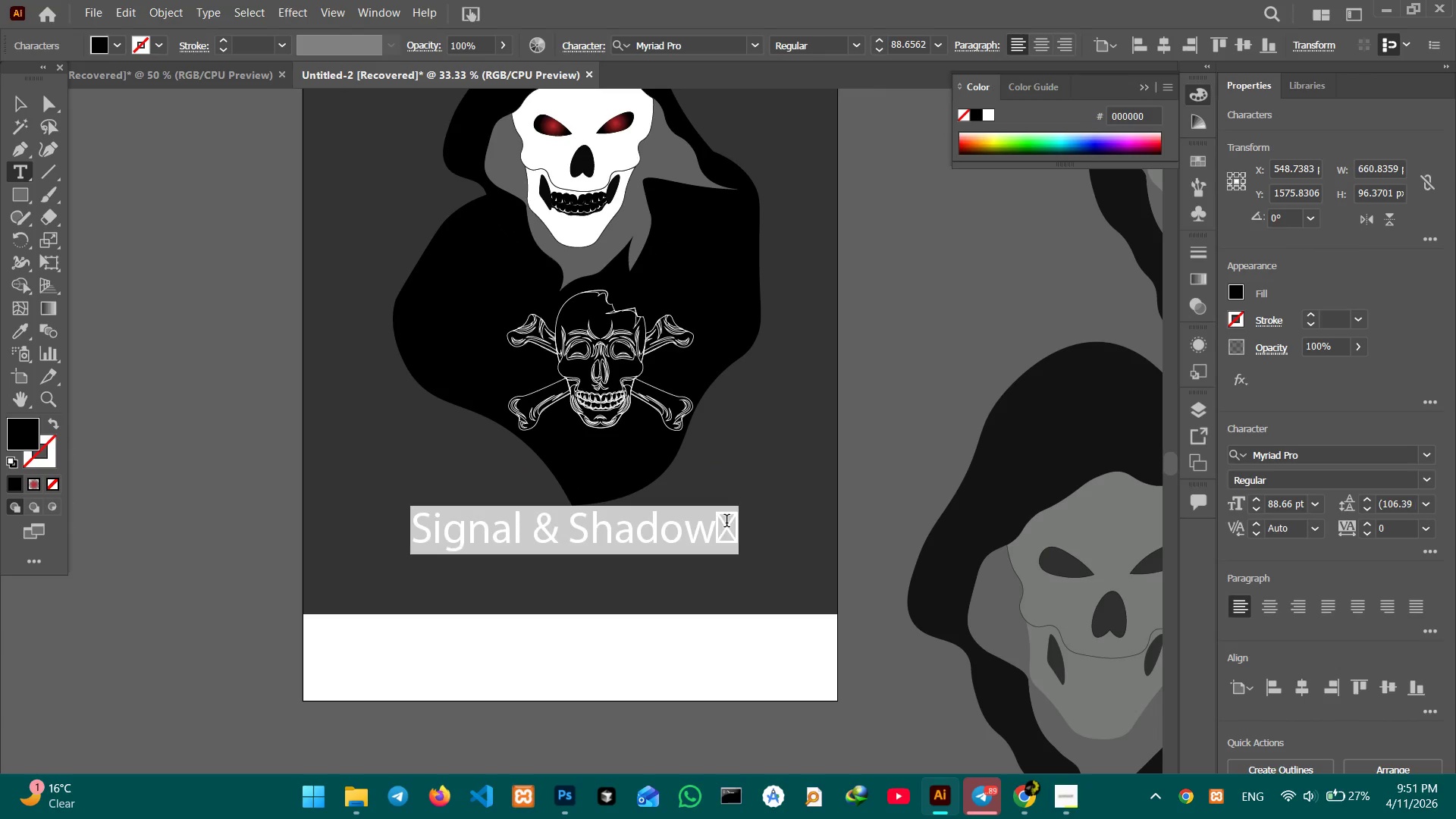 
left_click([726, 522])
 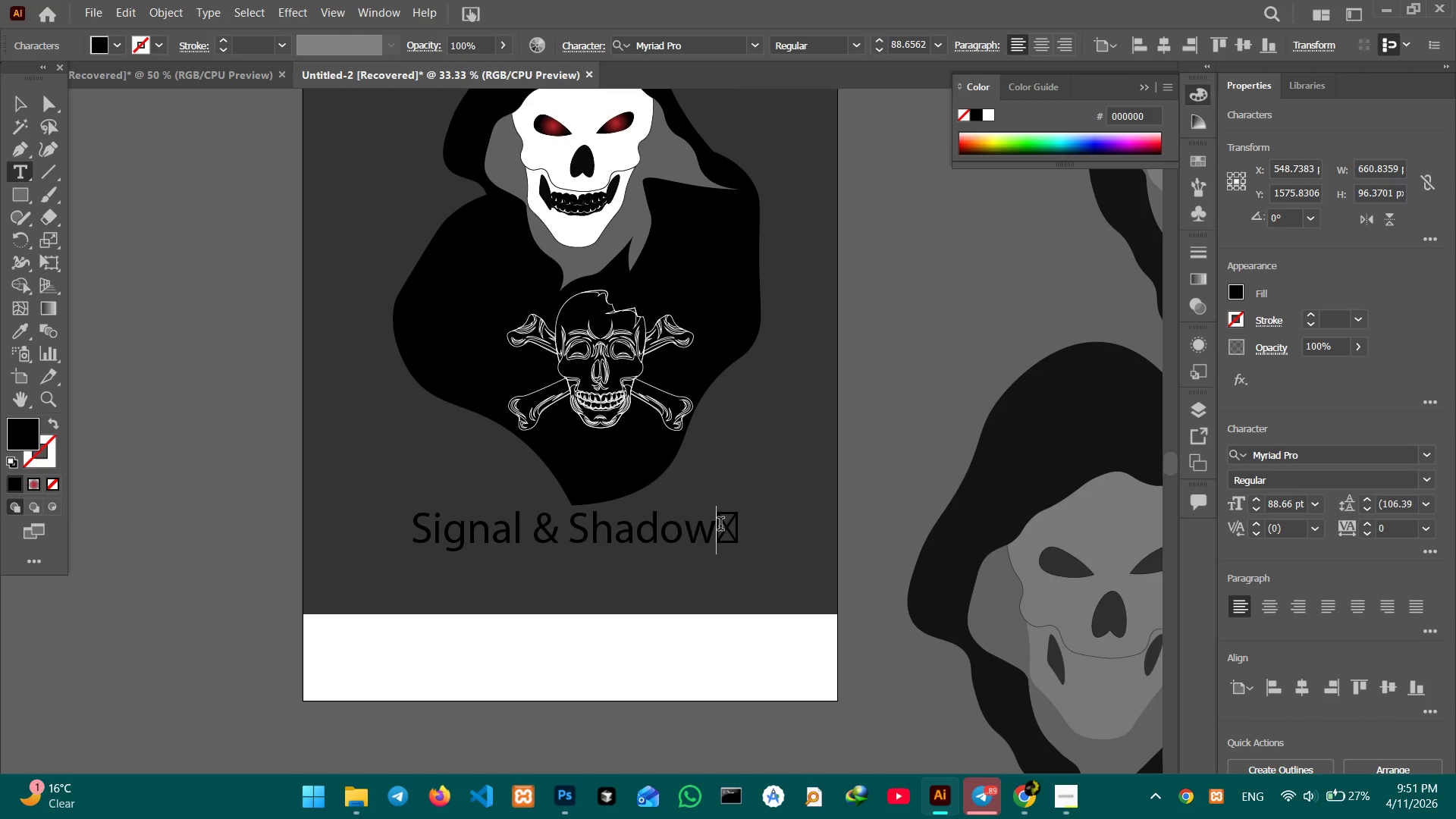 
left_click_drag(start_coordinate=[720, 526], to_coordinate=[743, 529])
 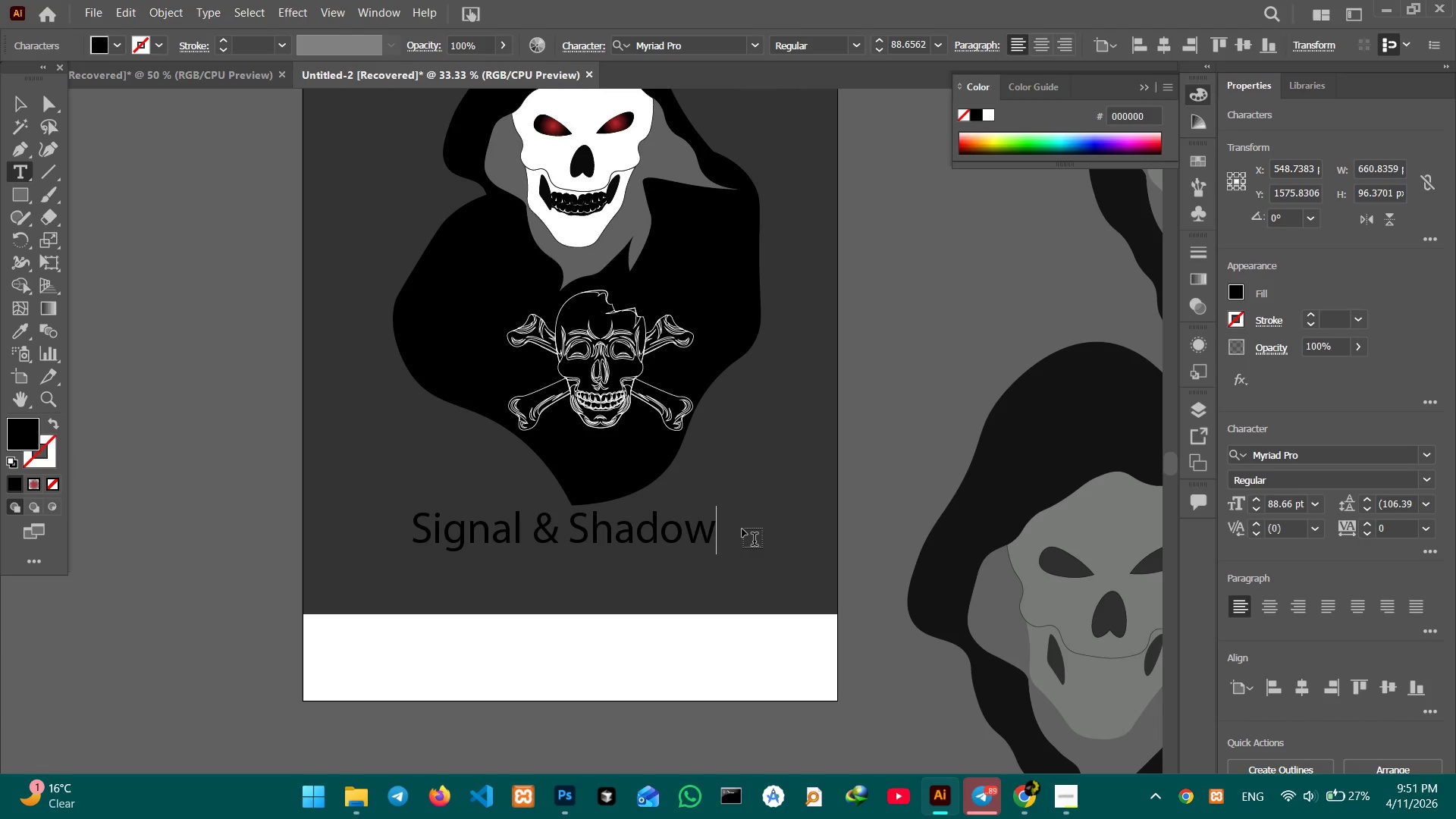 
key(Backspace)
 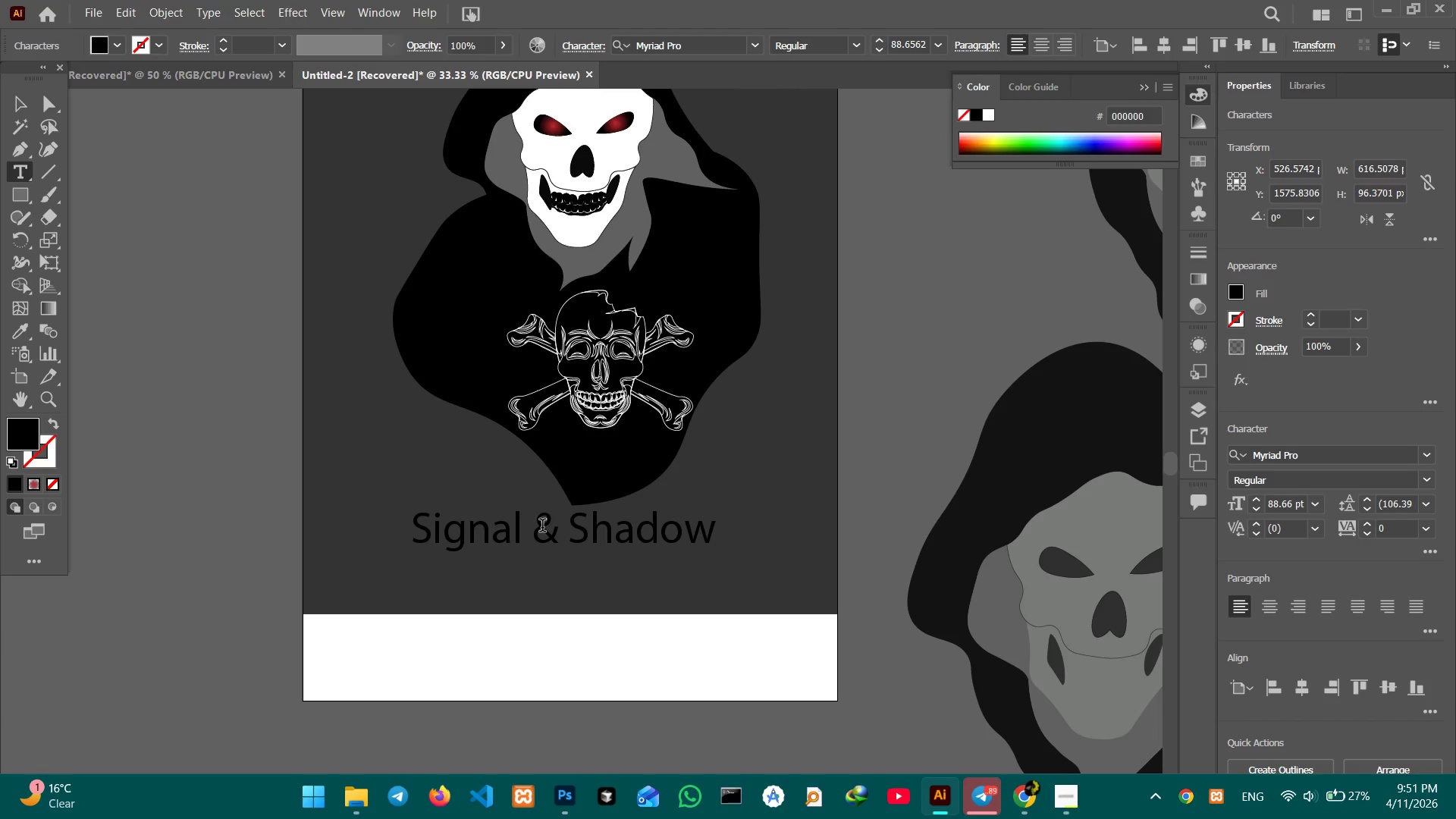 
left_click_drag(start_coordinate=[541, 527], to_coordinate=[720, 529])
 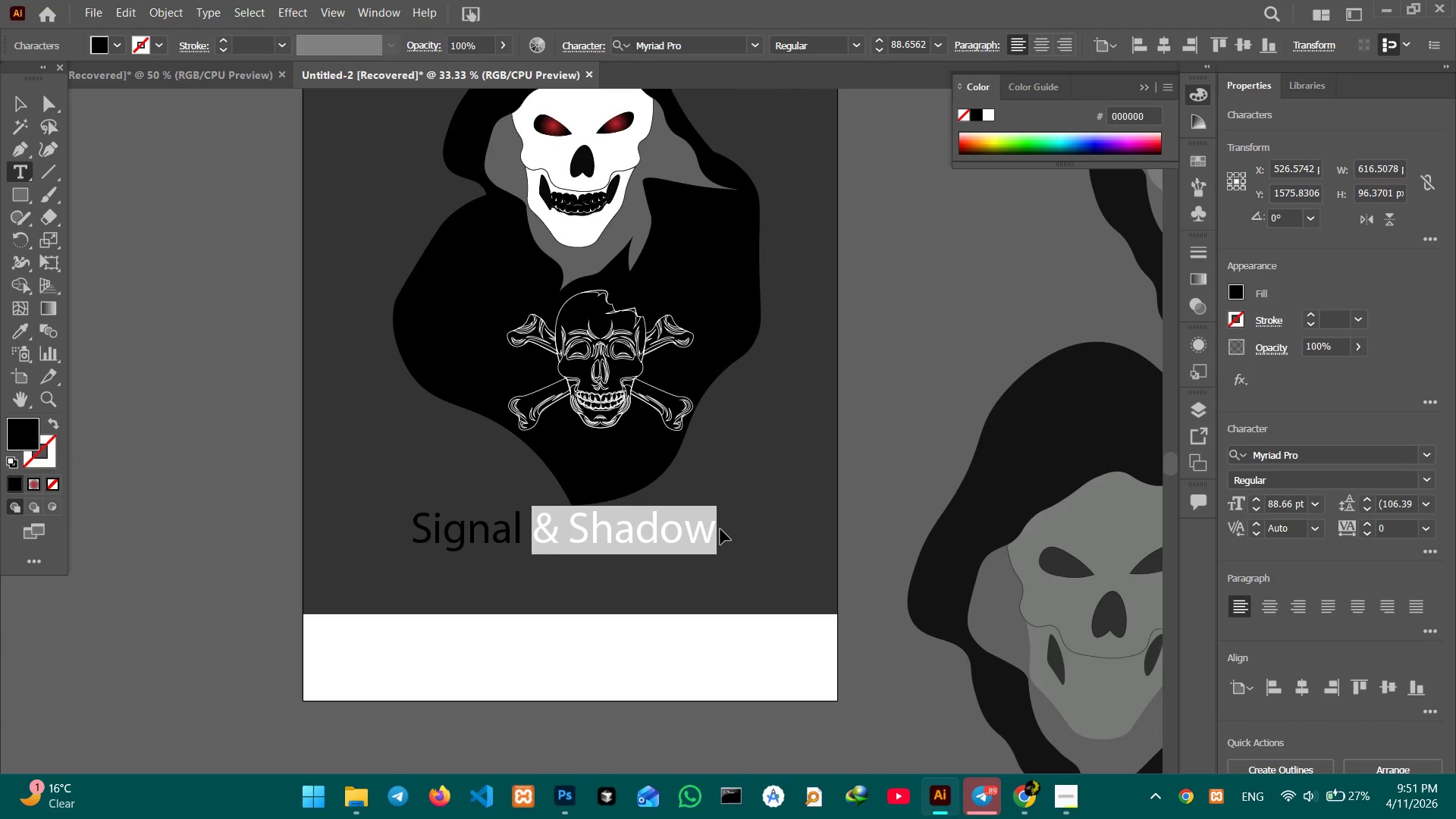 
key(Control+X)
 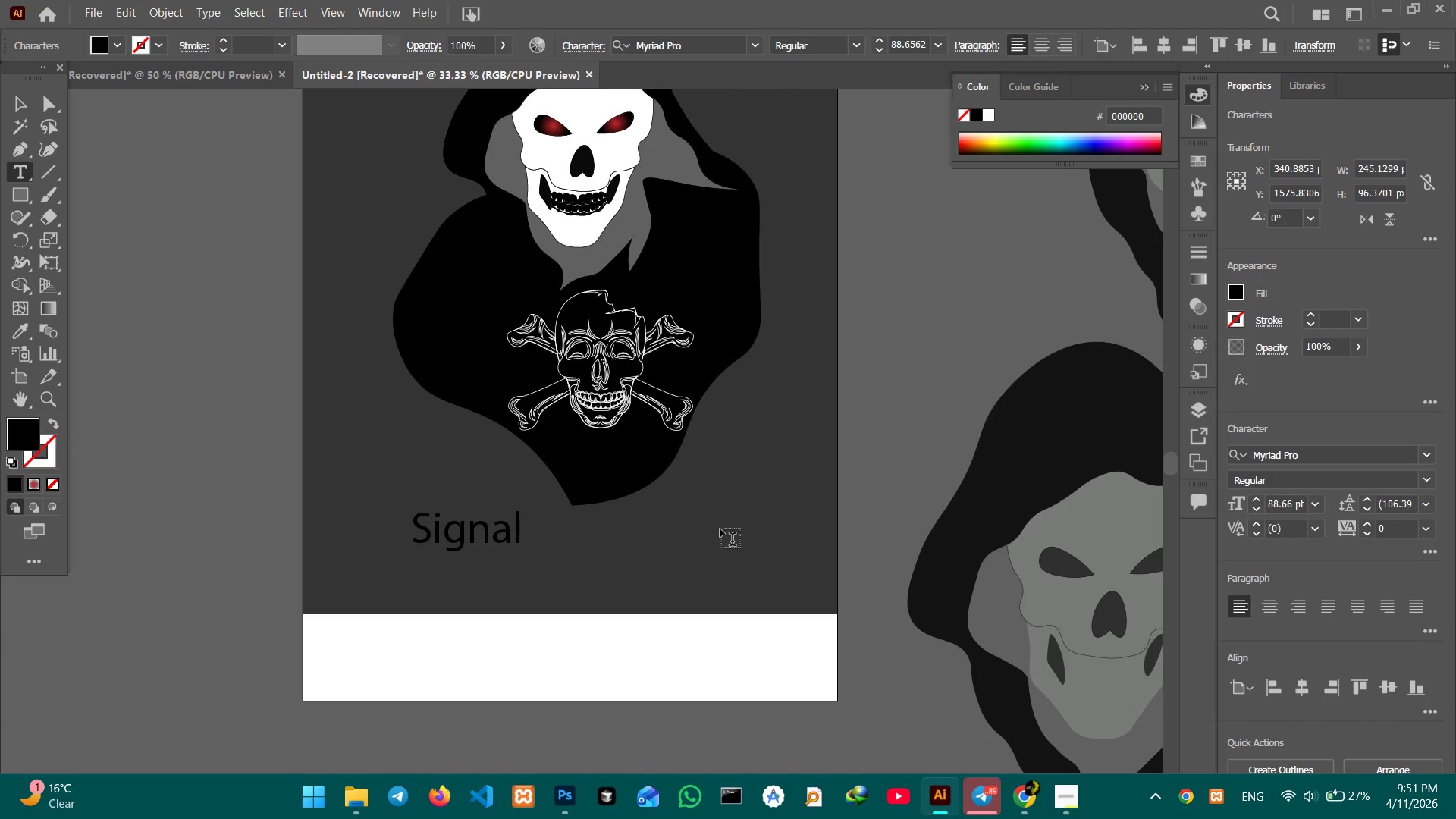 
key(Backspace)
 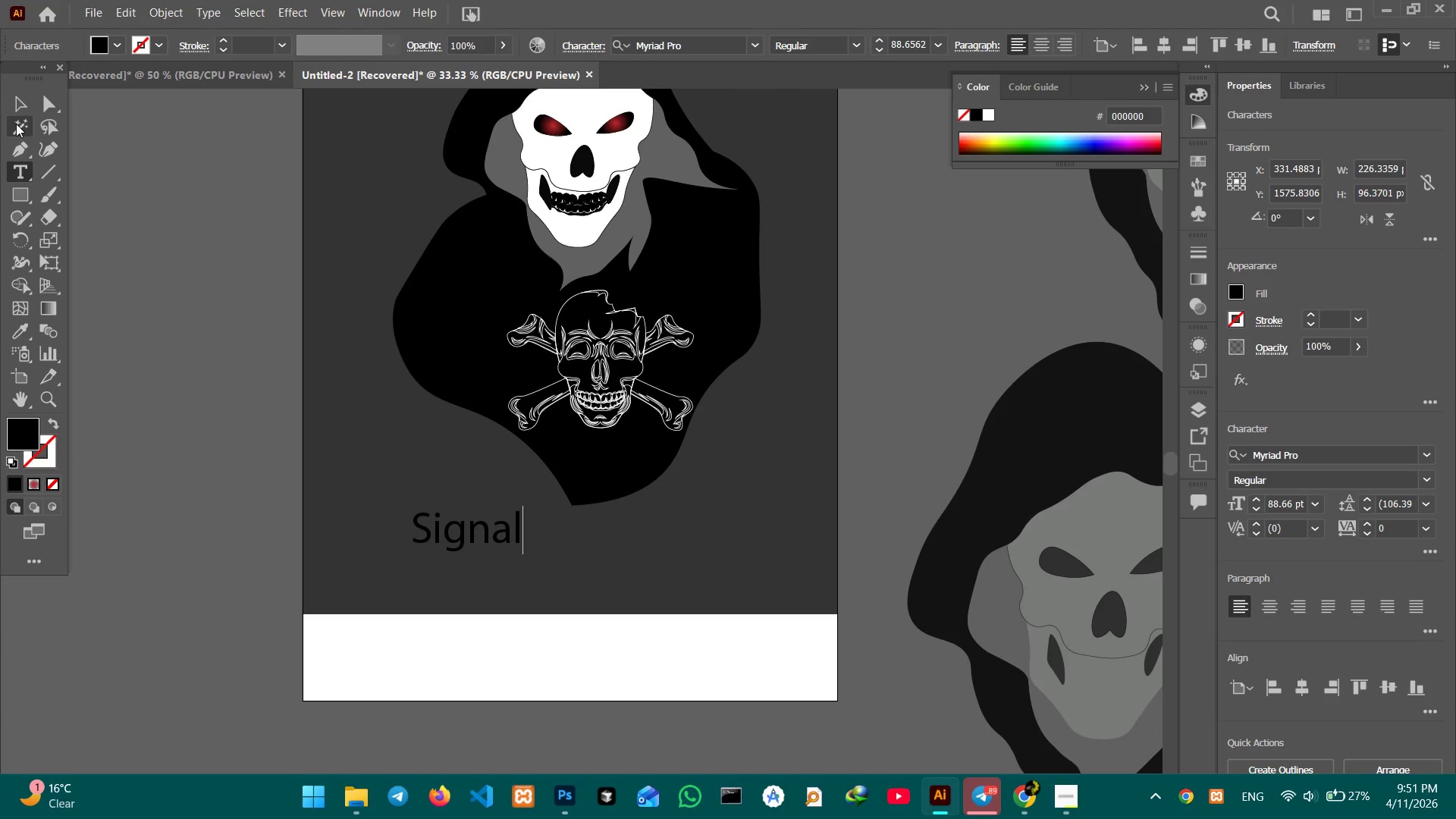 
left_click([17, 111])
 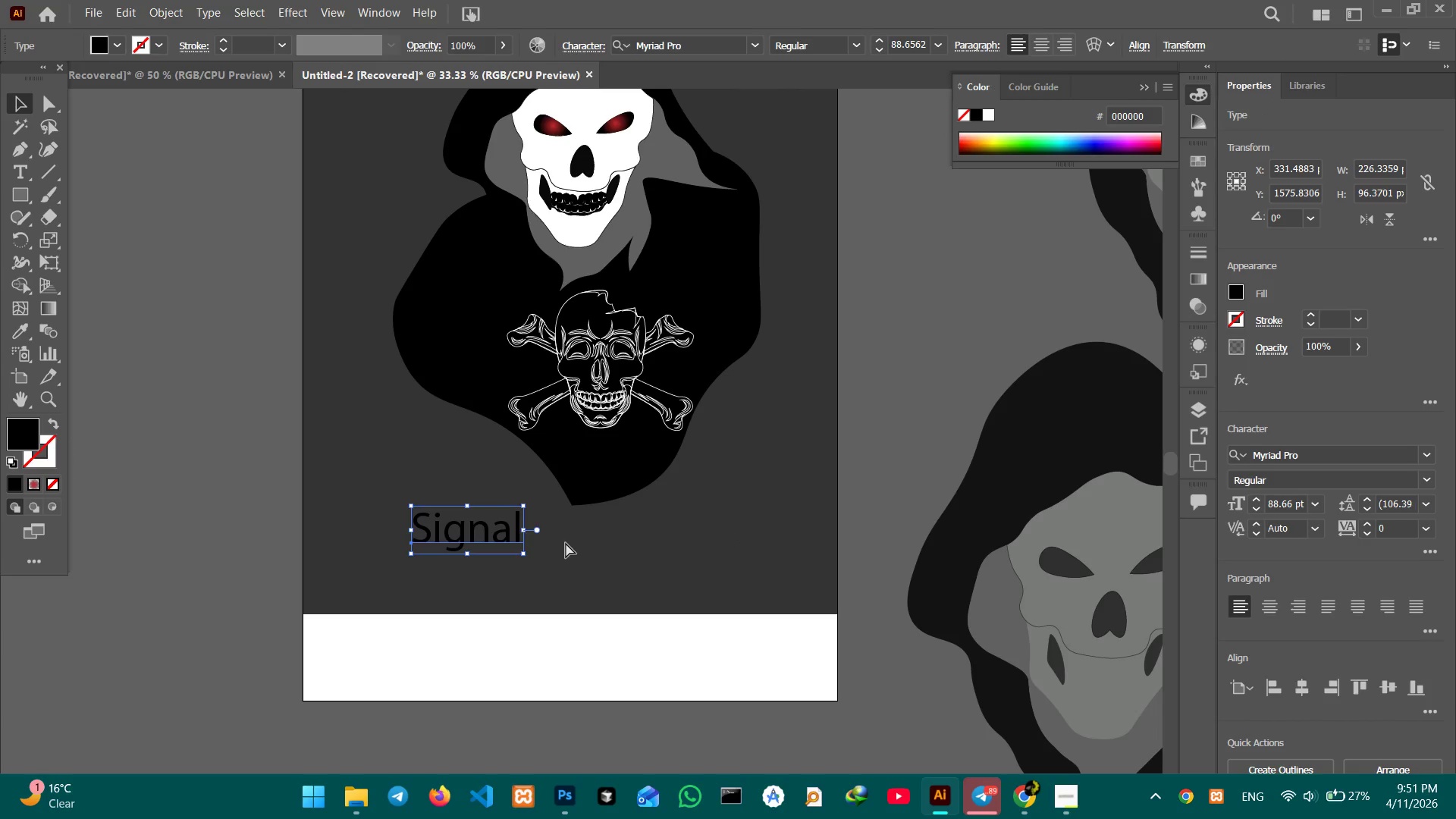 
key(Control+V)
 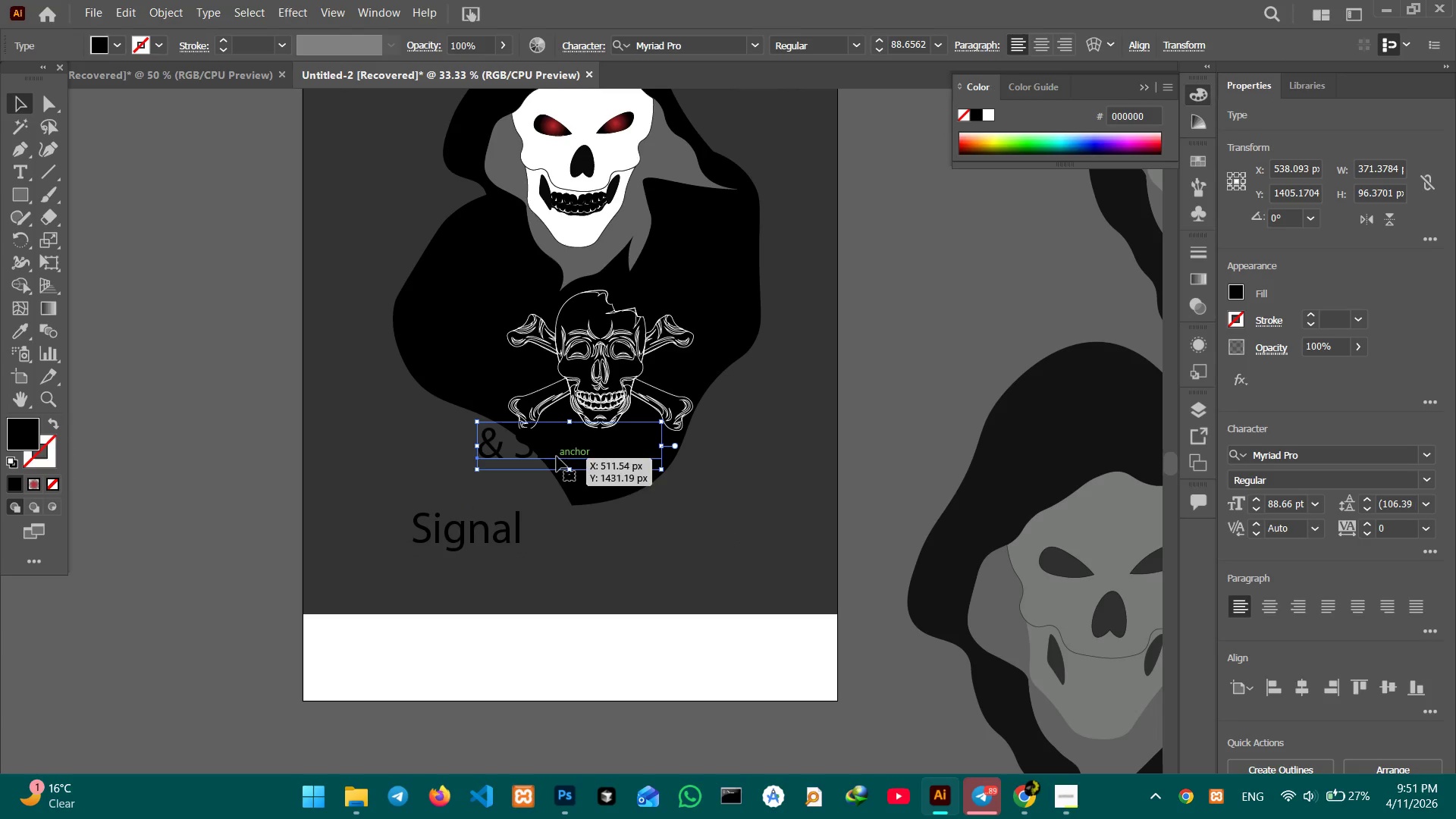 
left_click_drag(start_coordinate=[557, 455], to_coordinate=[573, 587])
 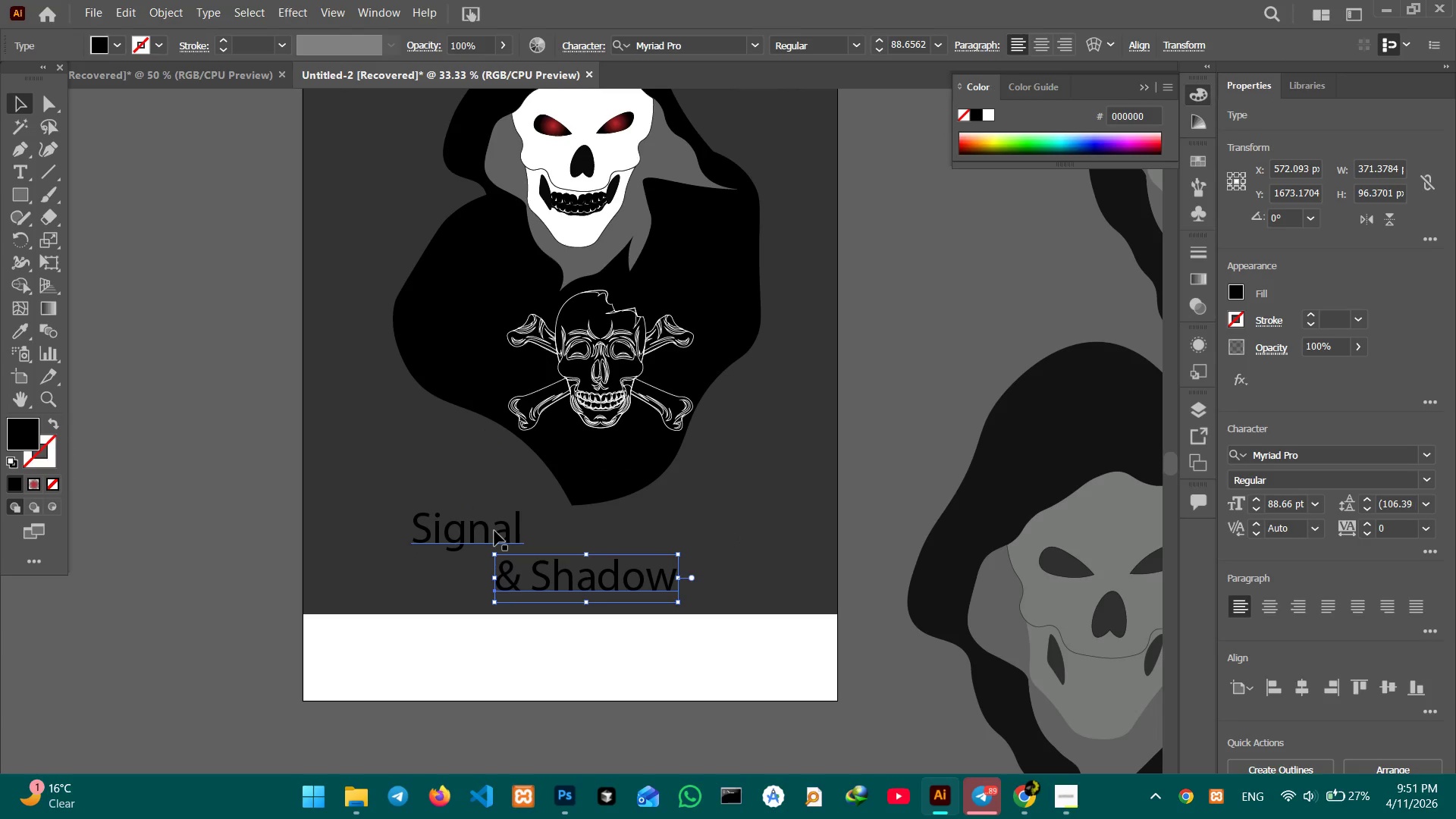 
left_click([494, 531])
 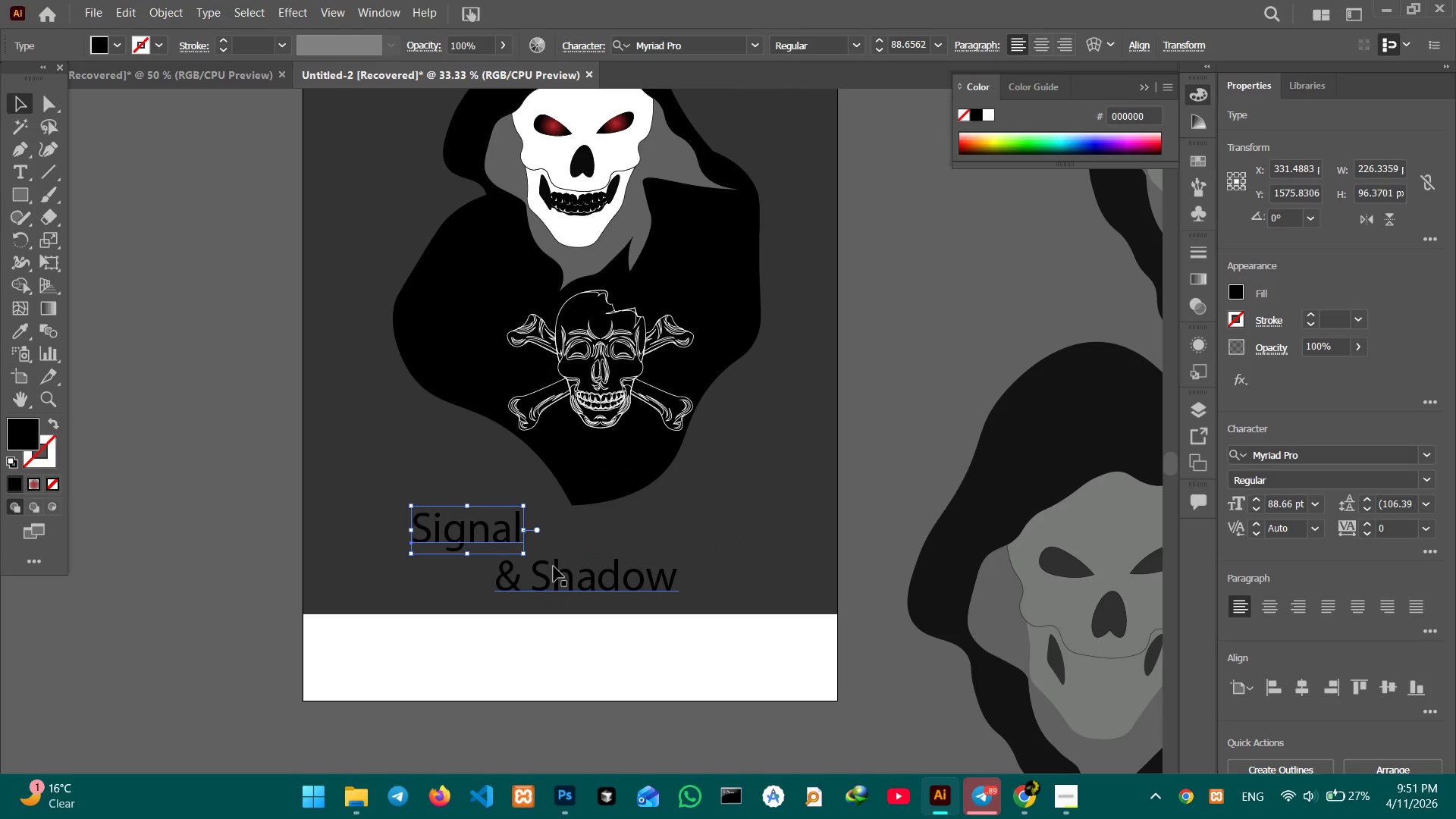 
hold_key(key=ShiftLeft, duration=0.53)
double_click([557, 571])
 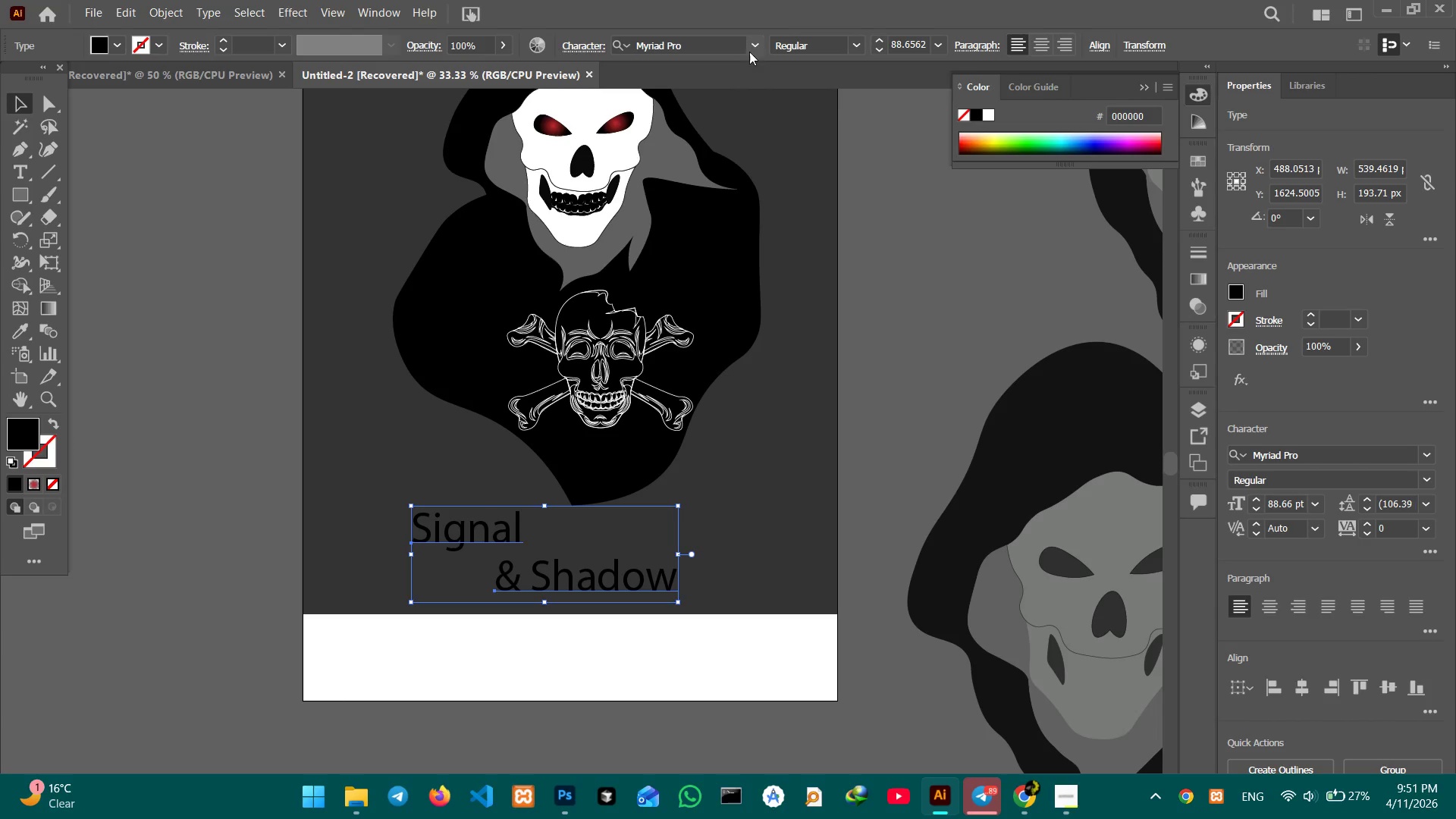 
left_click([760, 46])
 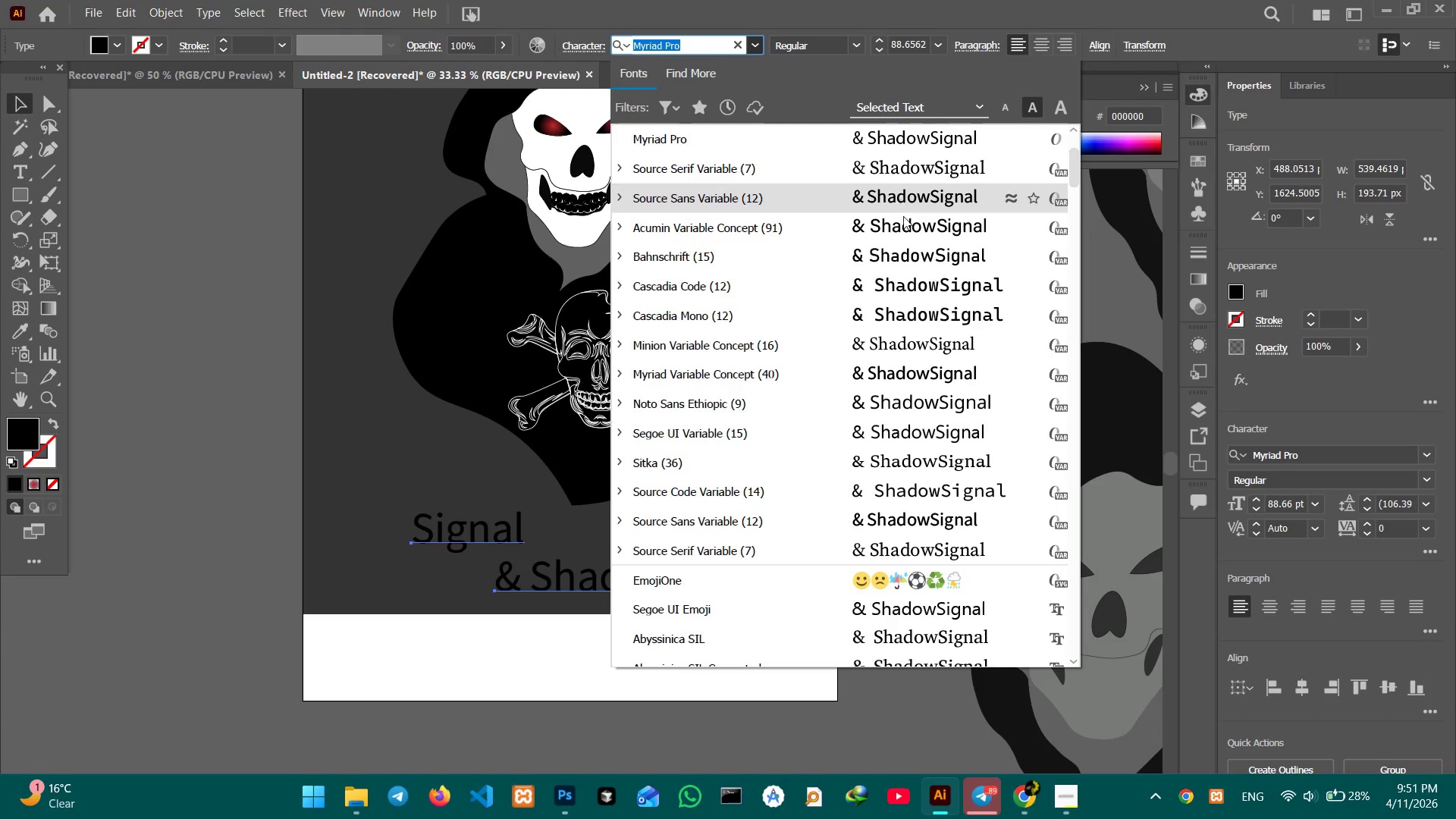 
scroll: coordinate [934, 167], scroll_direction: up, amount: 7.0
 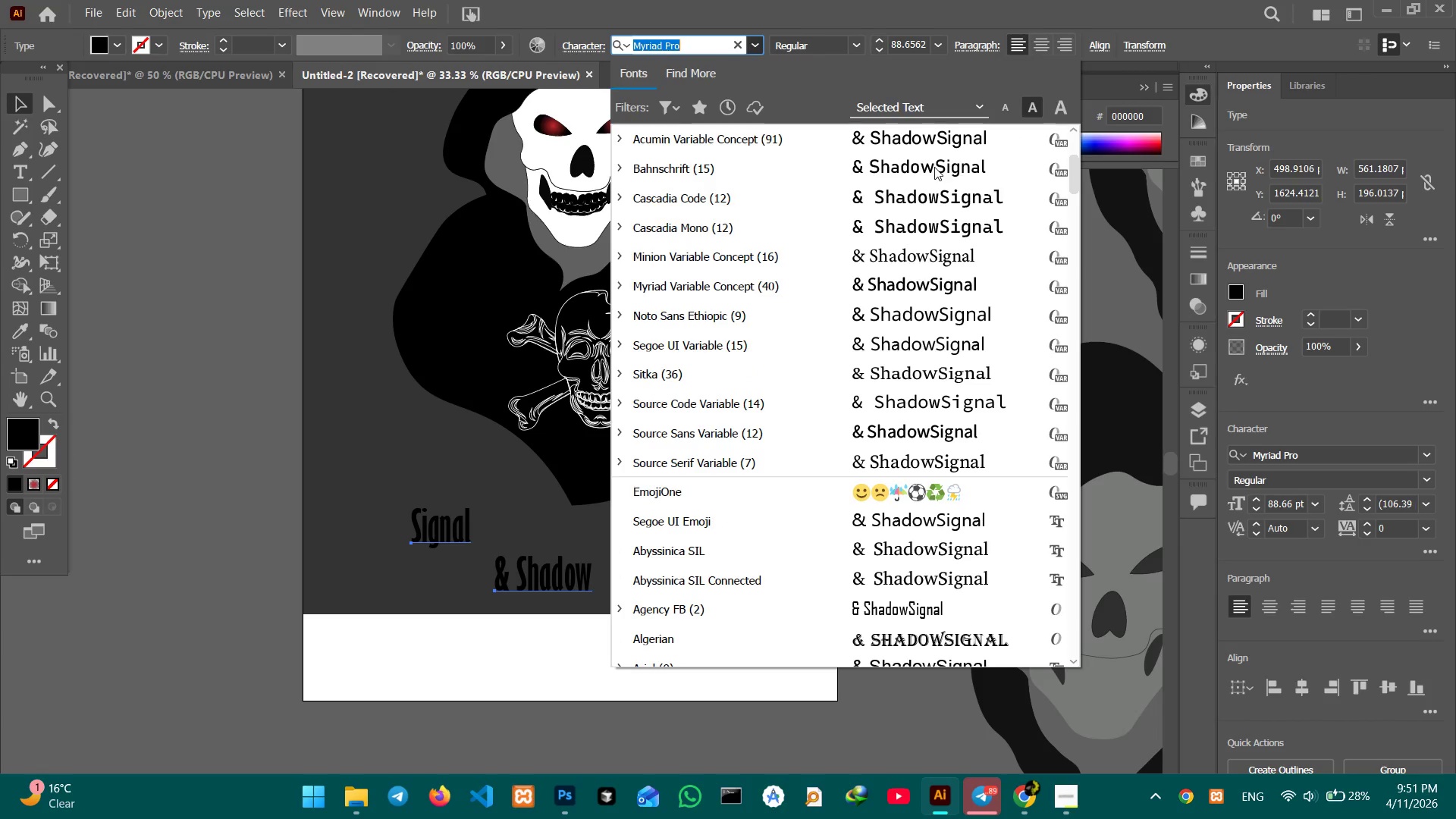 
scroll: coordinate [924, 176], scroll_direction: down, amount: 8.0
 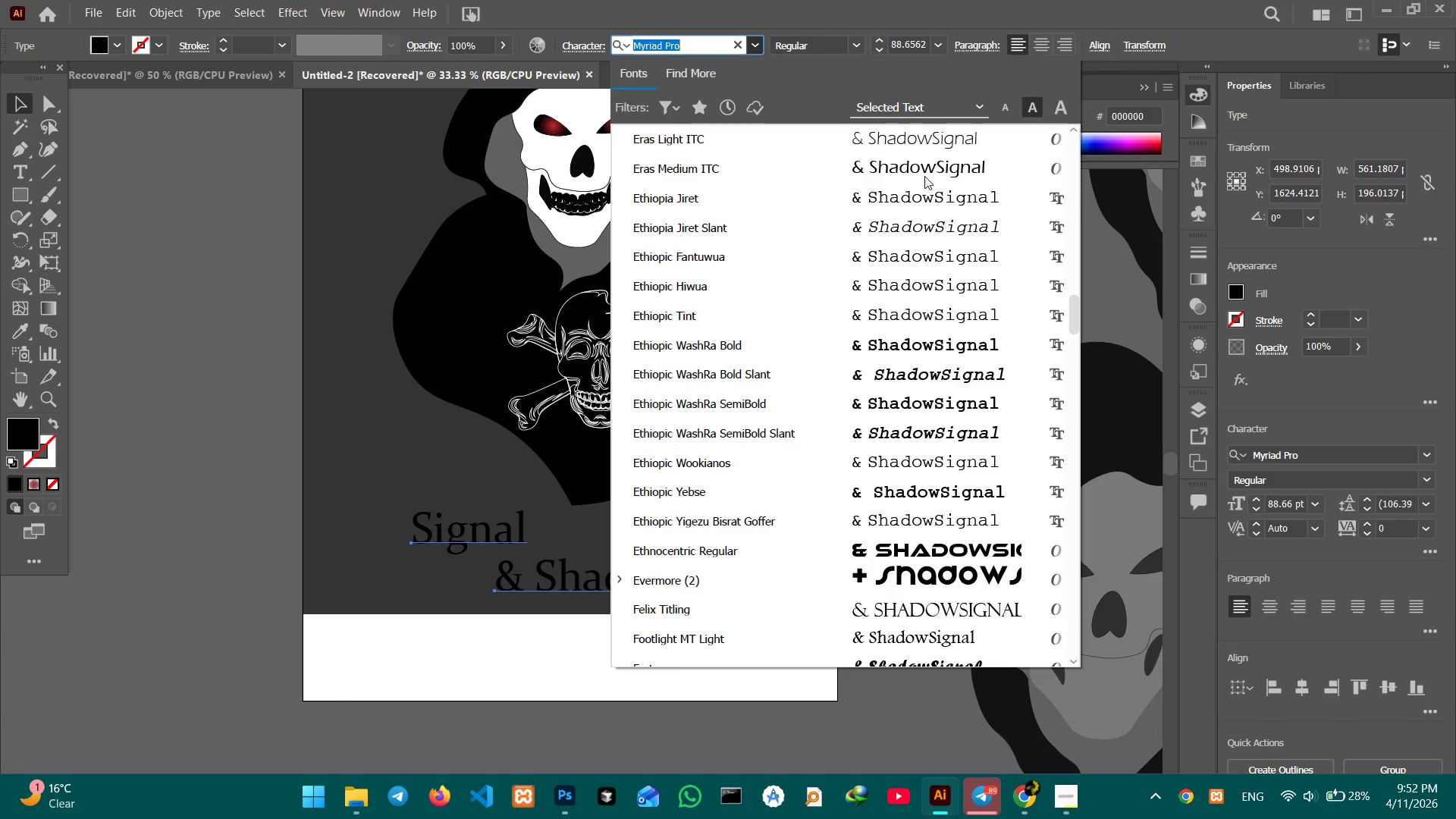 
left_click([939, 554])
 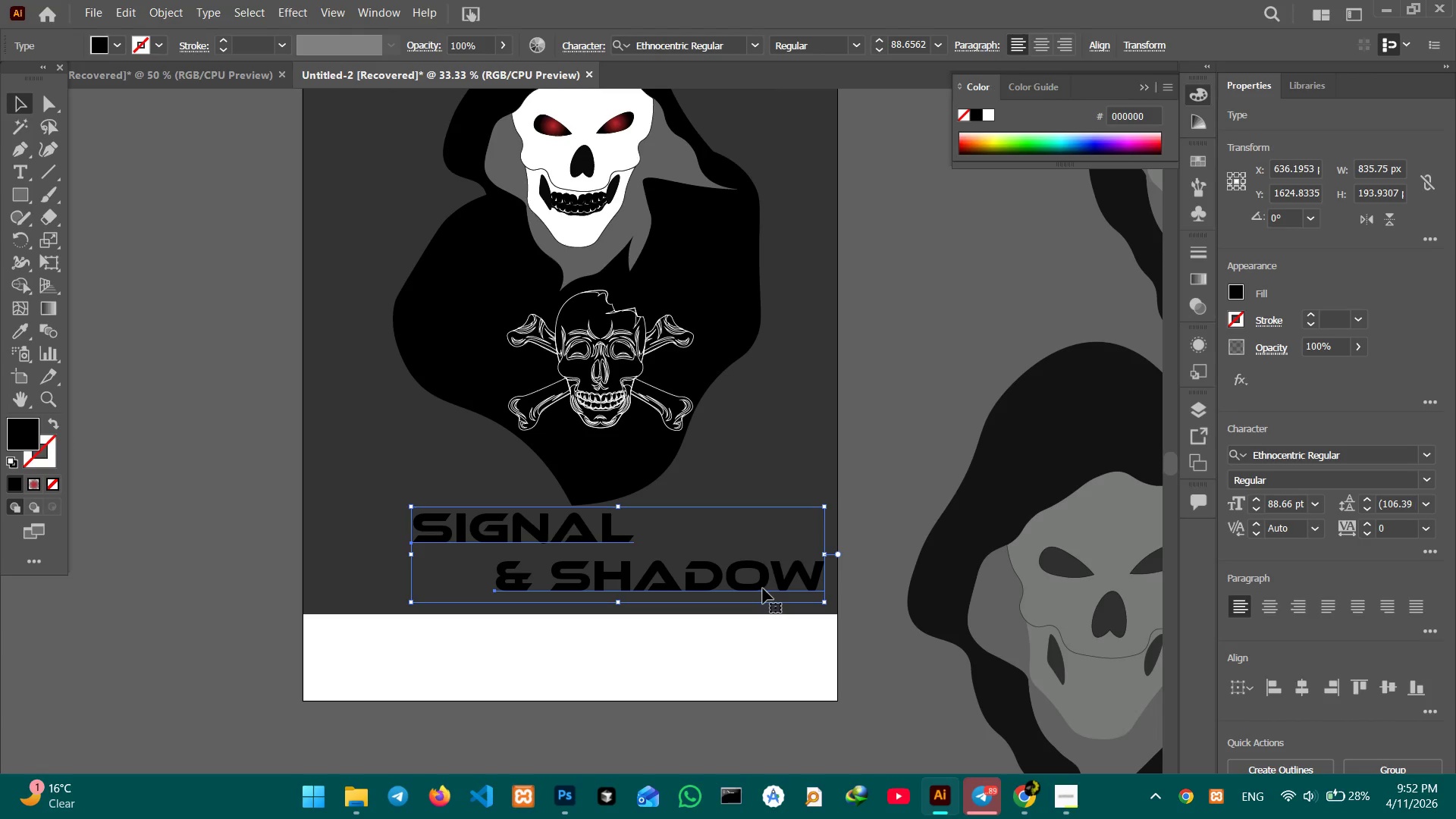 
left_click_drag(start_coordinate=[763, 588], to_coordinate=[728, 579])
 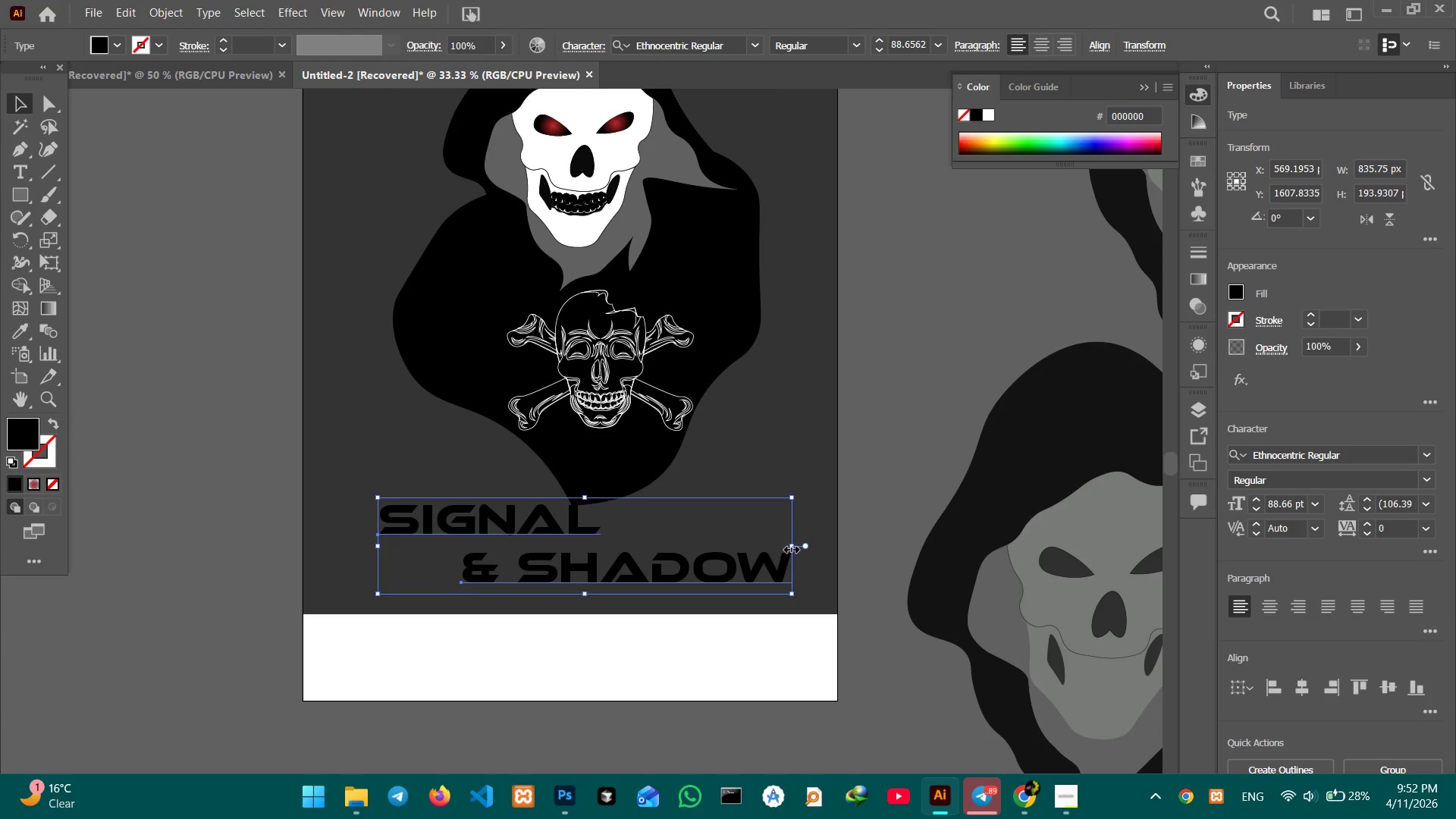 
left_click_drag(start_coordinate=[794, 546], to_coordinate=[744, 544])
 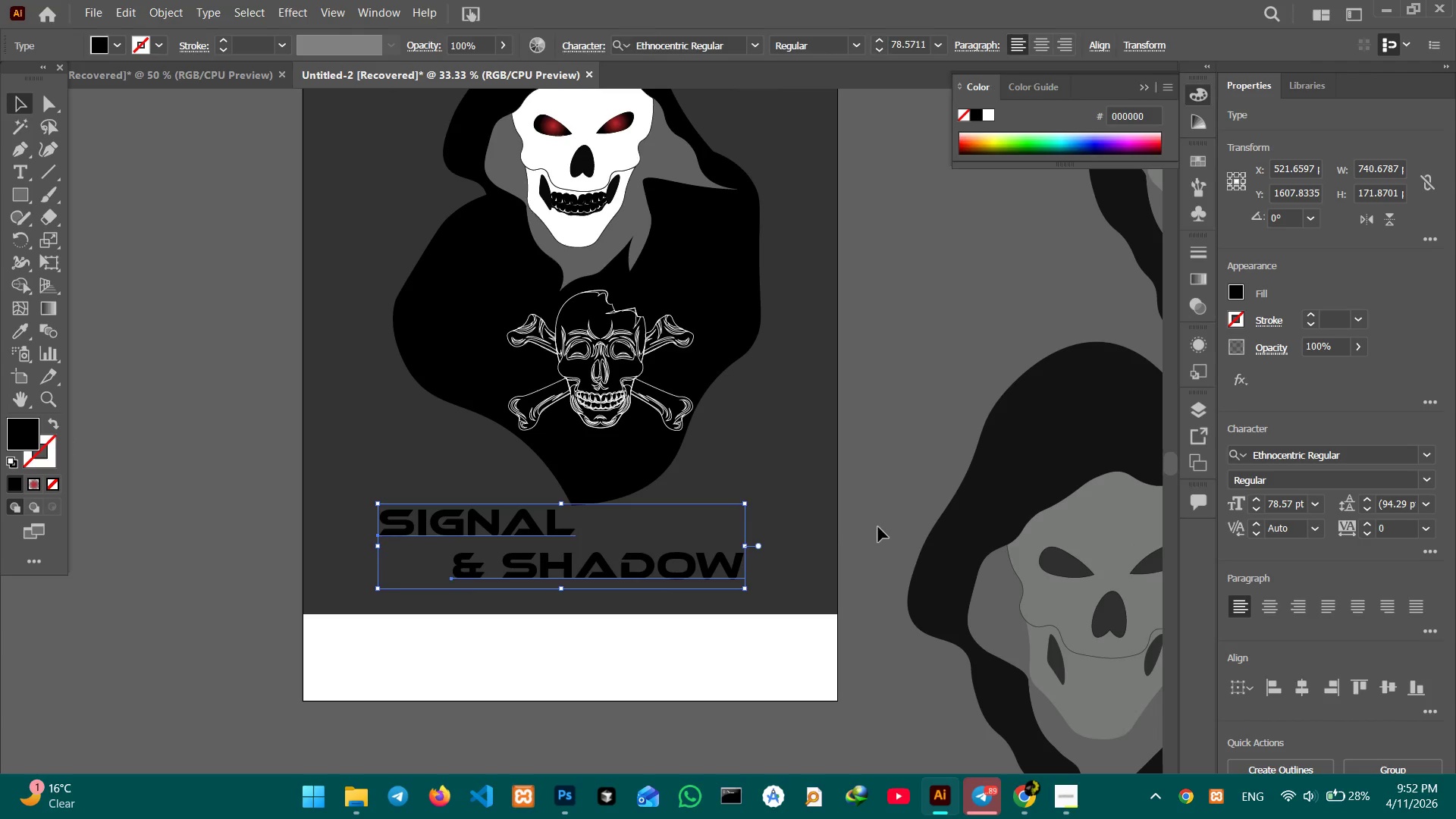 
hold_key(key=ShiftLeft, duration=1.14)
 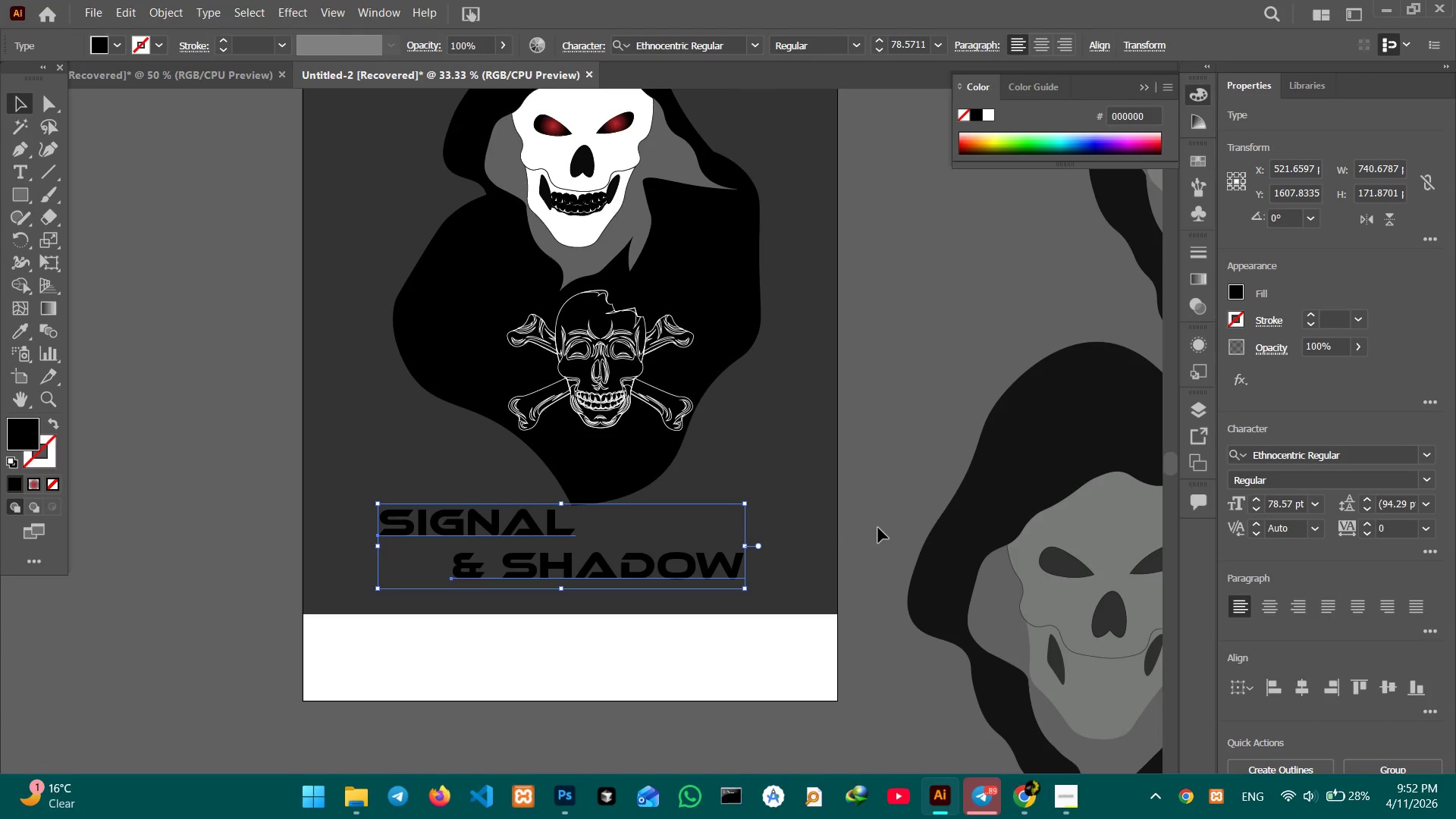 
left_click([878, 527])
 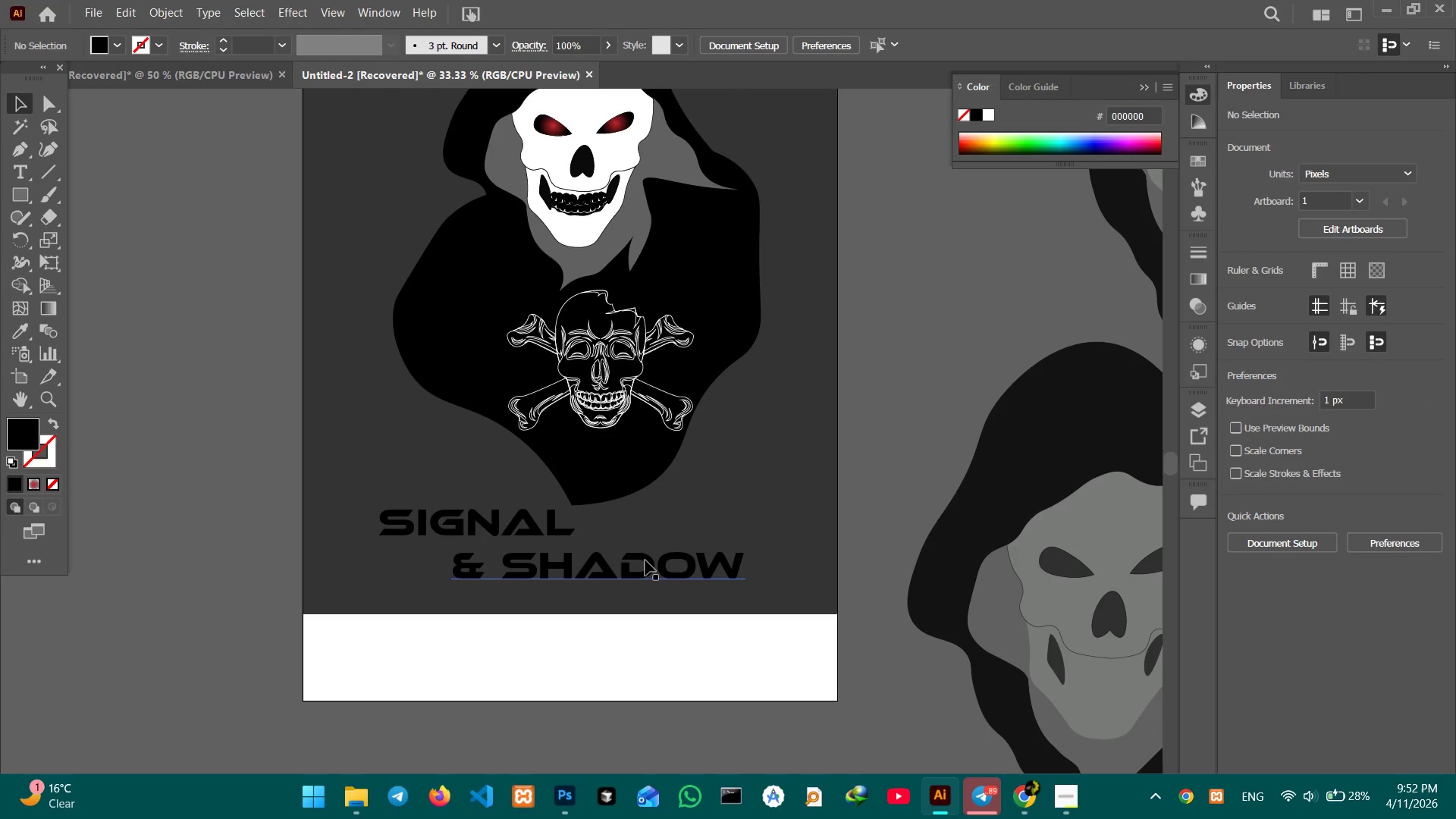 
left_click_drag(start_coordinate=[645, 563], to_coordinate=[643, 554])
 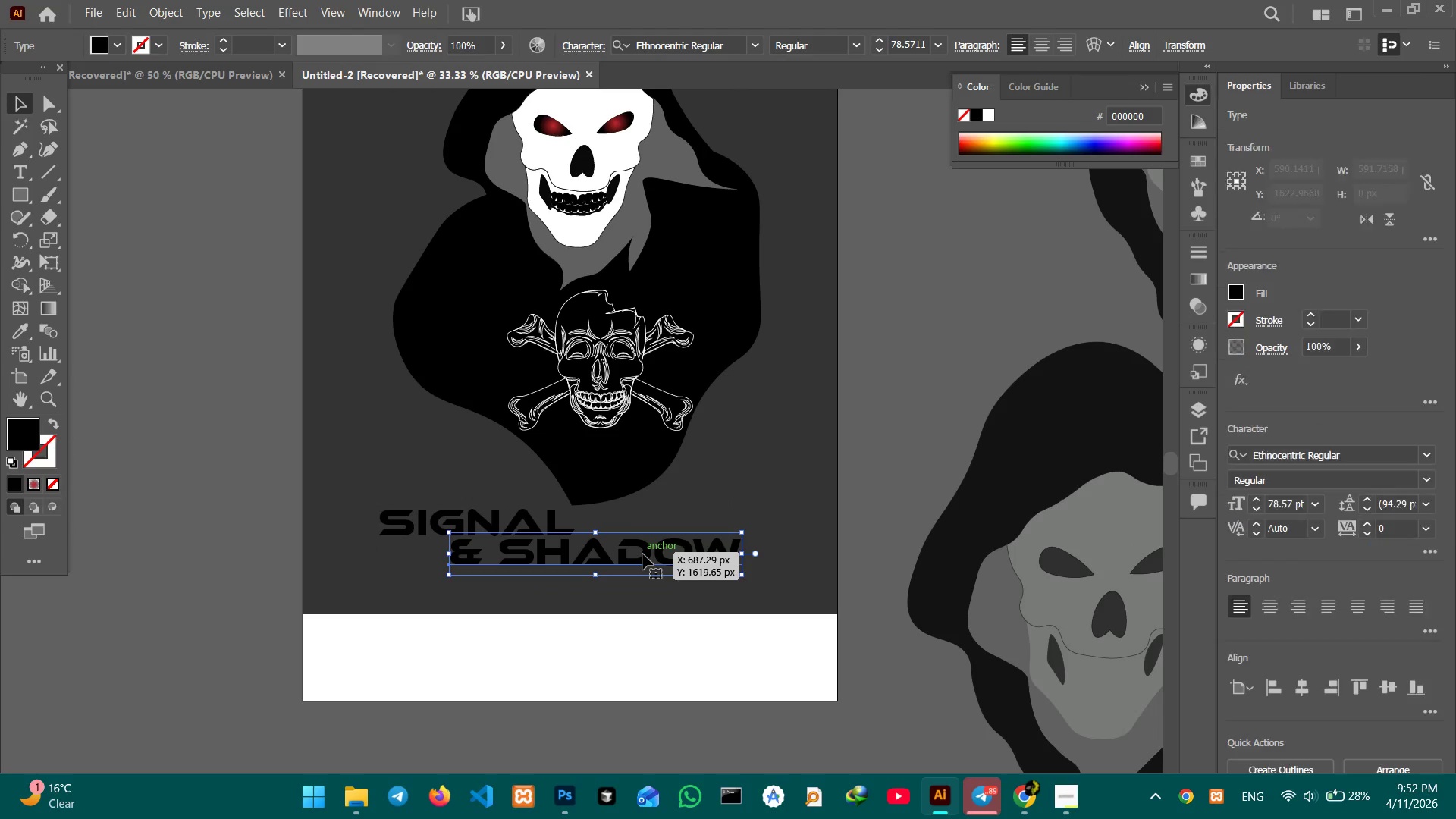 
key(Control+Equal)
 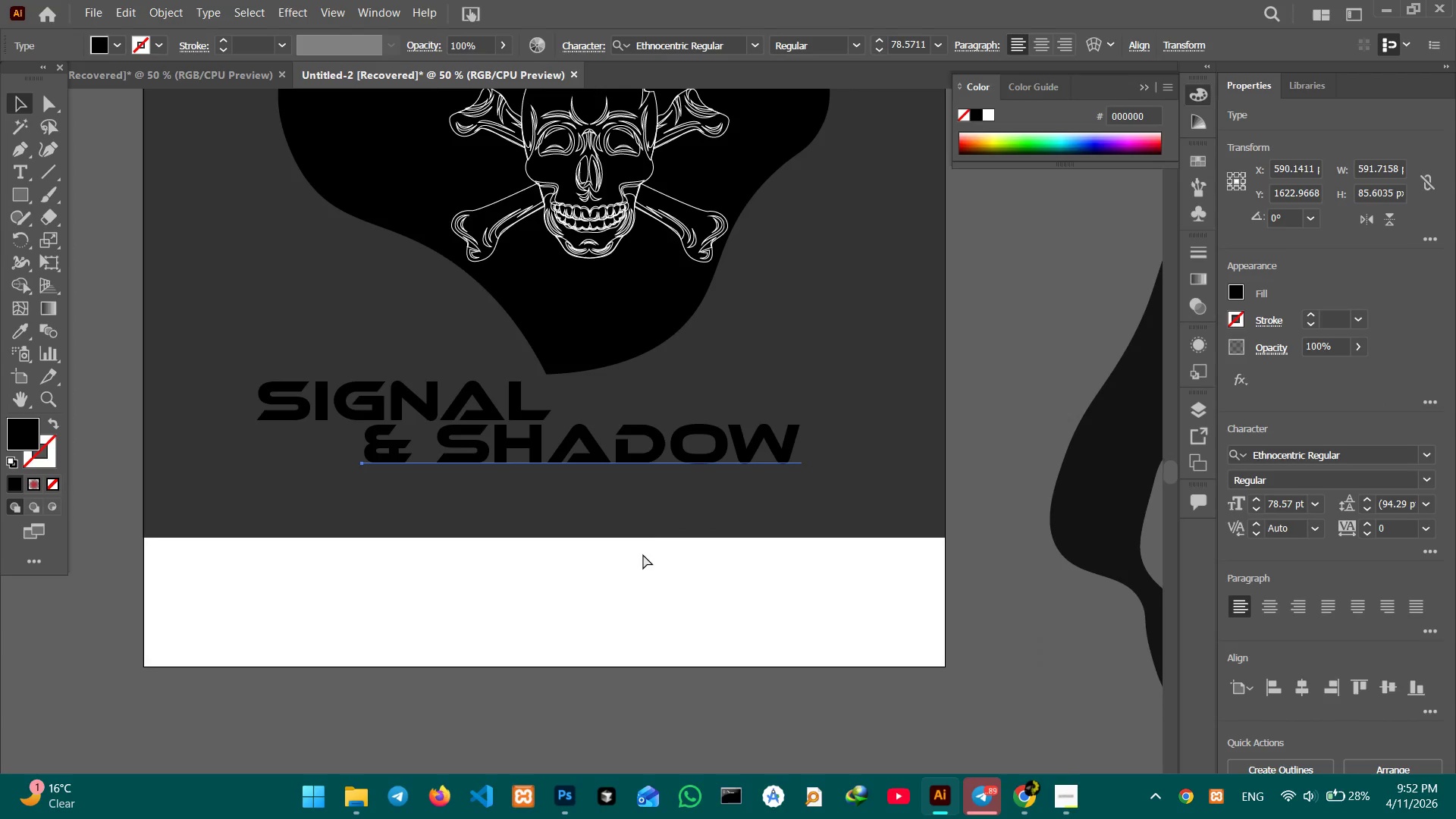 
key(Control+Equal)
 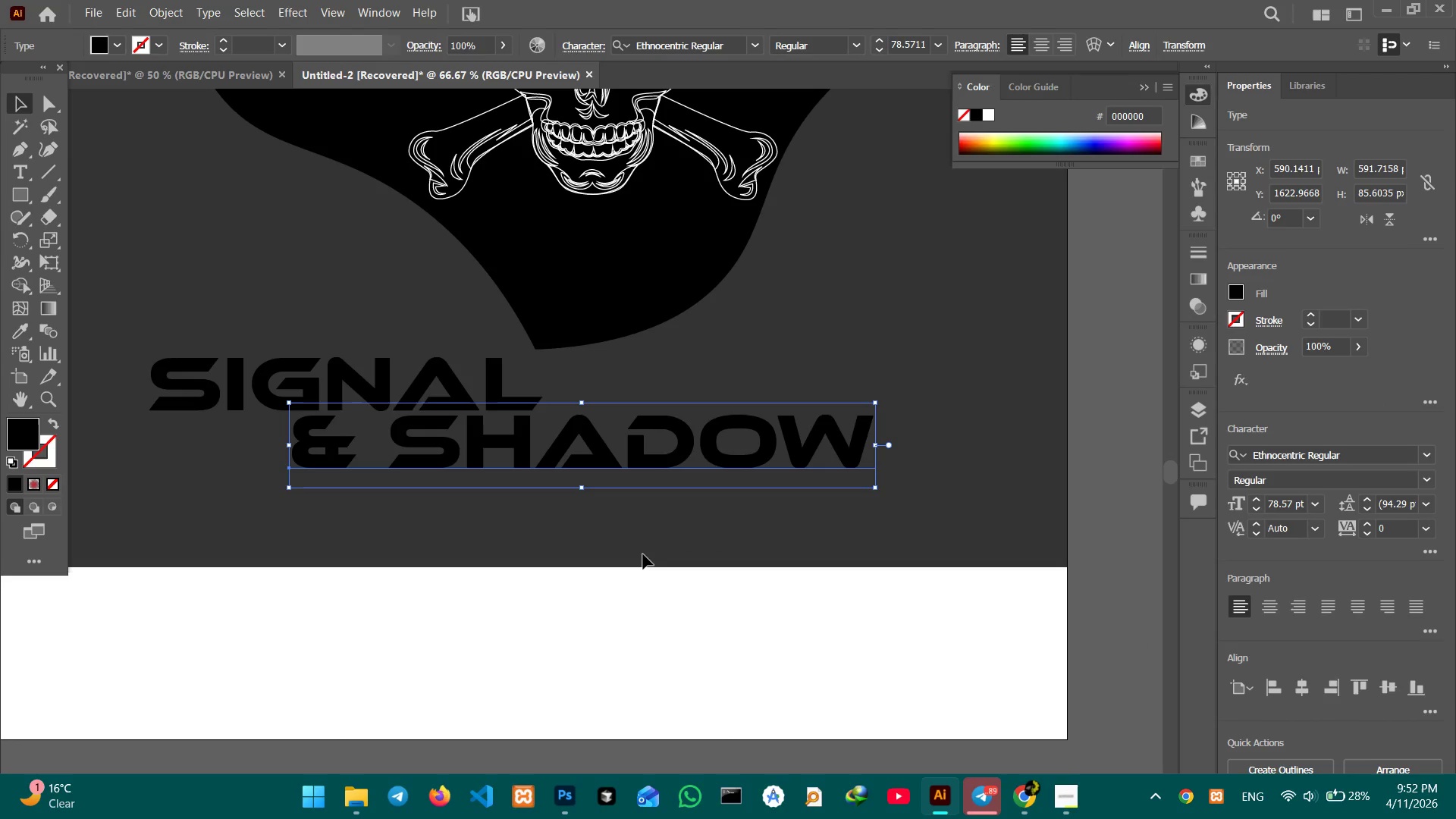 
hold_key(key=Space, duration=0.75)
 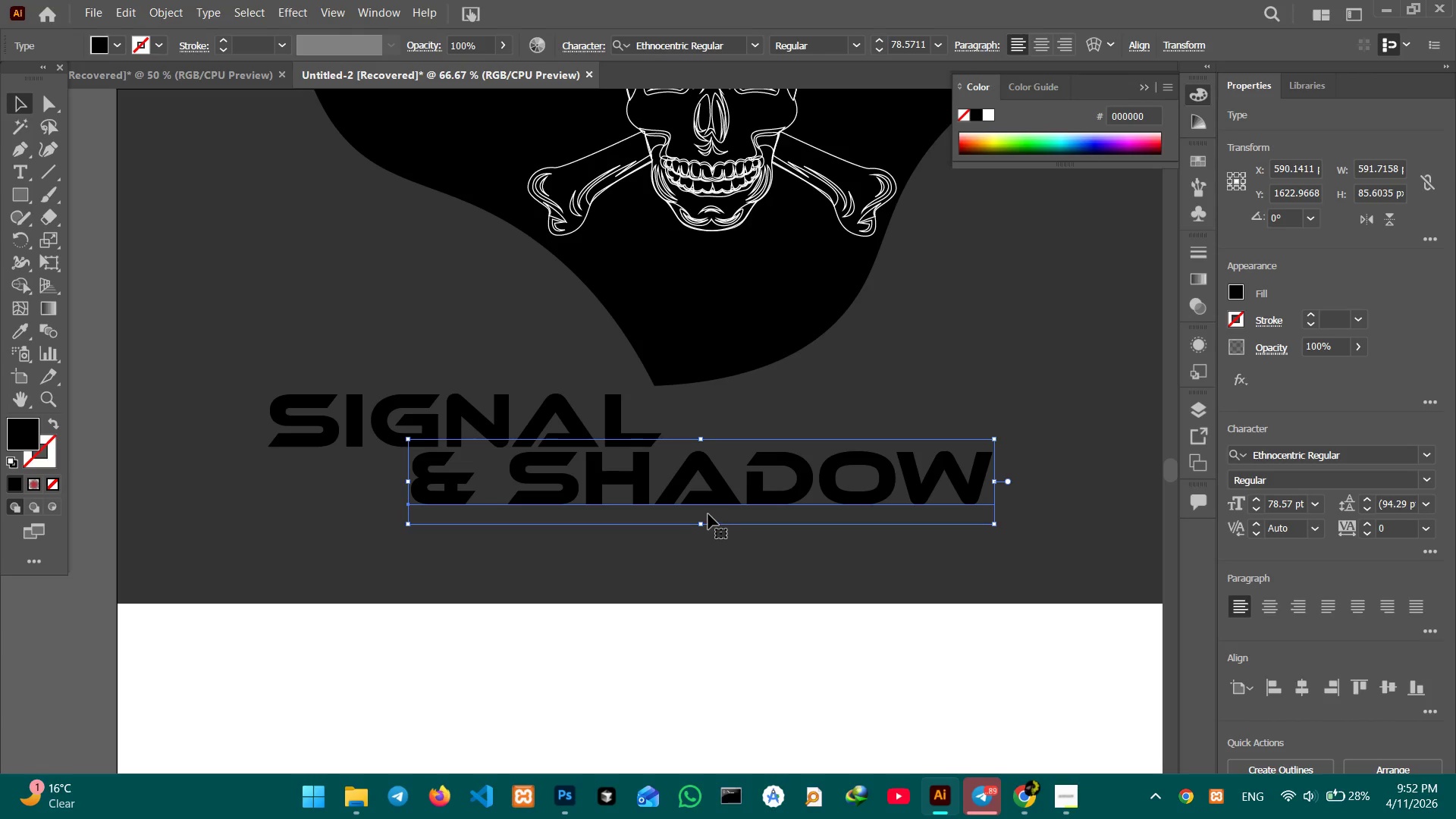 
left_click_drag(start_coordinate=[604, 539], to_coordinate=[723, 576])
 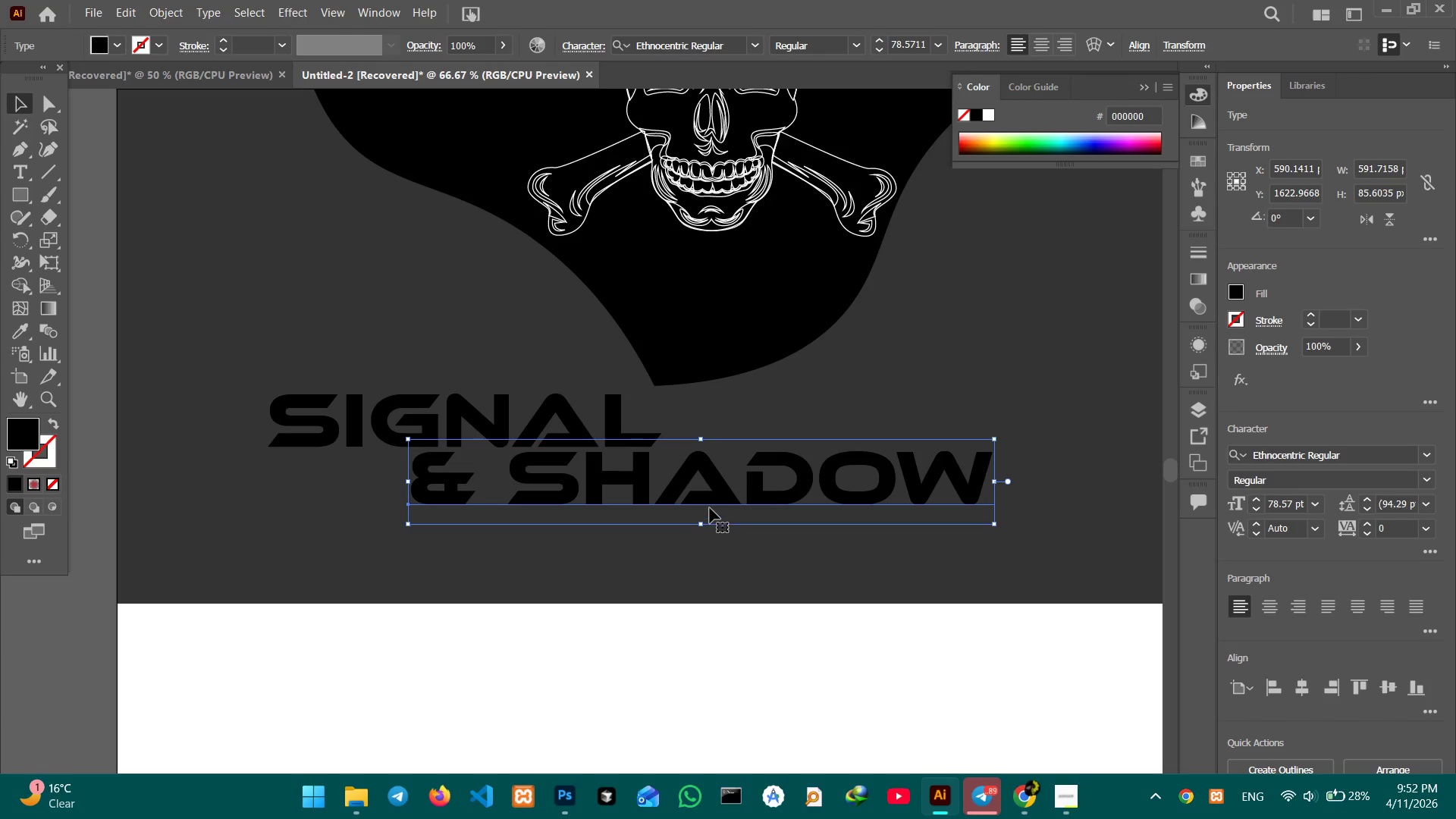 
hold_key(key=ShiftLeft, duration=2.72)
left_click([711, 501])
 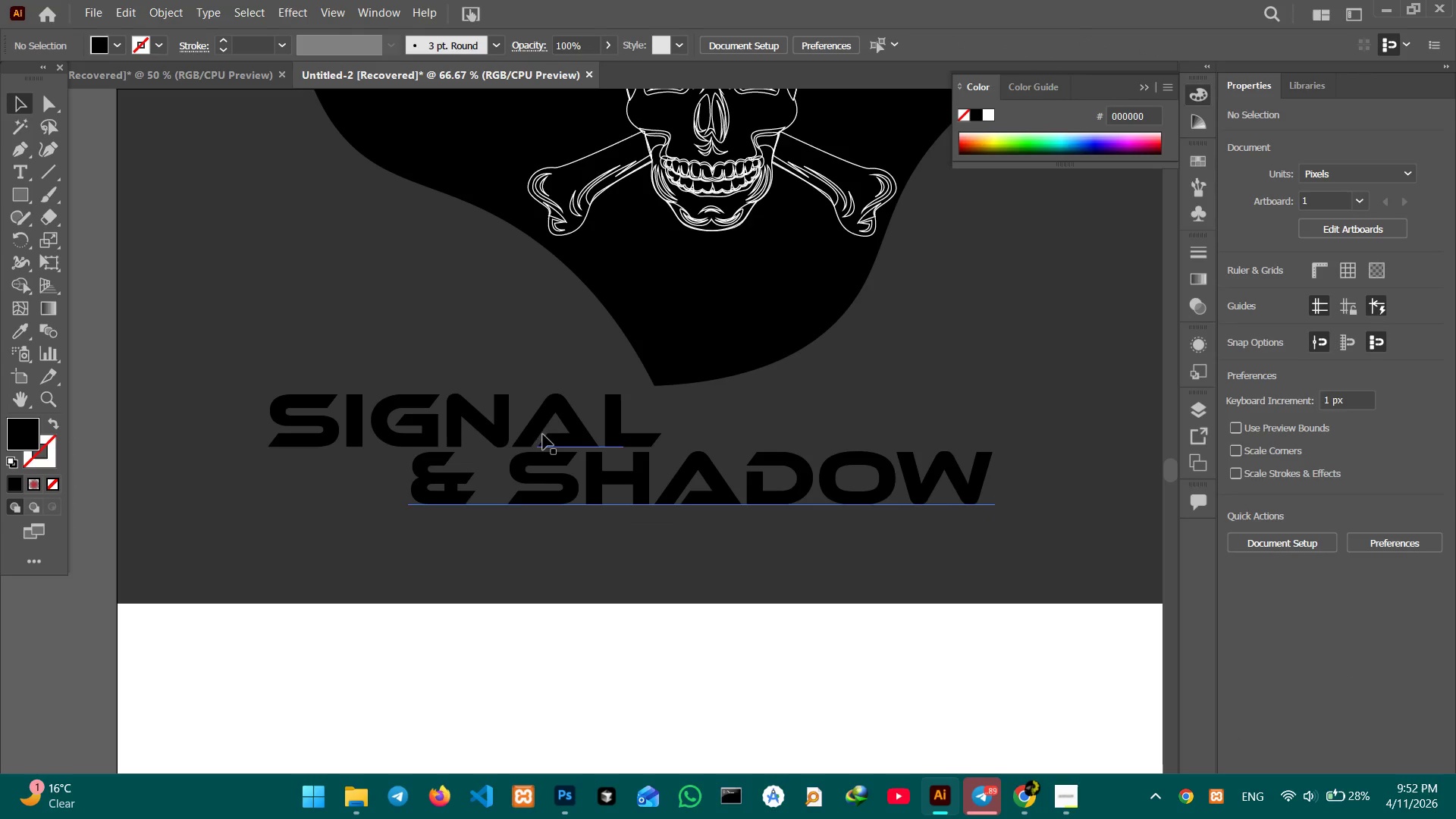 
left_click([551, 418])
 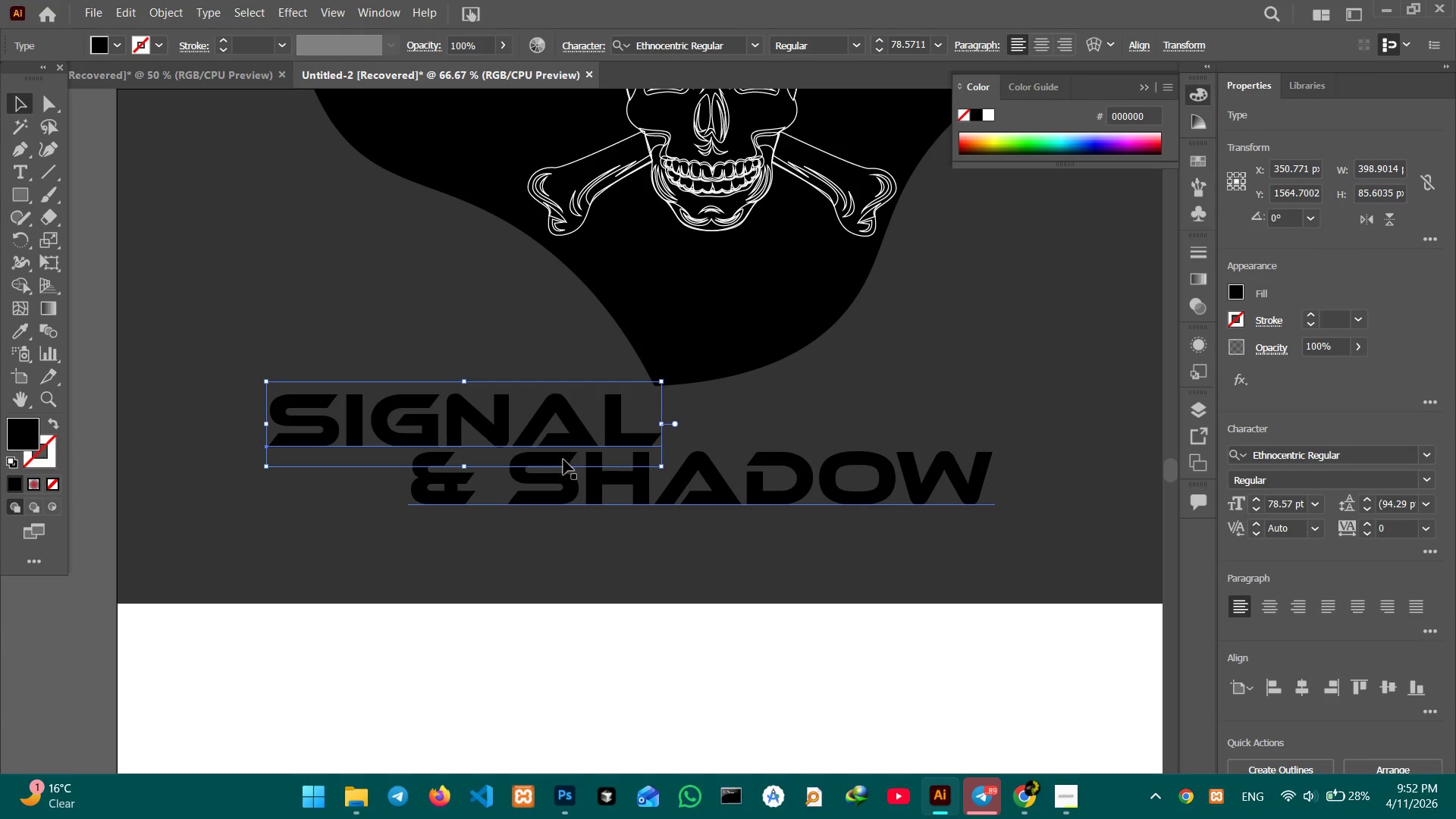 
left_click([557, 473])
 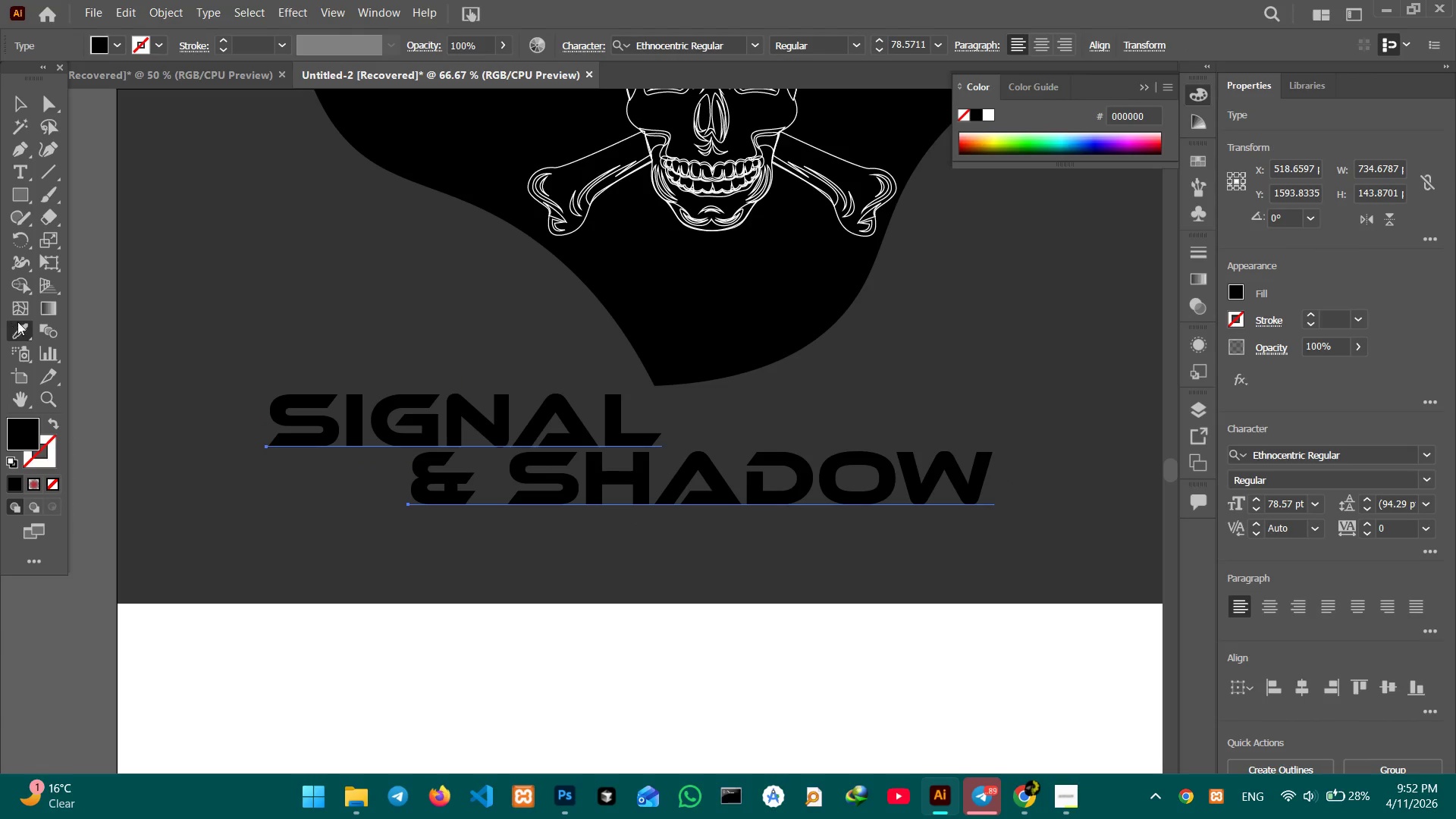 
scroll: coordinate [752, 347], scroll_direction: up, amount: 54.0
 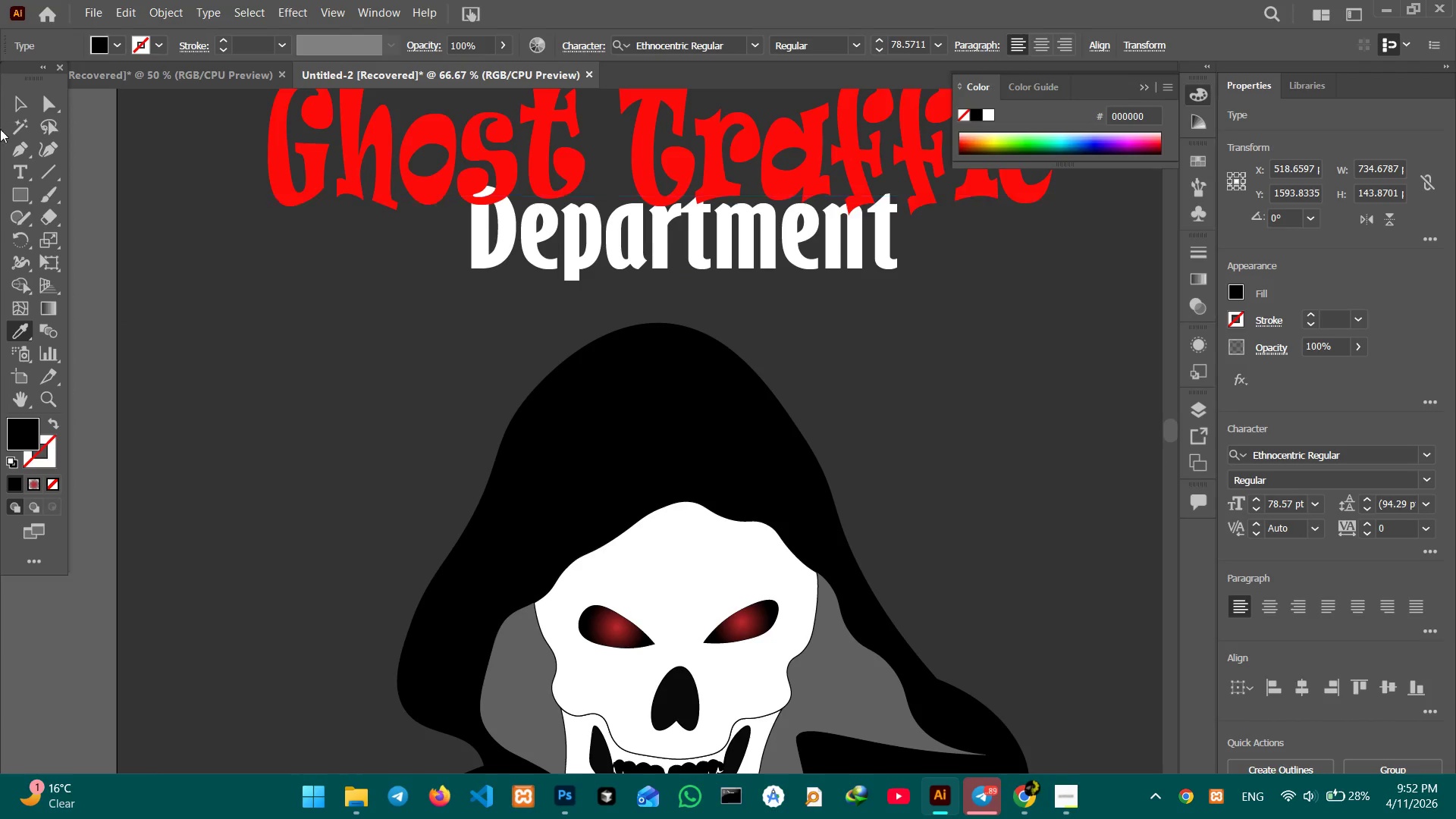 
left_click([17, 104])
 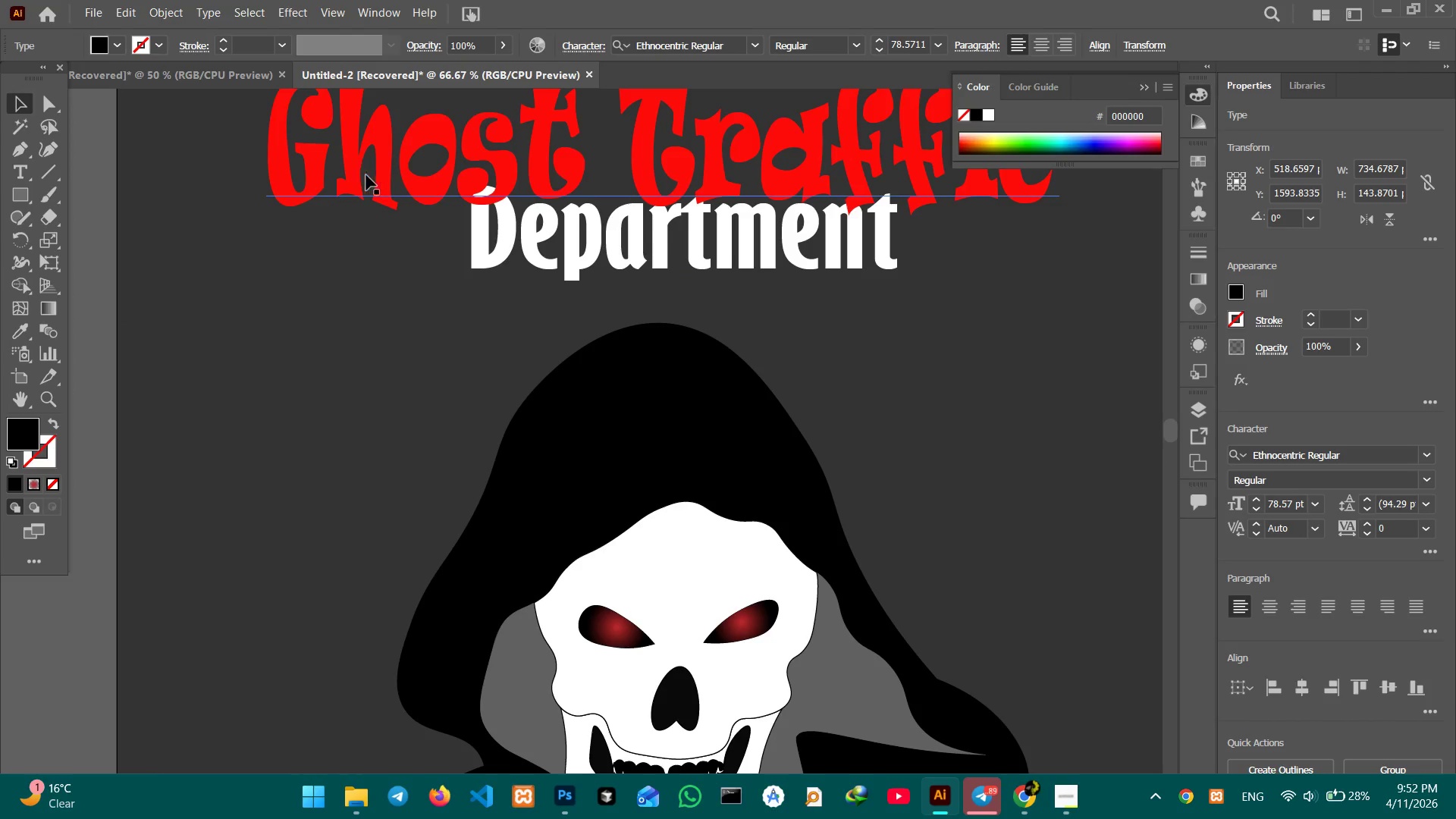 
double_click([375, 181])
 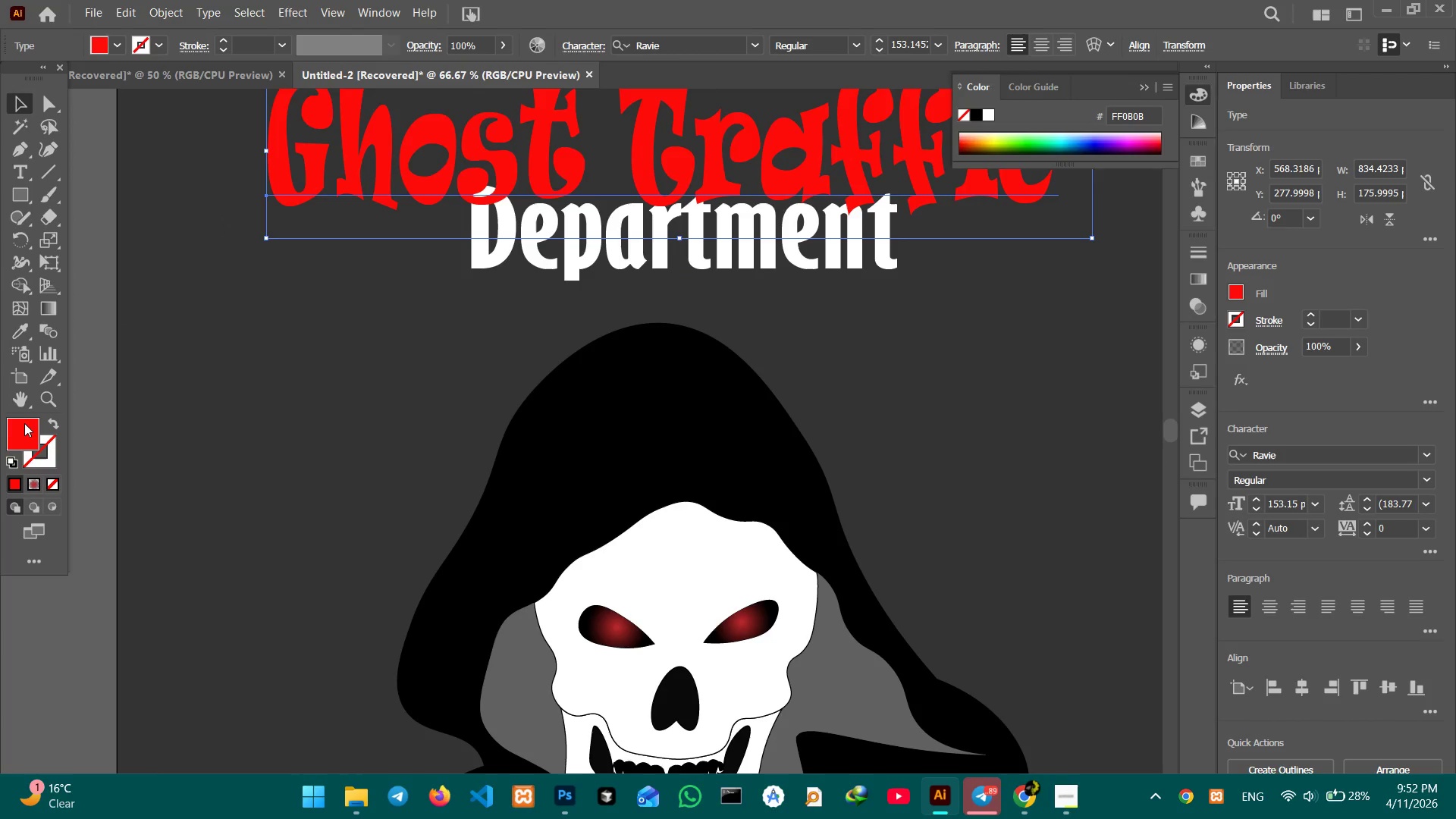 
double_click([24, 425])
 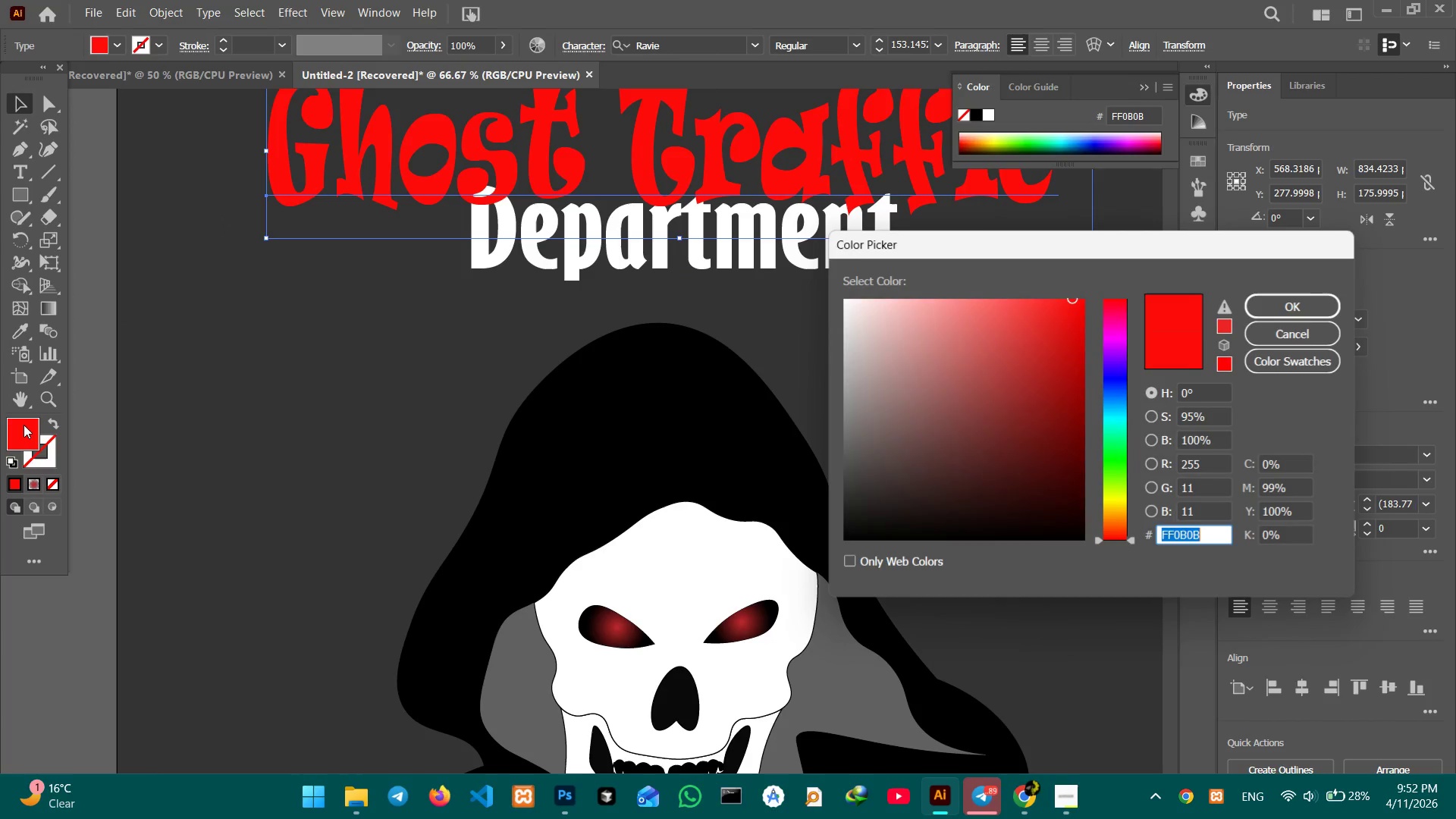 
key(Control+C)
 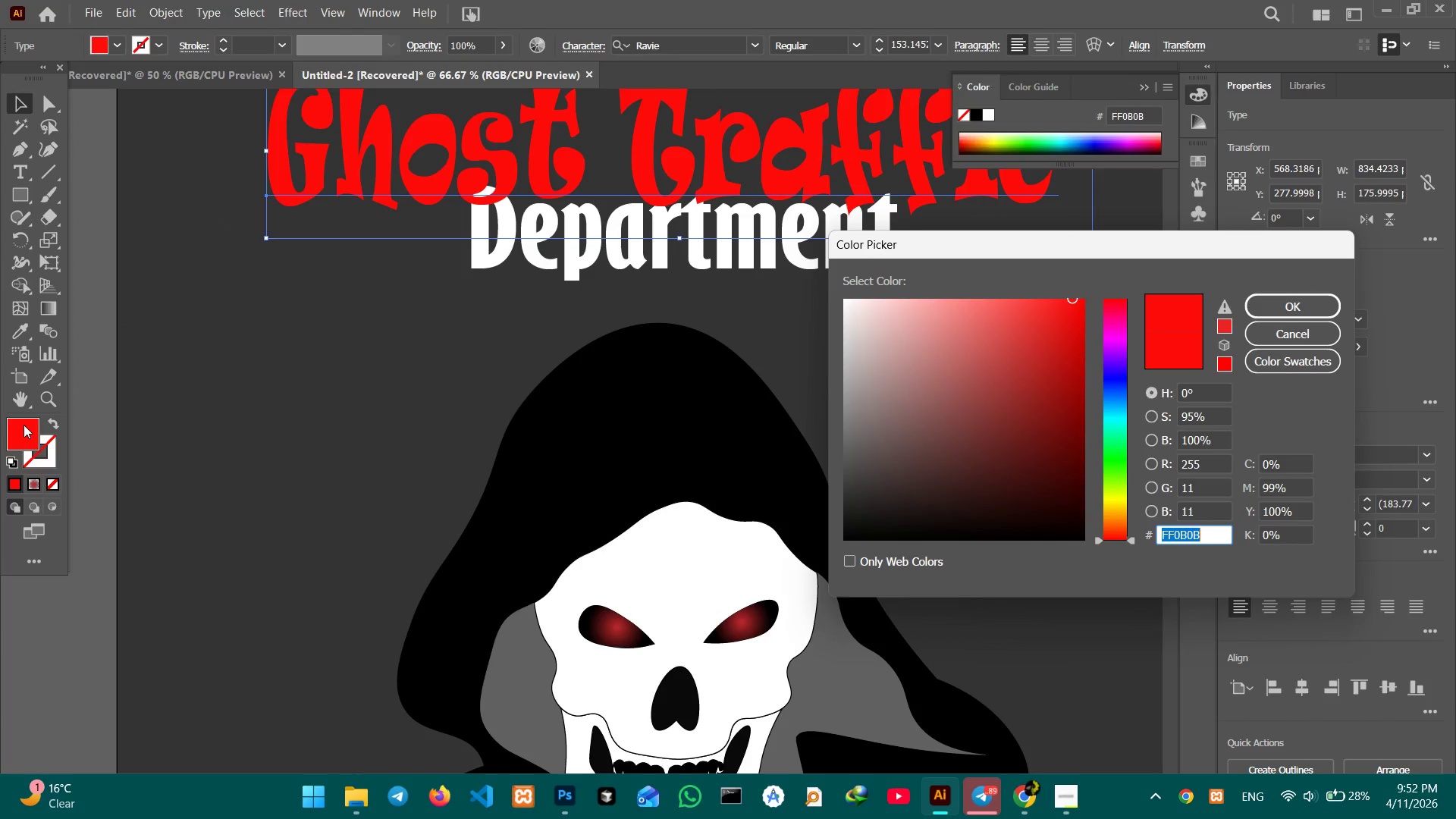 
key(Enter)
 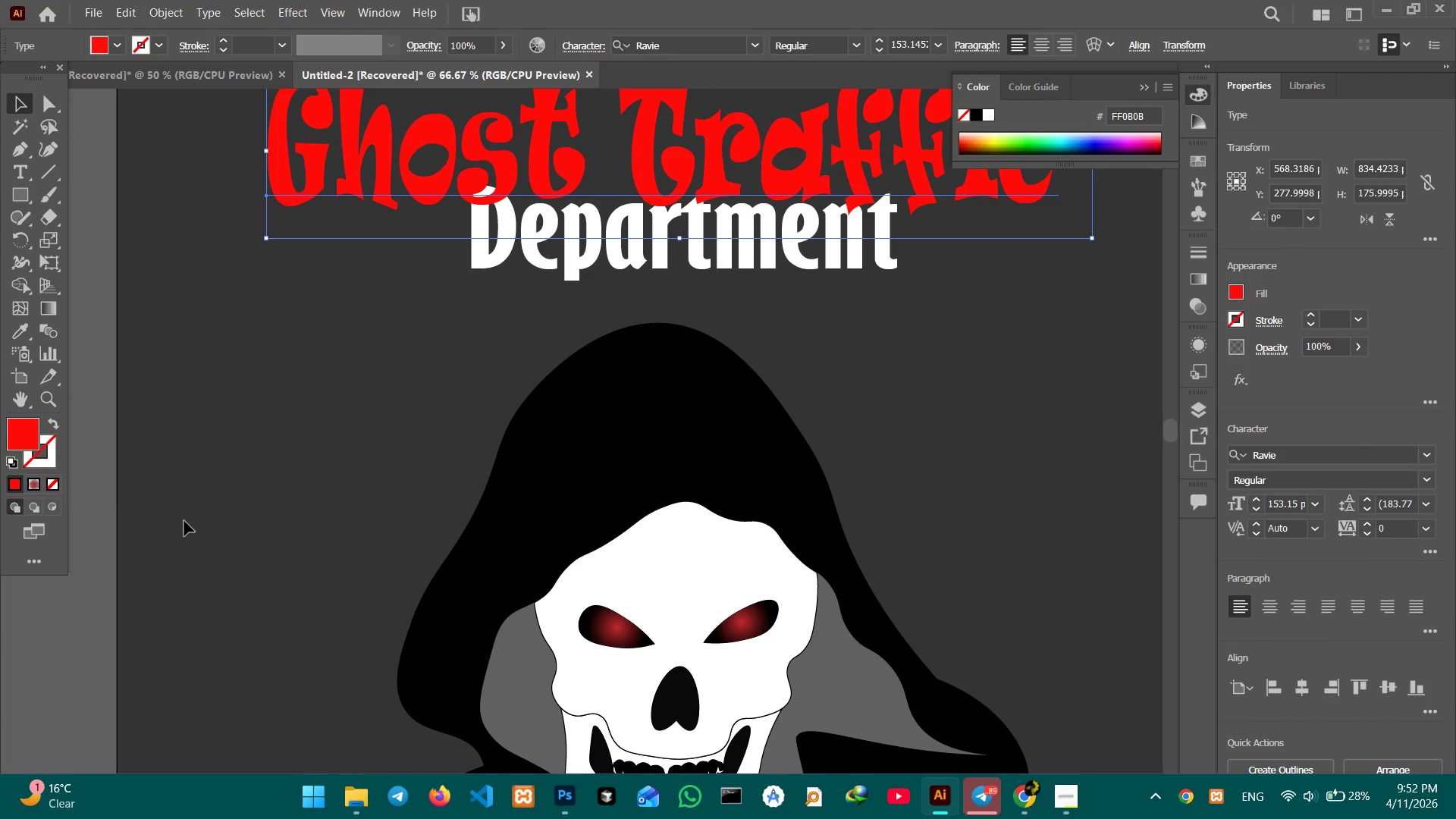 
scroll: coordinate [585, 657], scroll_direction: down, amount: 49.0
 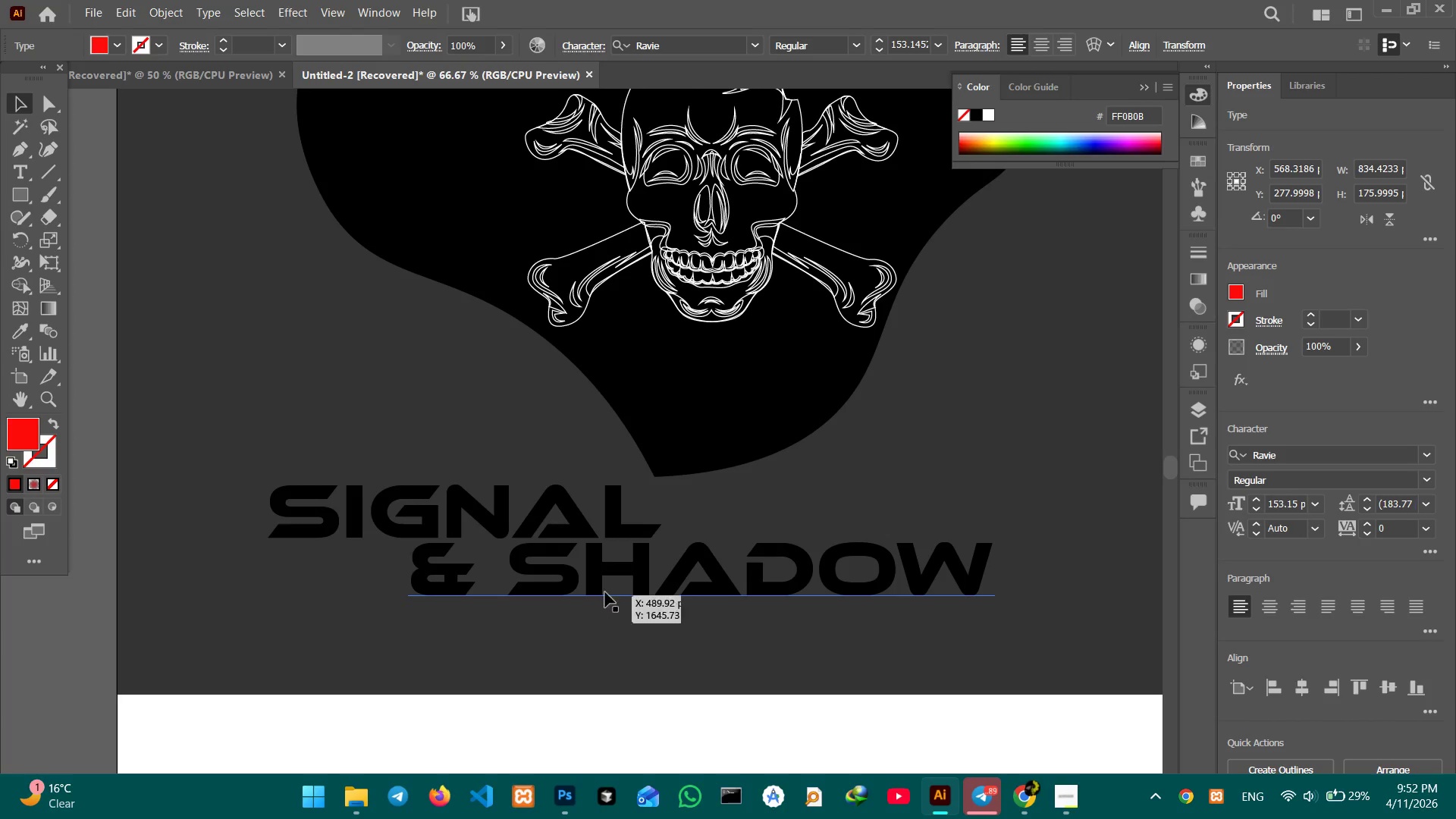 
left_click([610, 582])
 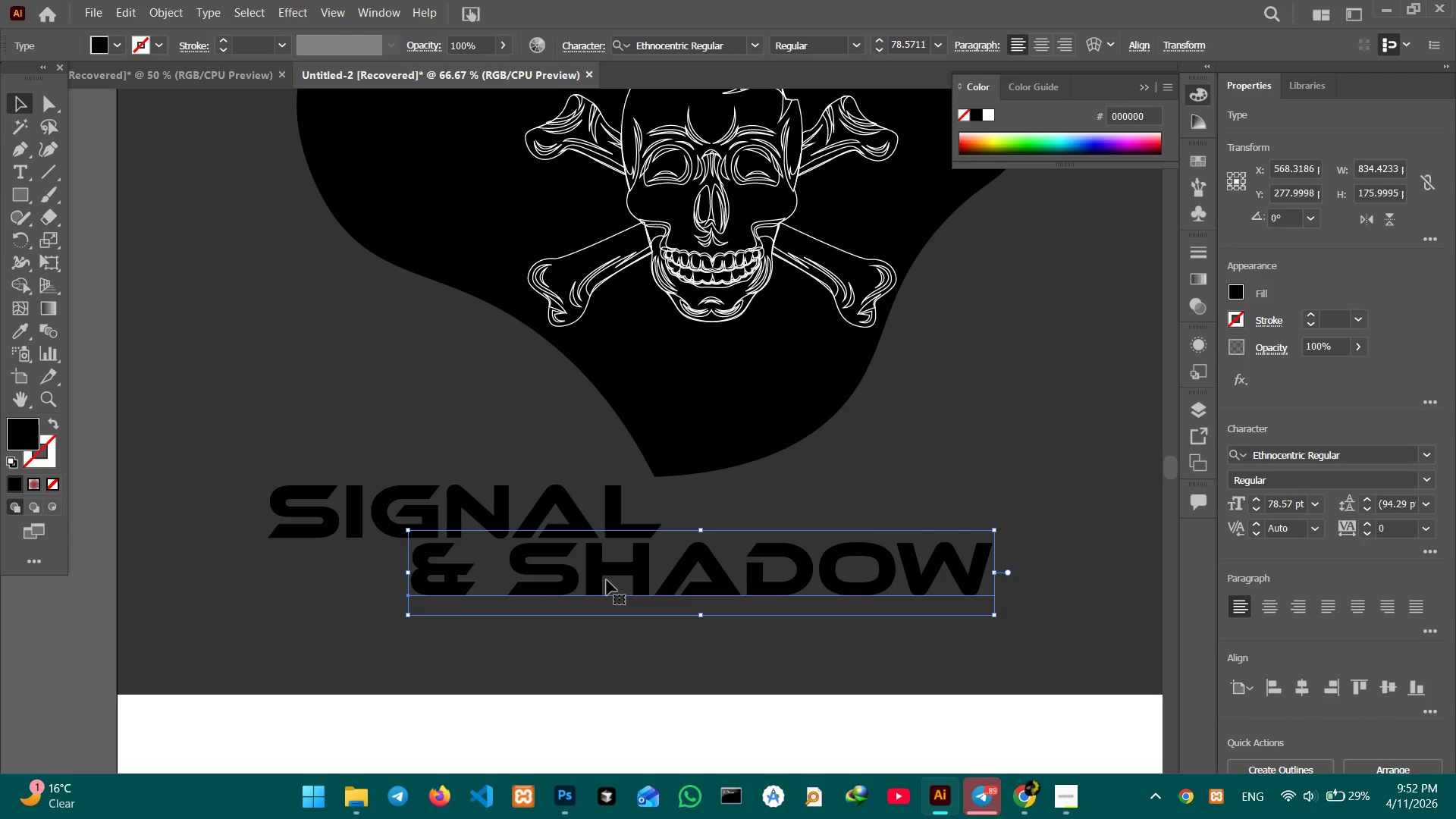 
hold_key(key=ShiftLeft, duration=0.91)
left_click([530, 519])
 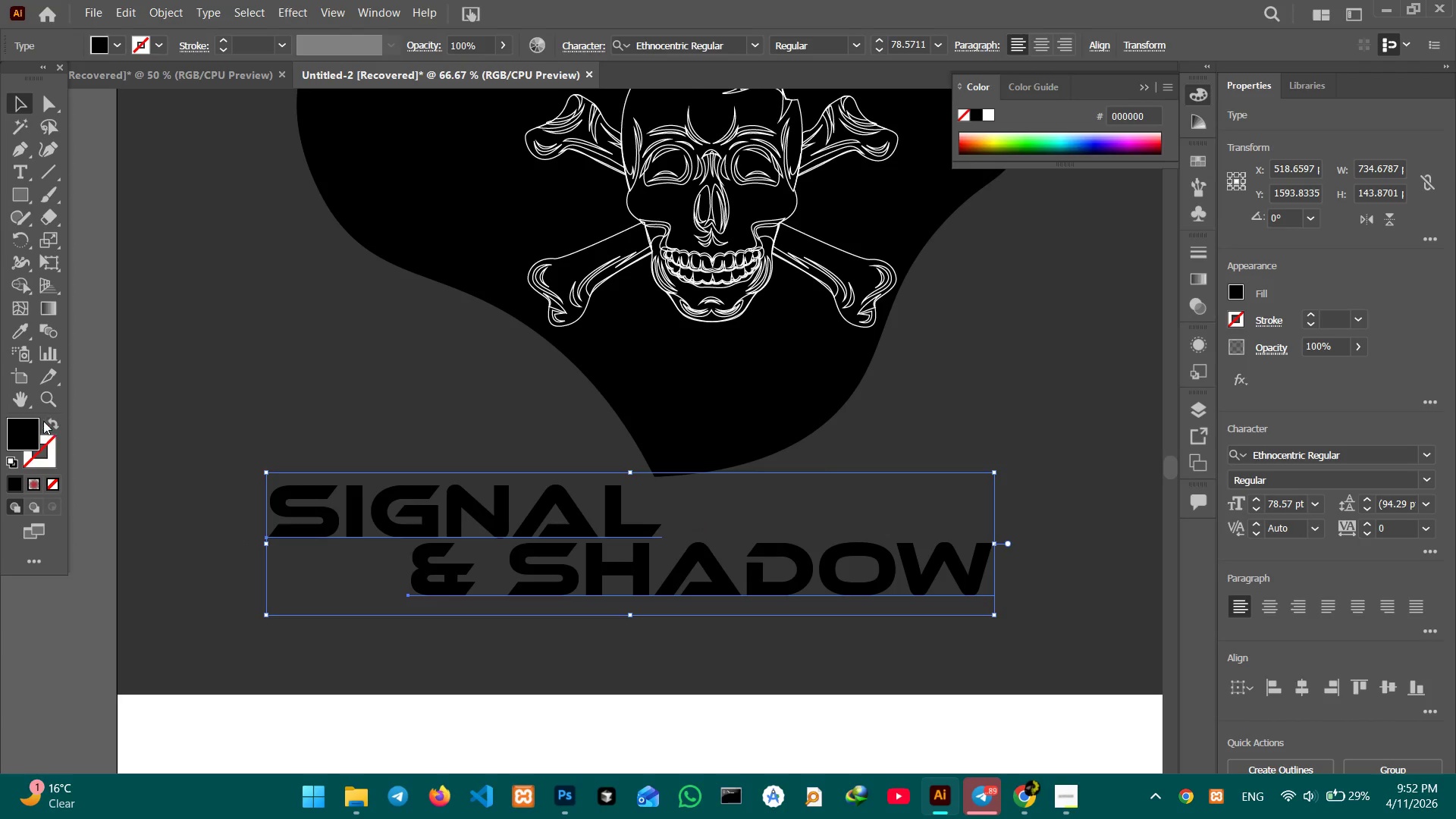 
double_click([32, 423])
 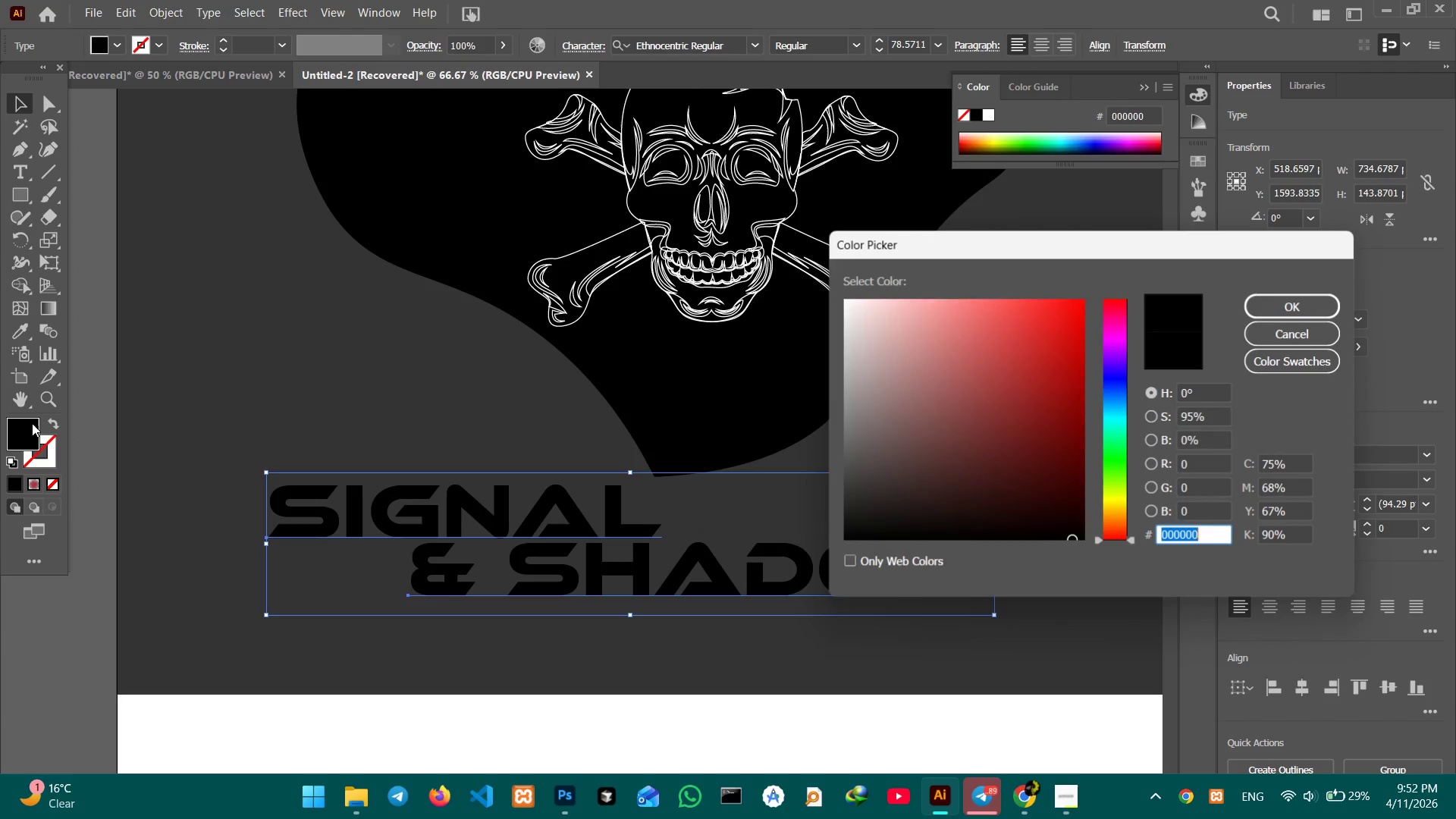 
key(Control+V)
 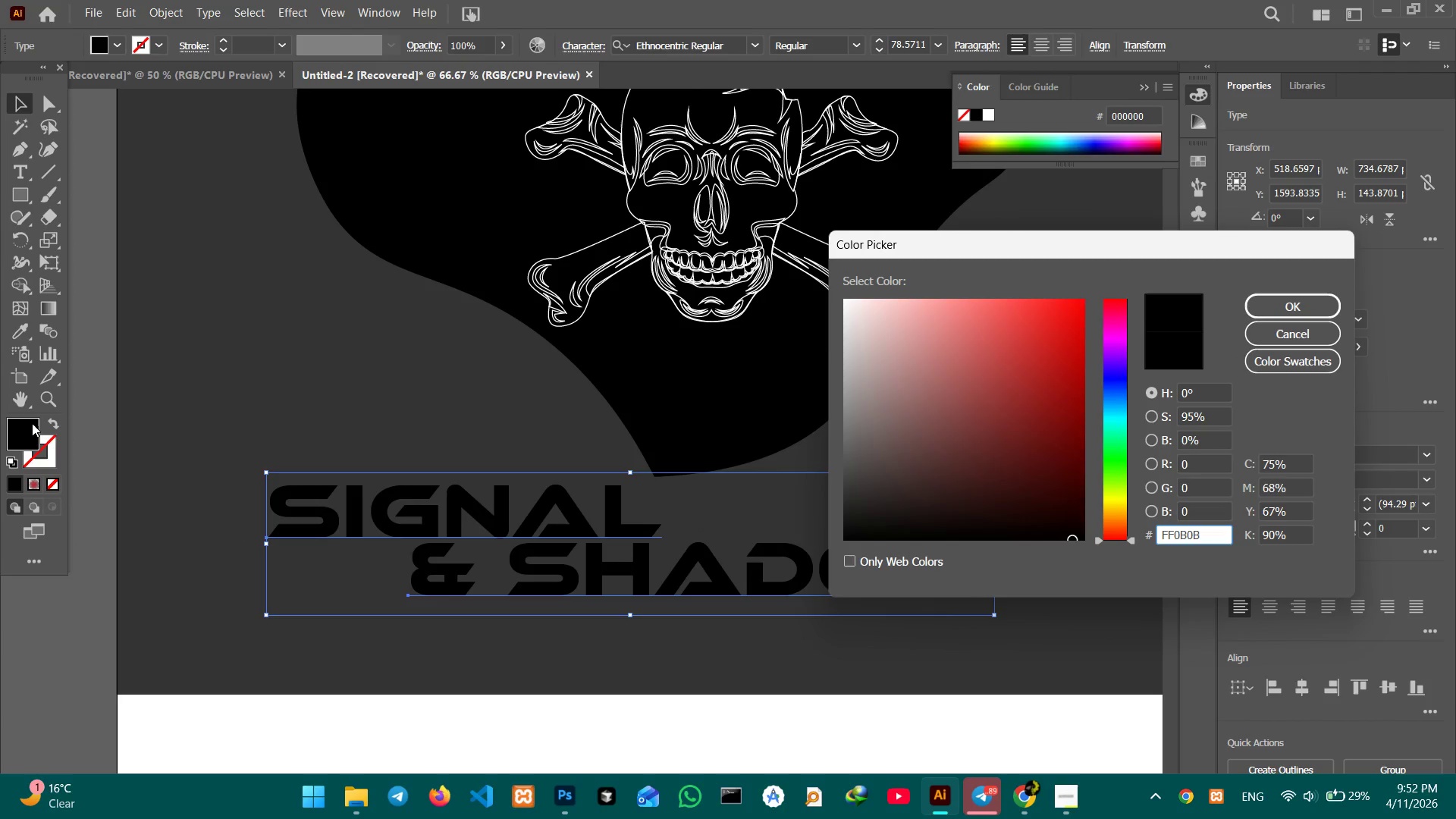 
key(Enter)
 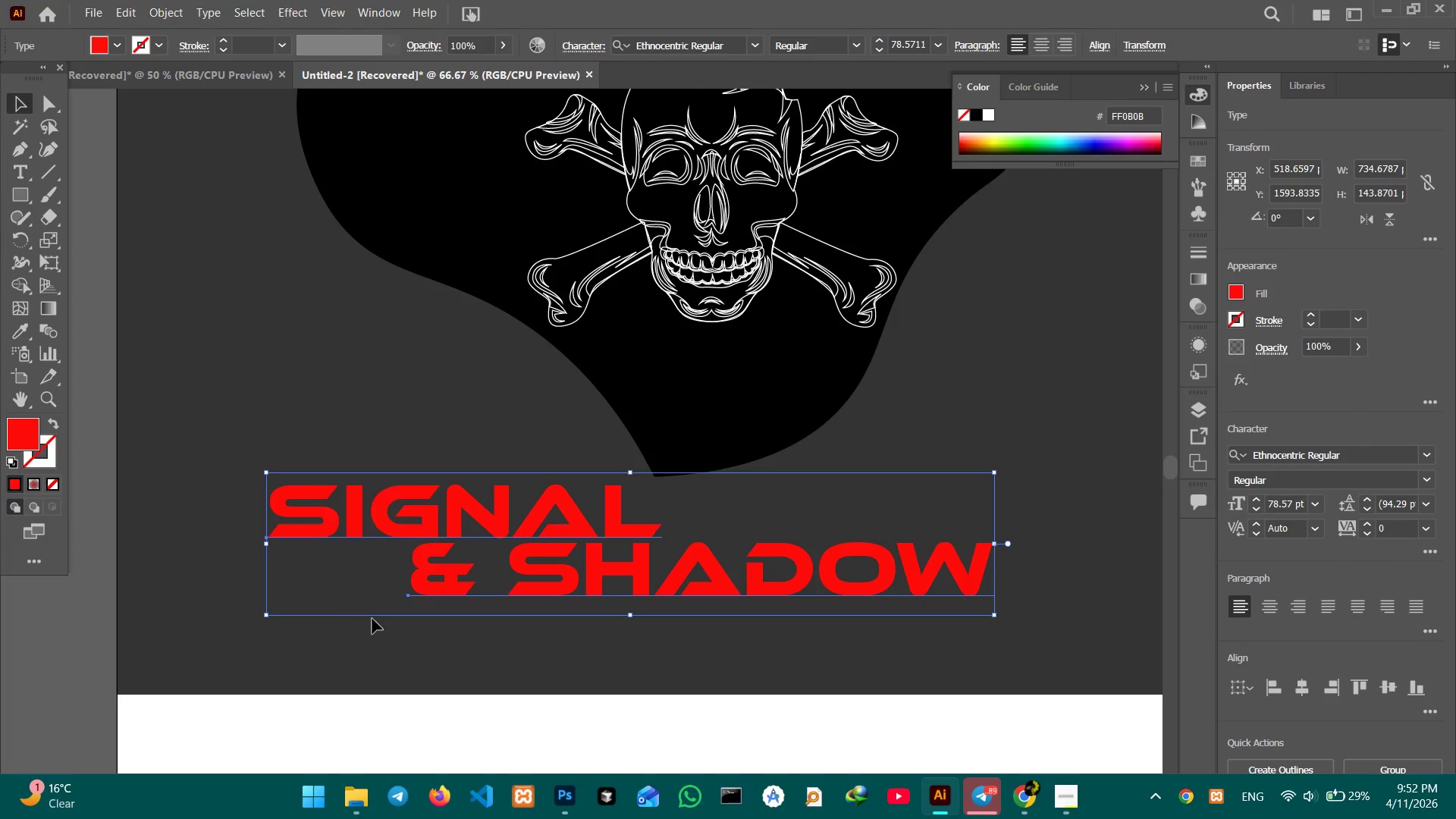 
left_click([428, 676])
 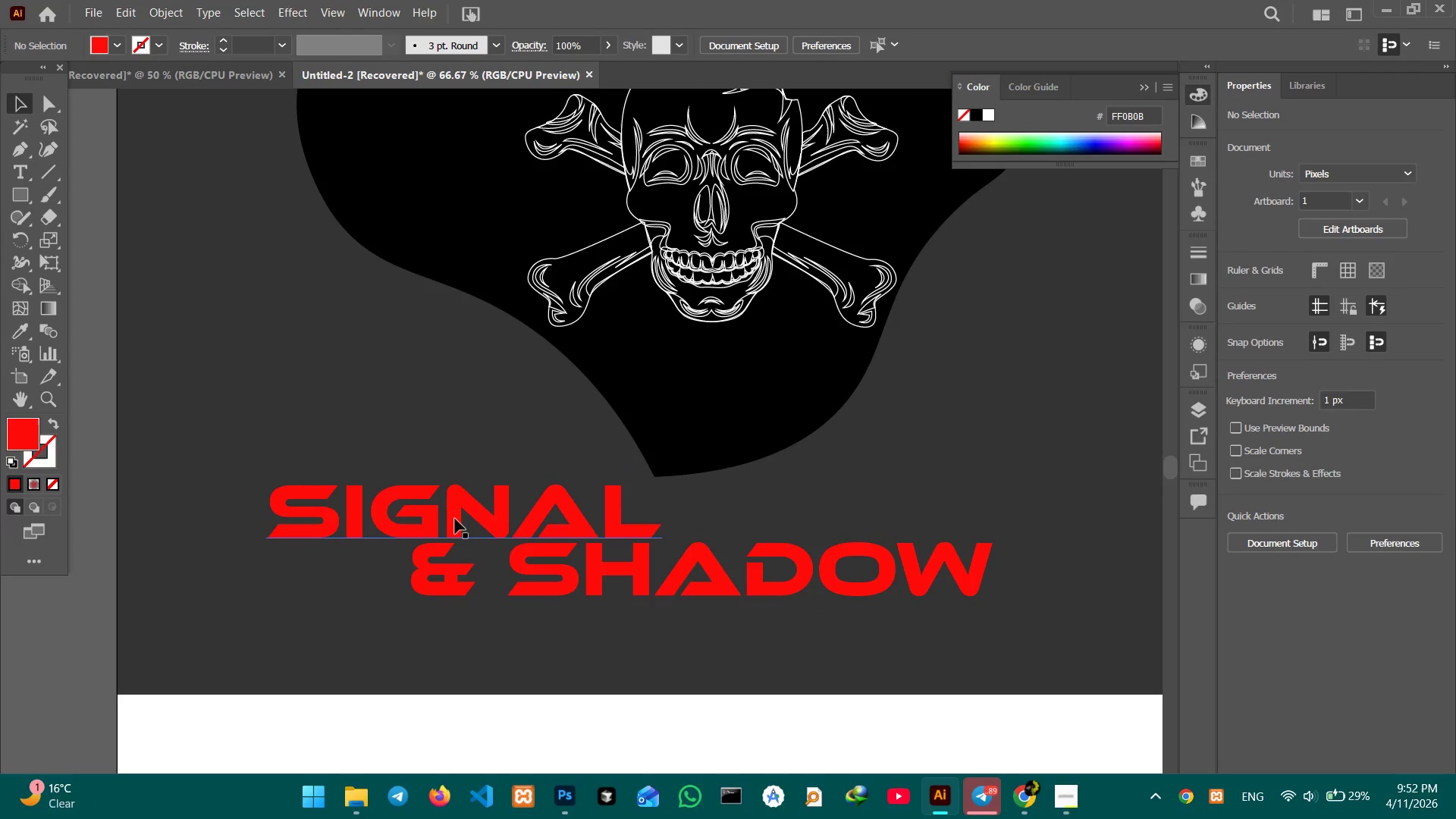 
left_click([456, 519])
 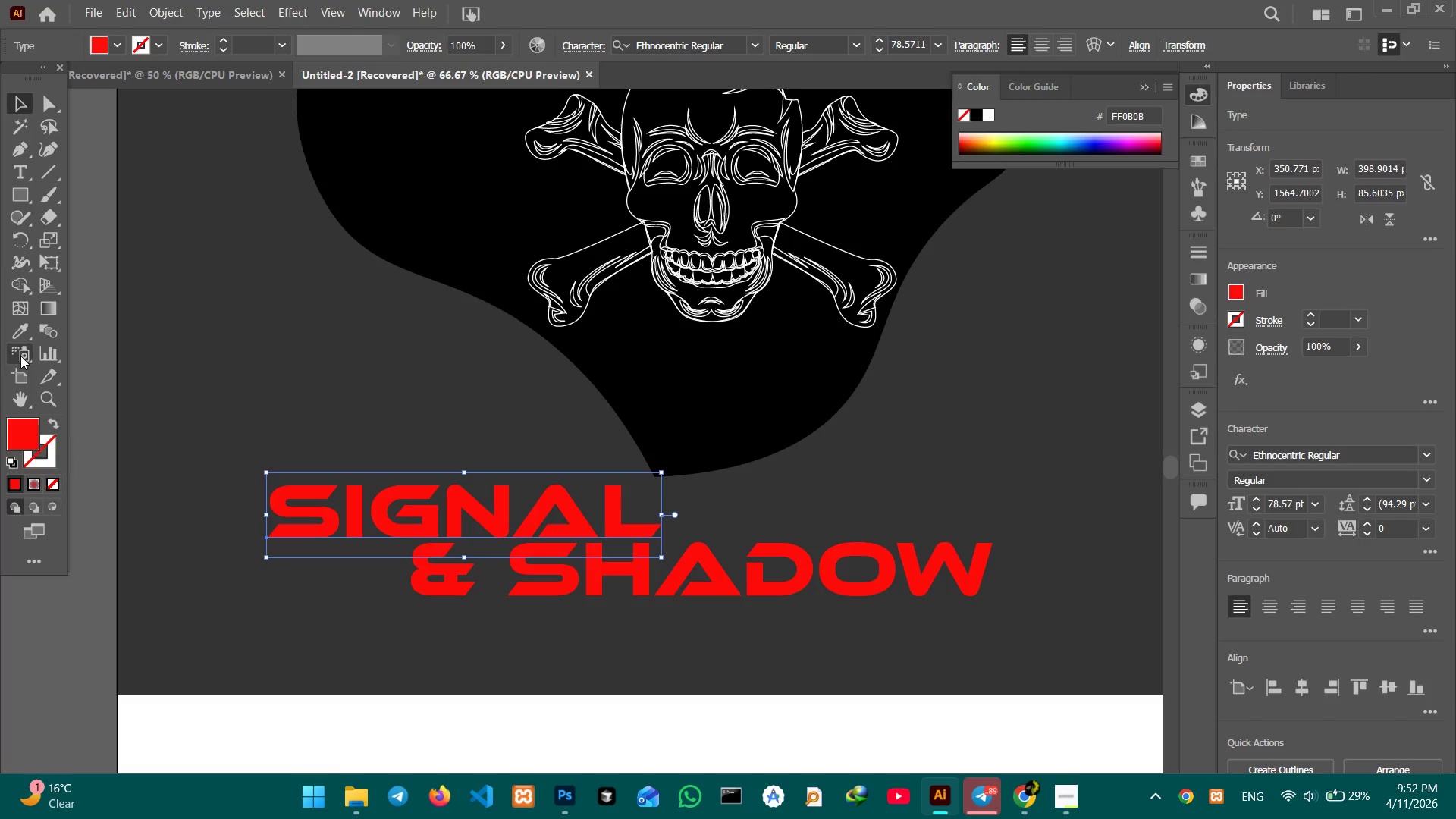 
left_click([20, 334])
 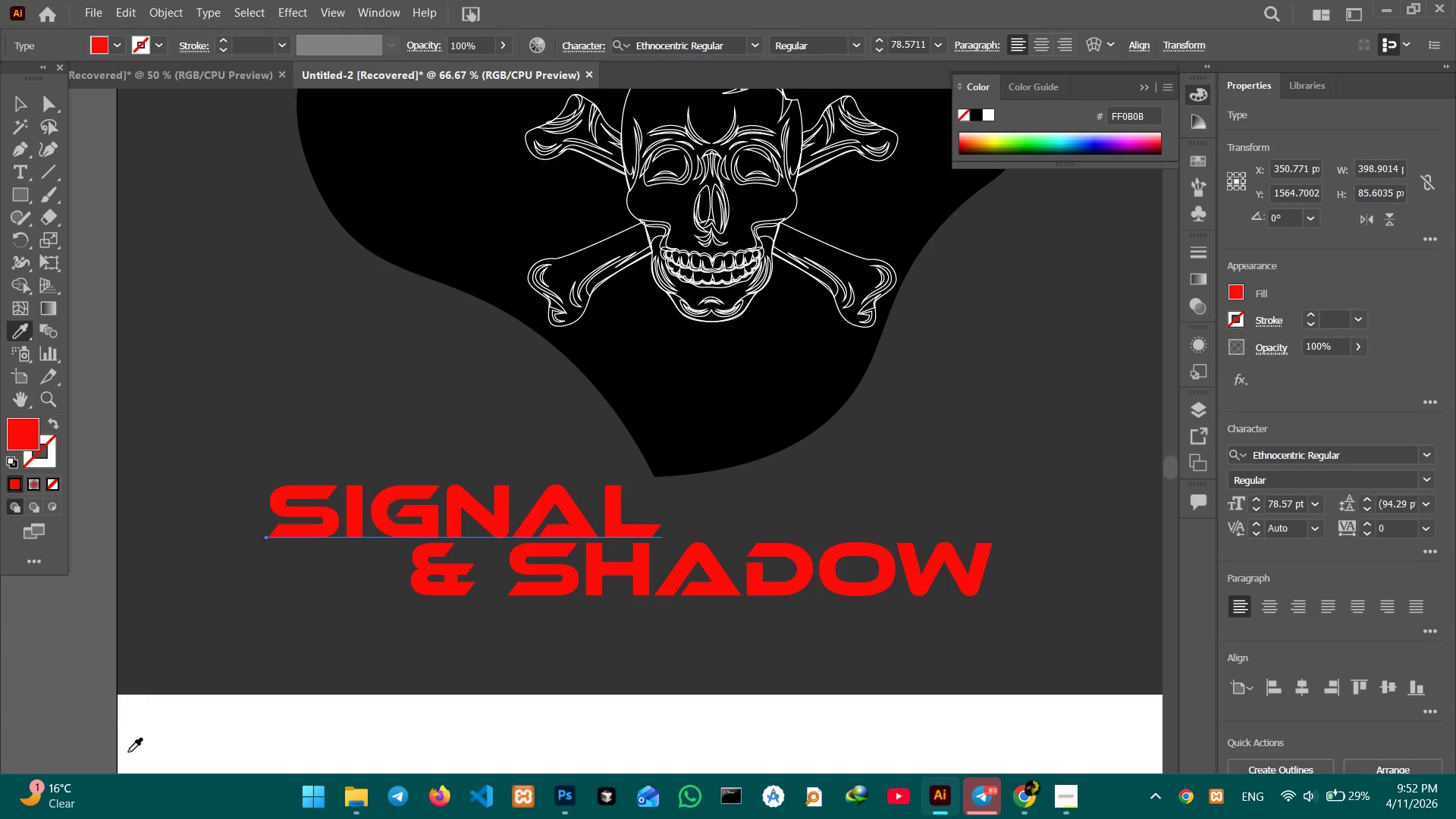 
left_click([161, 736])
 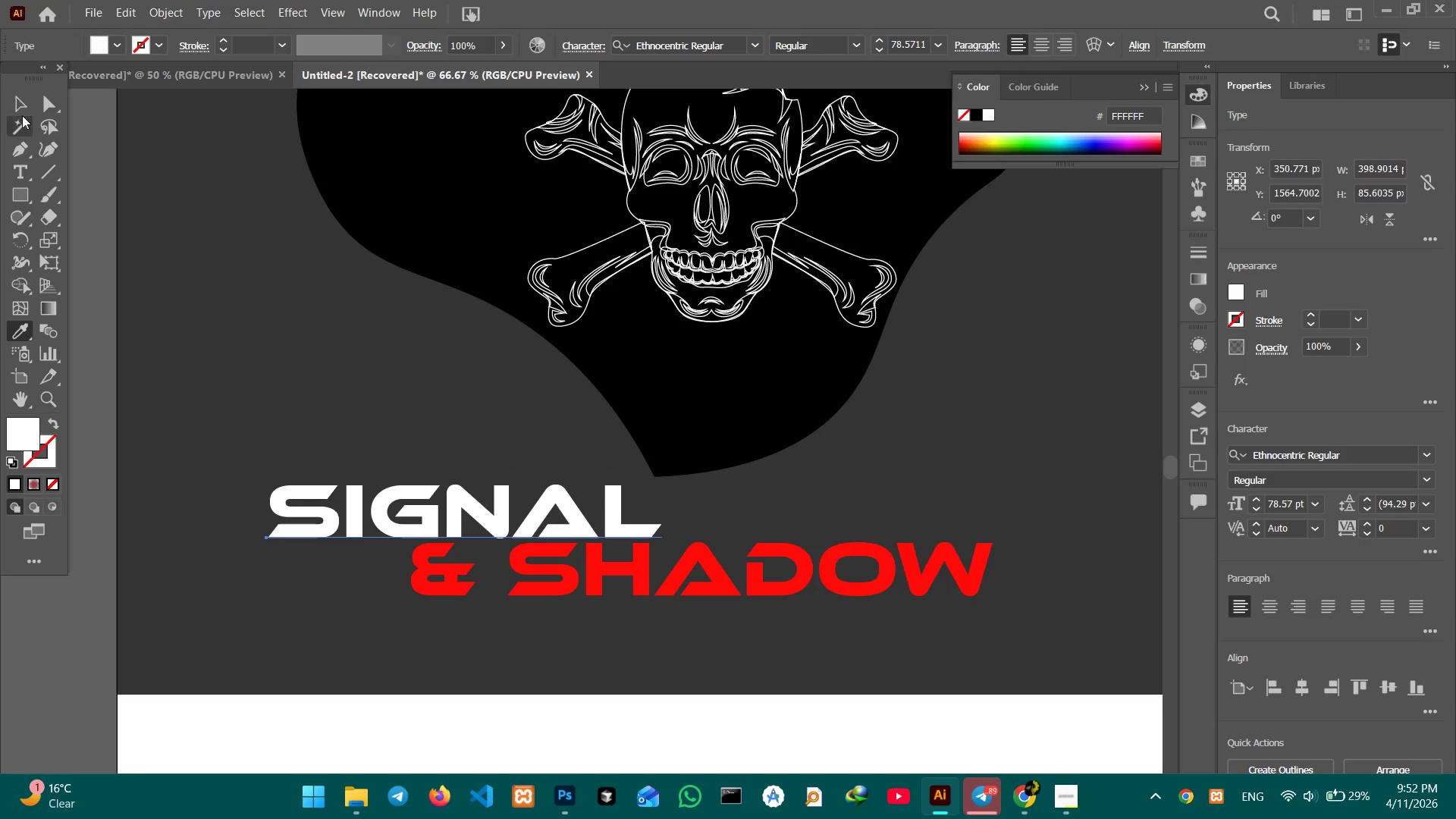 
left_click([20, 102])
 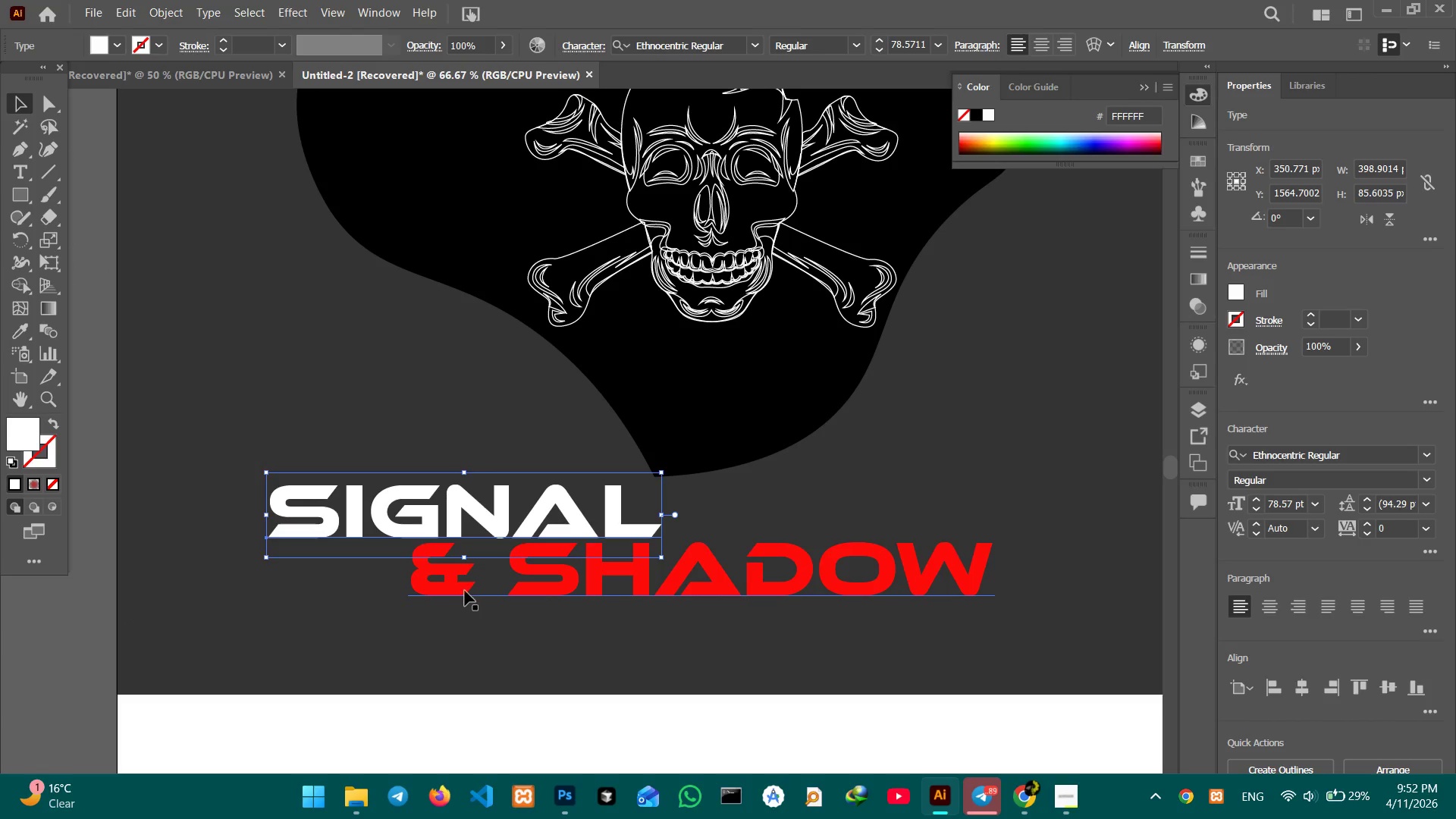 
double_click([464, 589])
 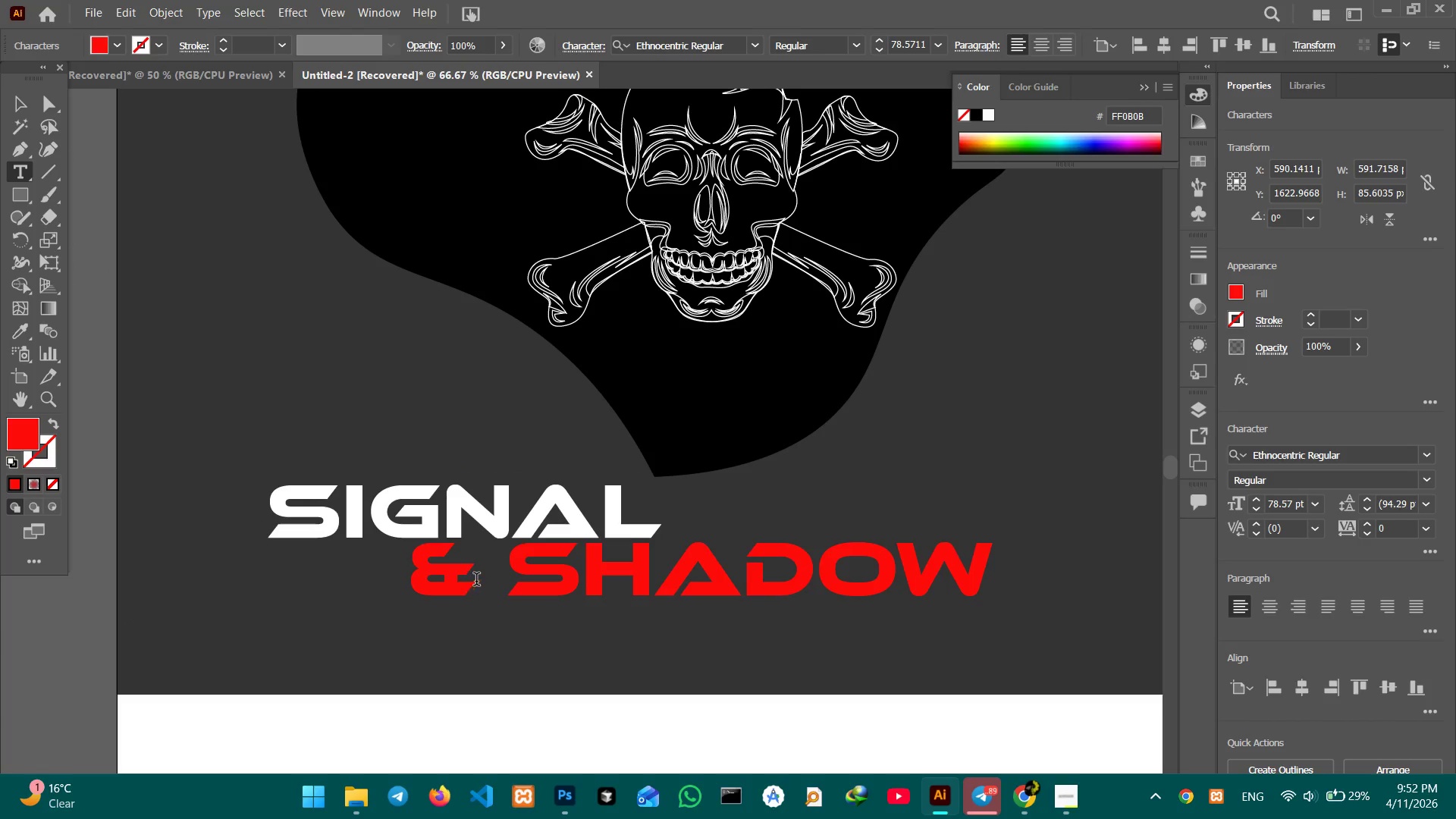 
left_click_drag(start_coordinate=[482, 581], to_coordinate=[409, 568])
 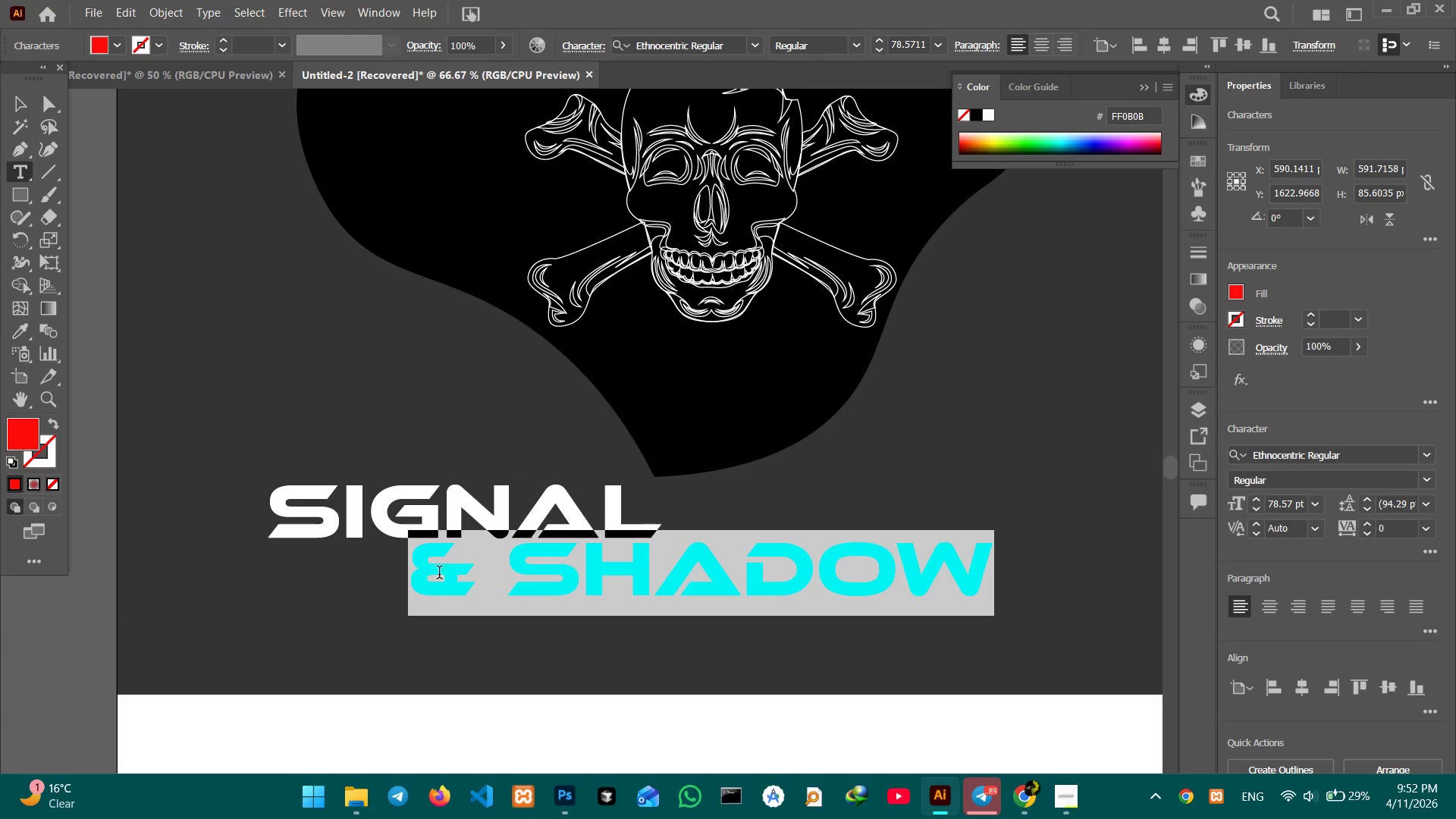 
left_click([447, 574])
 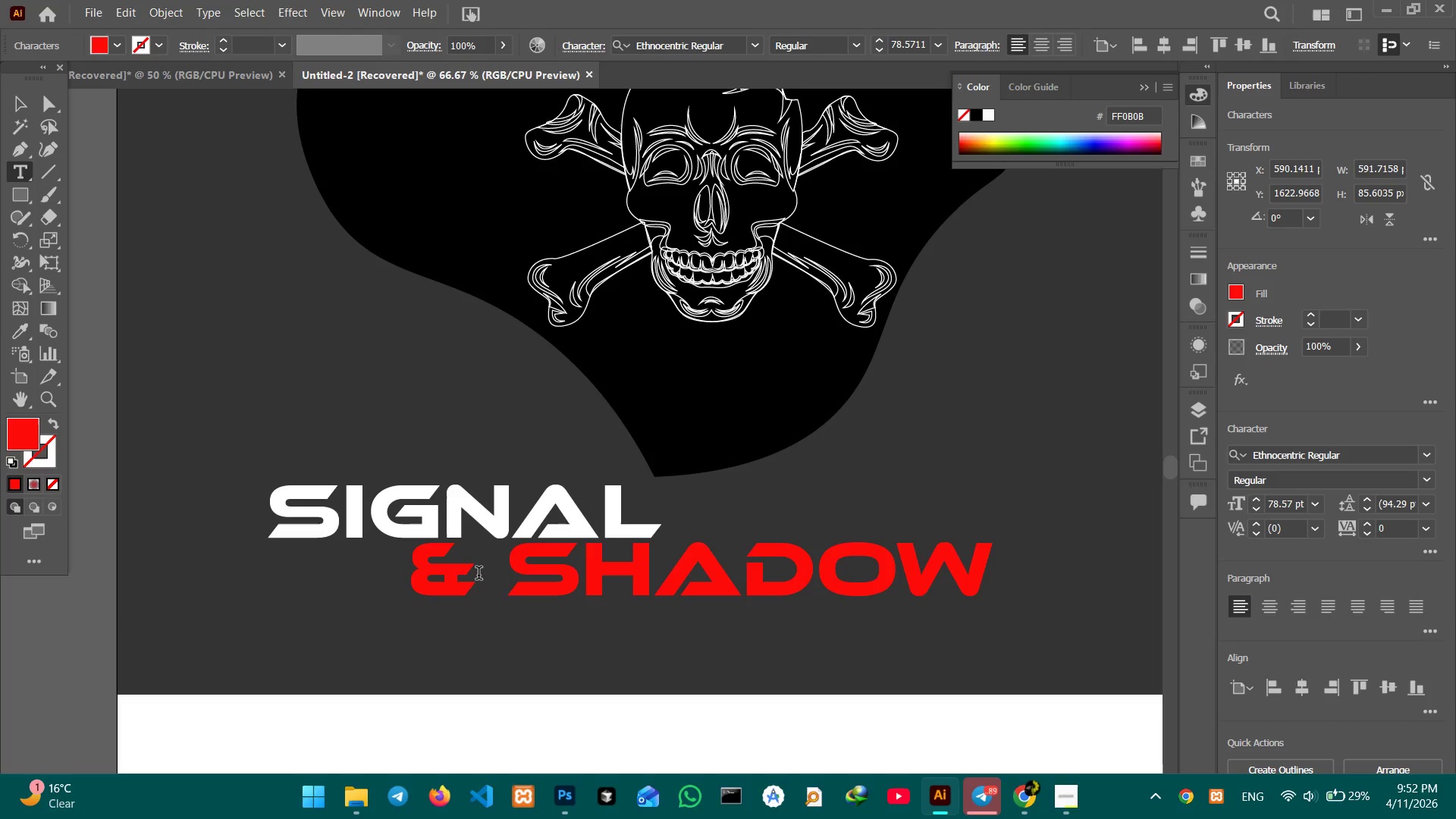 
left_click_drag(start_coordinate=[479, 575], to_coordinate=[432, 563])
 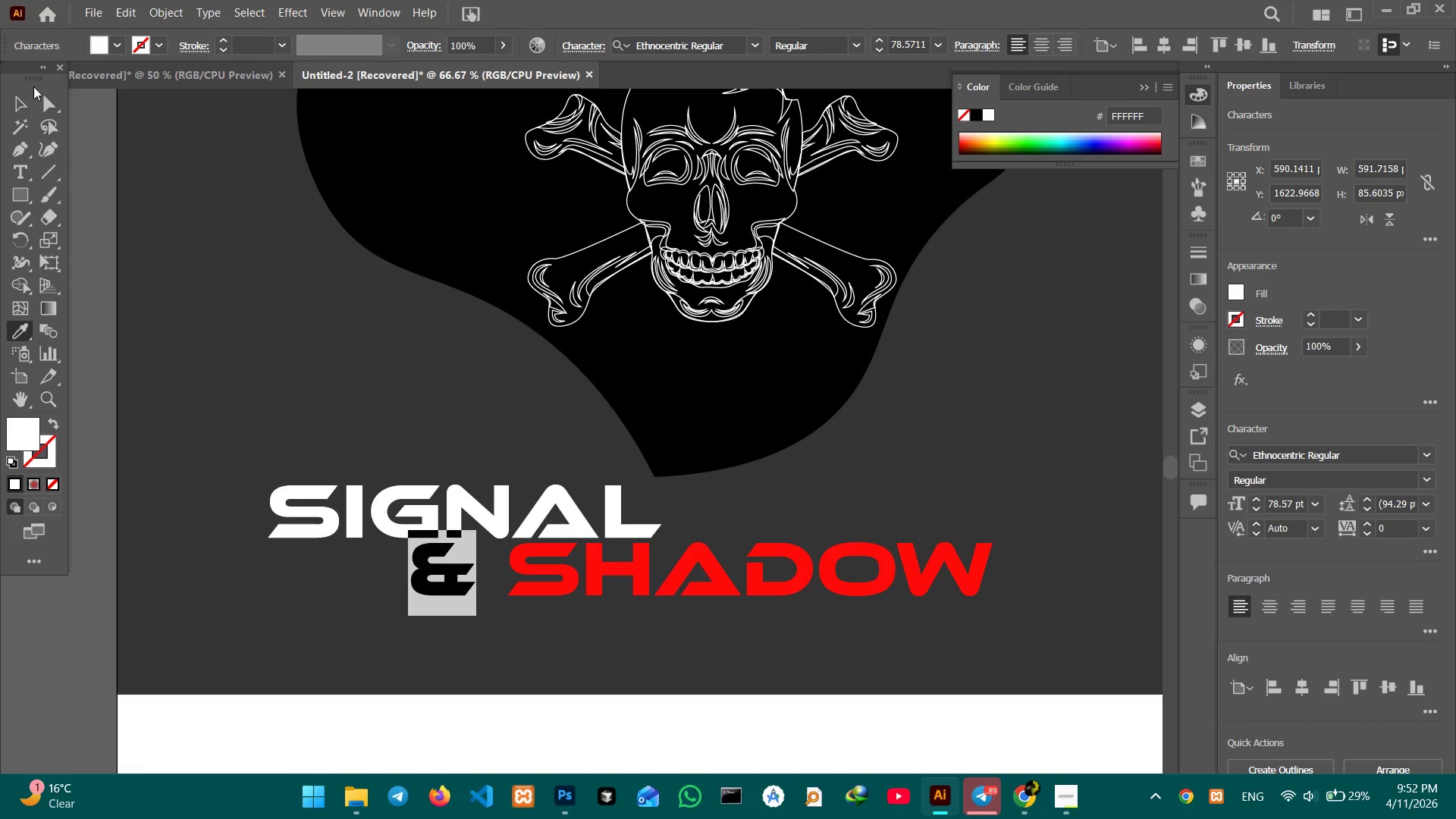 
triple_click([246, 400])
 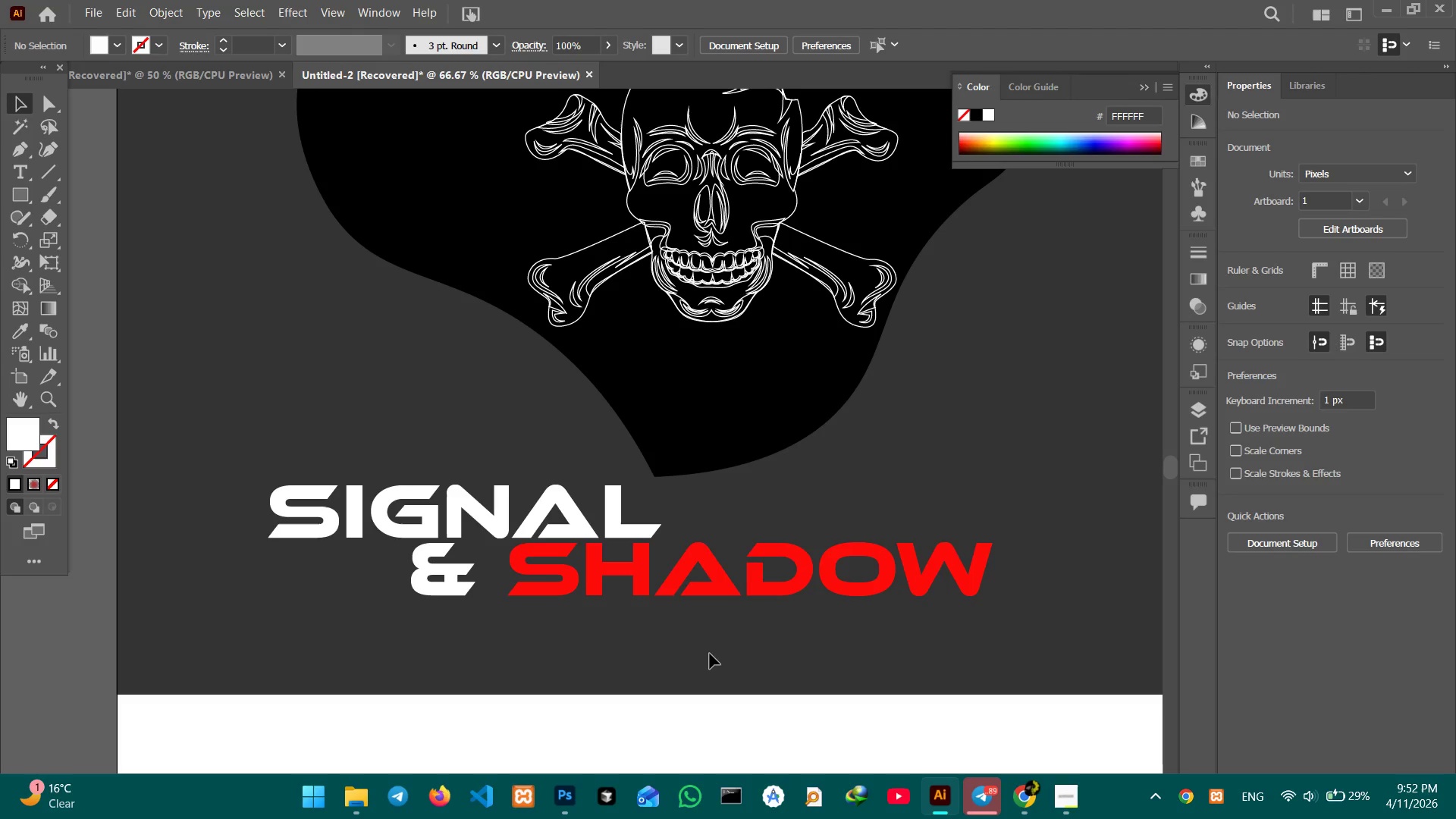 
left_click([586, 594])
 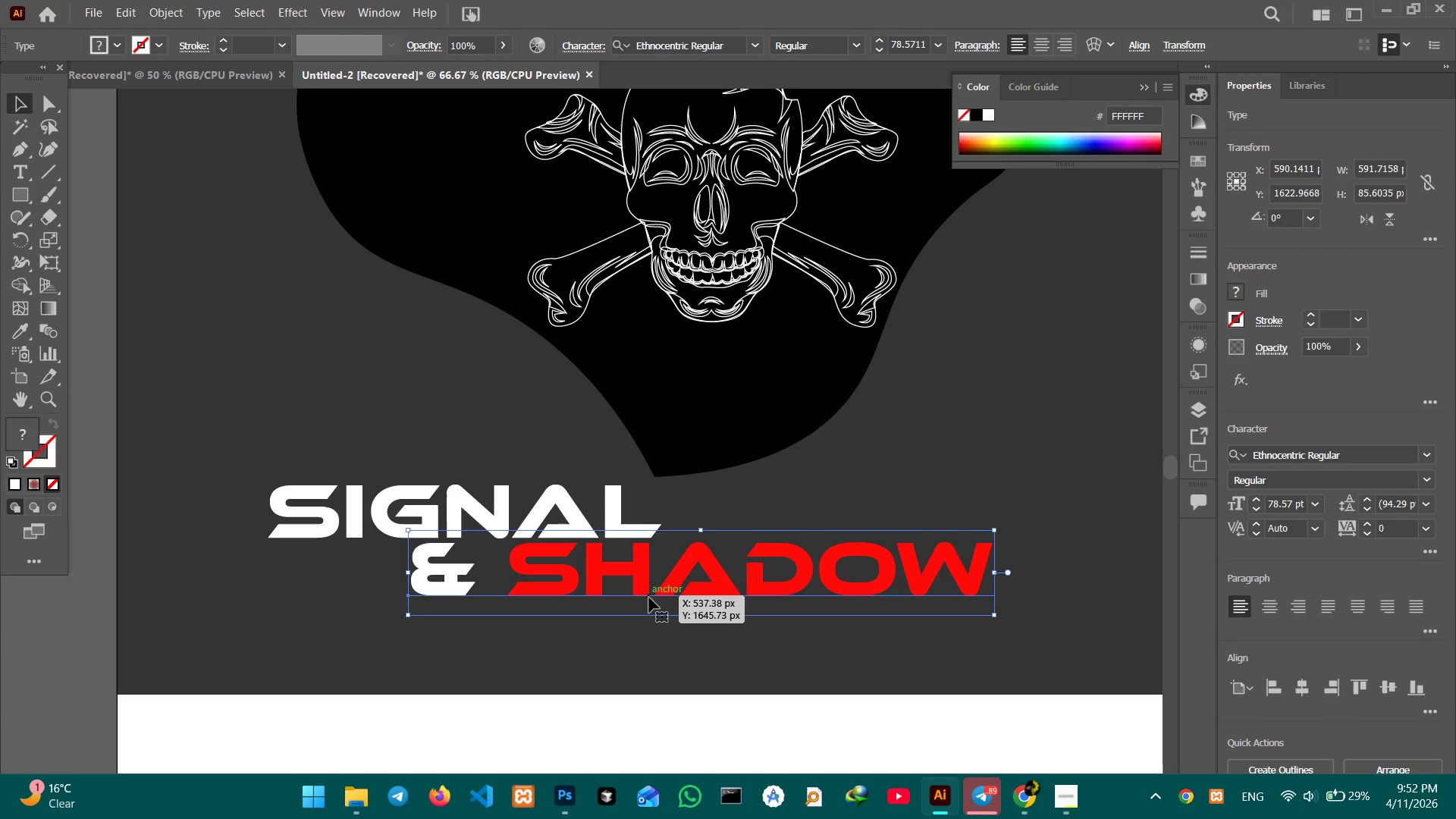 
left_click_drag(start_coordinate=[646, 589], to_coordinate=[646, 594])
 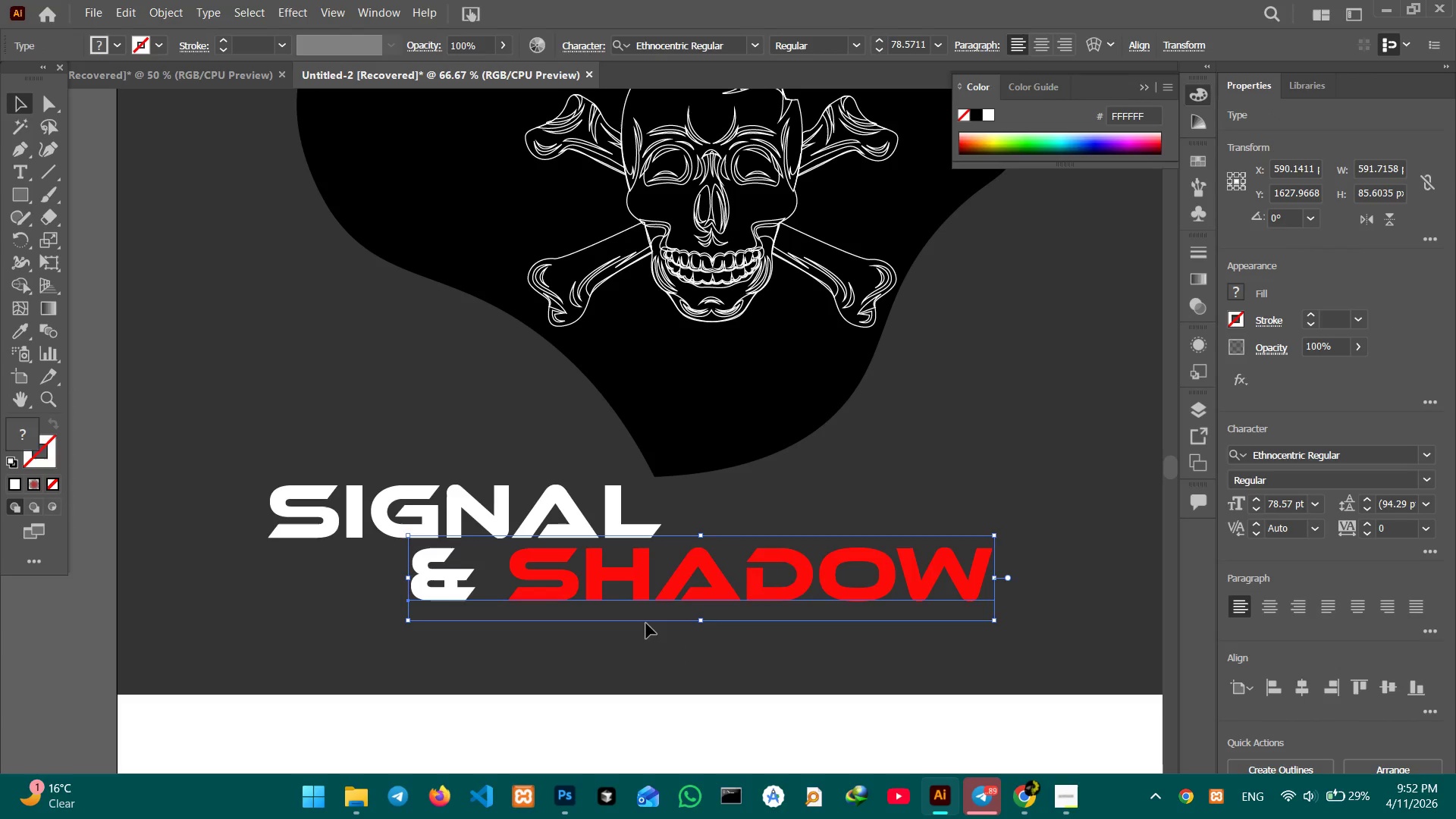 
left_click([650, 653])
 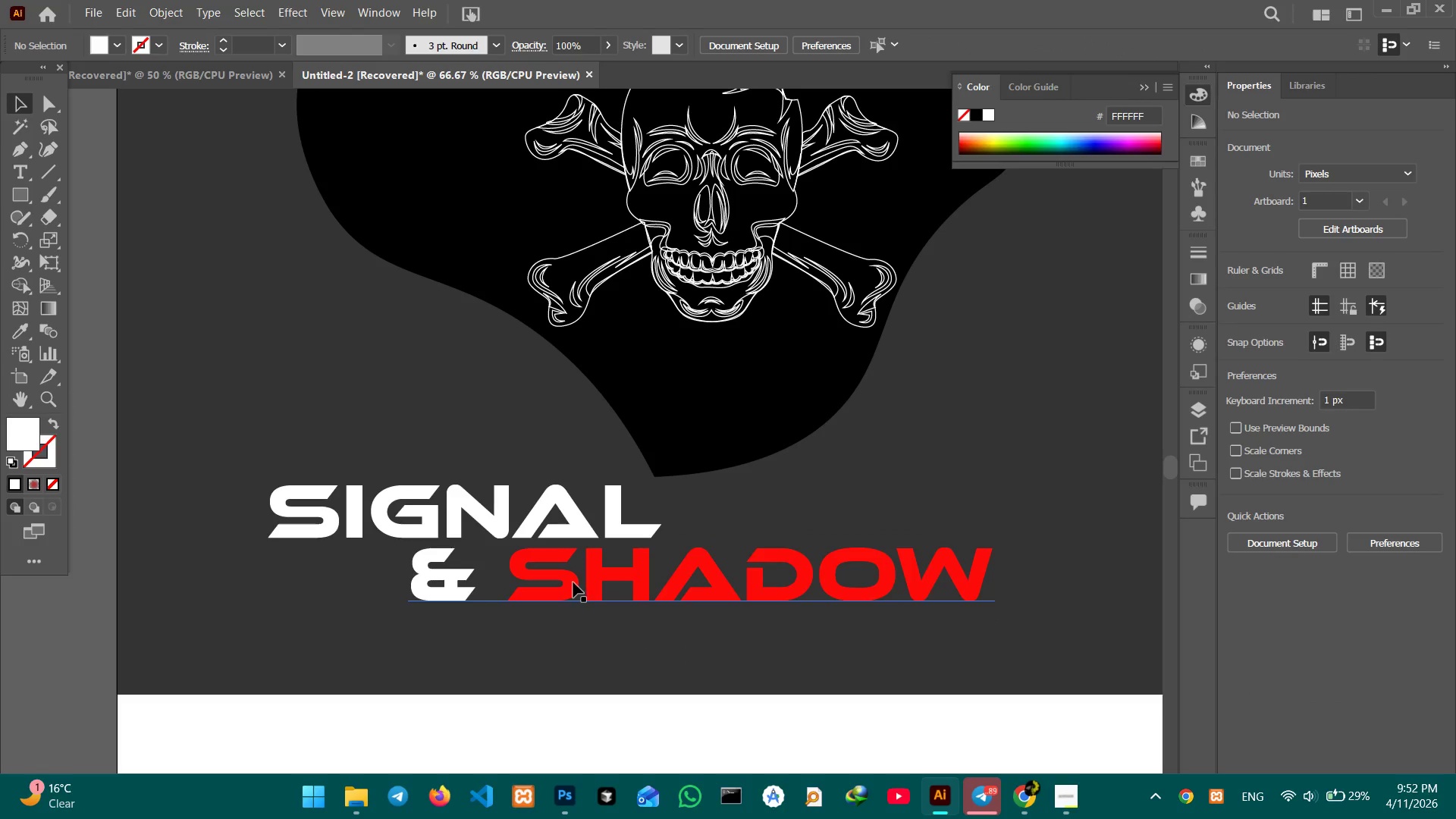 
left_click_drag(start_coordinate=[573, 582], to_coordinate=[541, 581])
 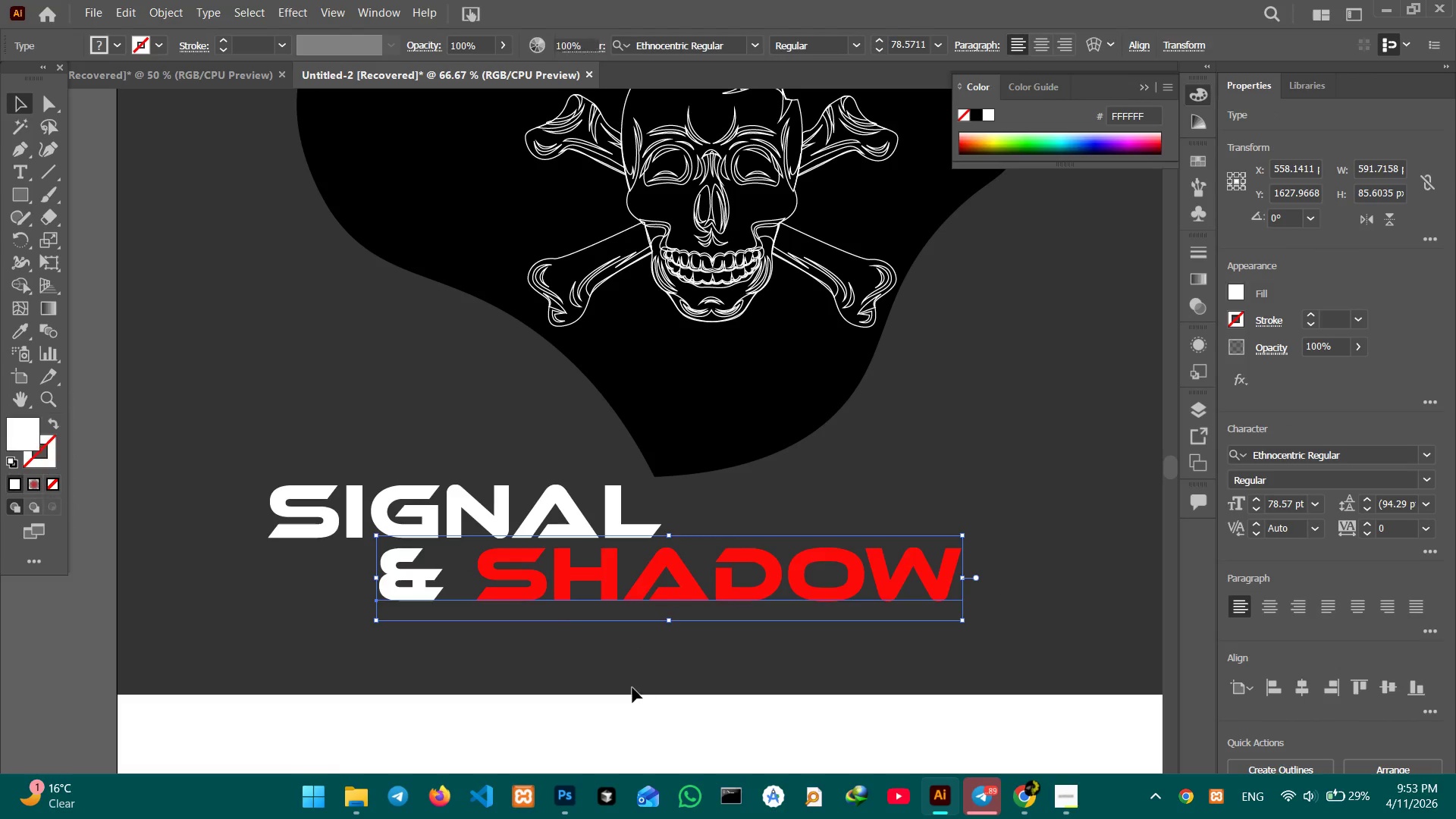 
key(Control+Minus)
 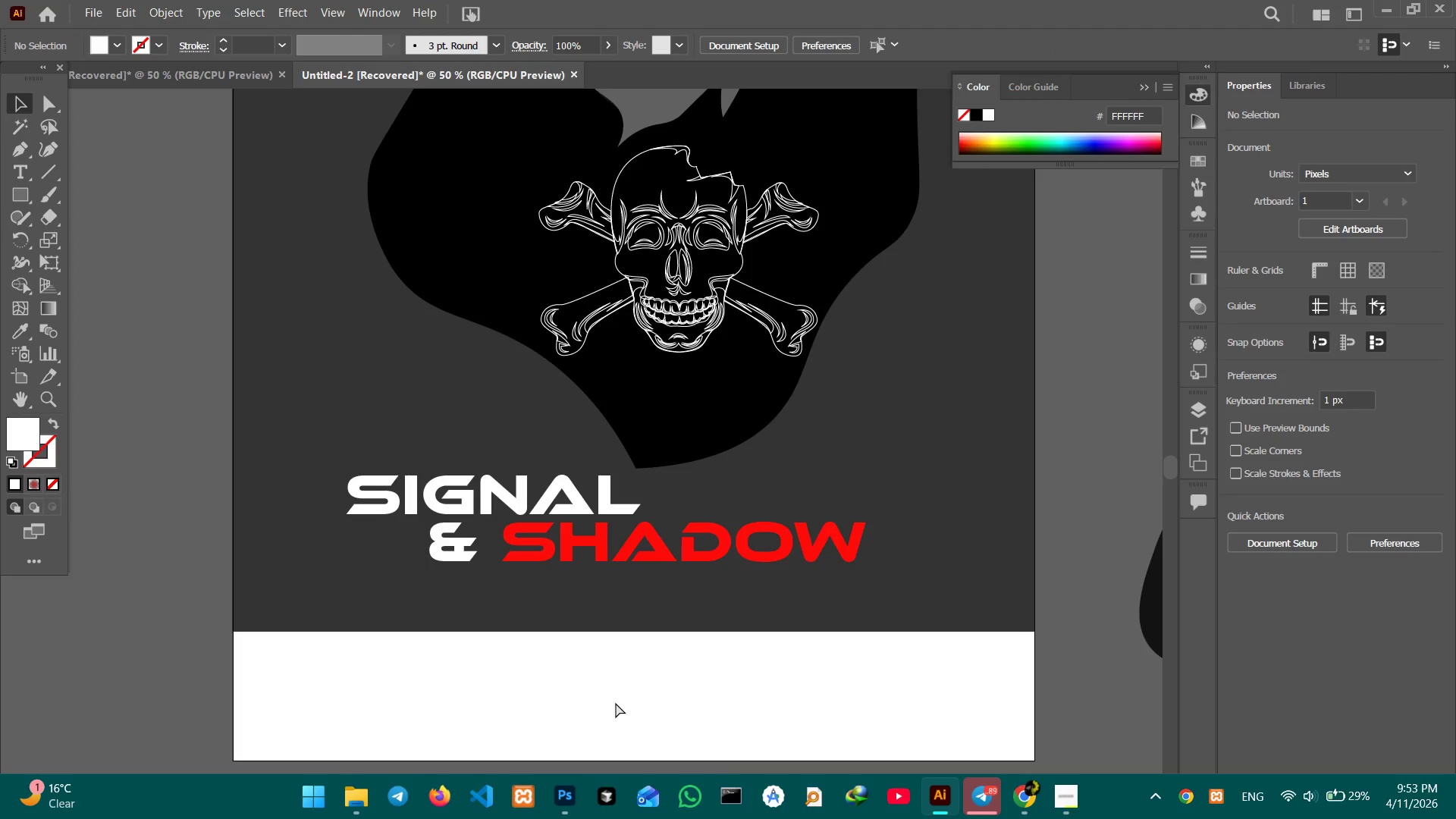 
key(Control+Minus)
 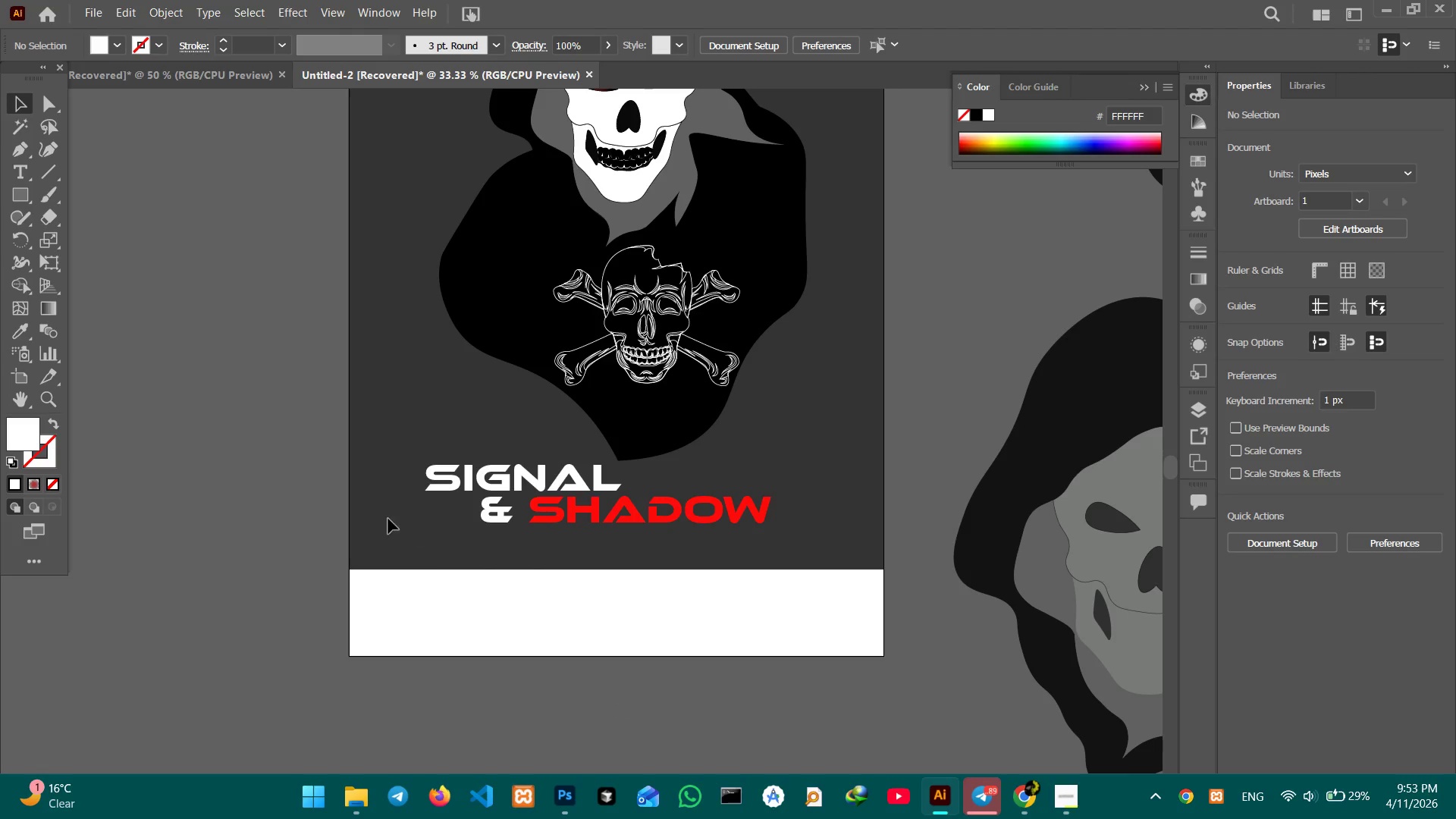 
left_click_drag(start_coordinate=[401, 459], to_coordinate=[601, 553])
 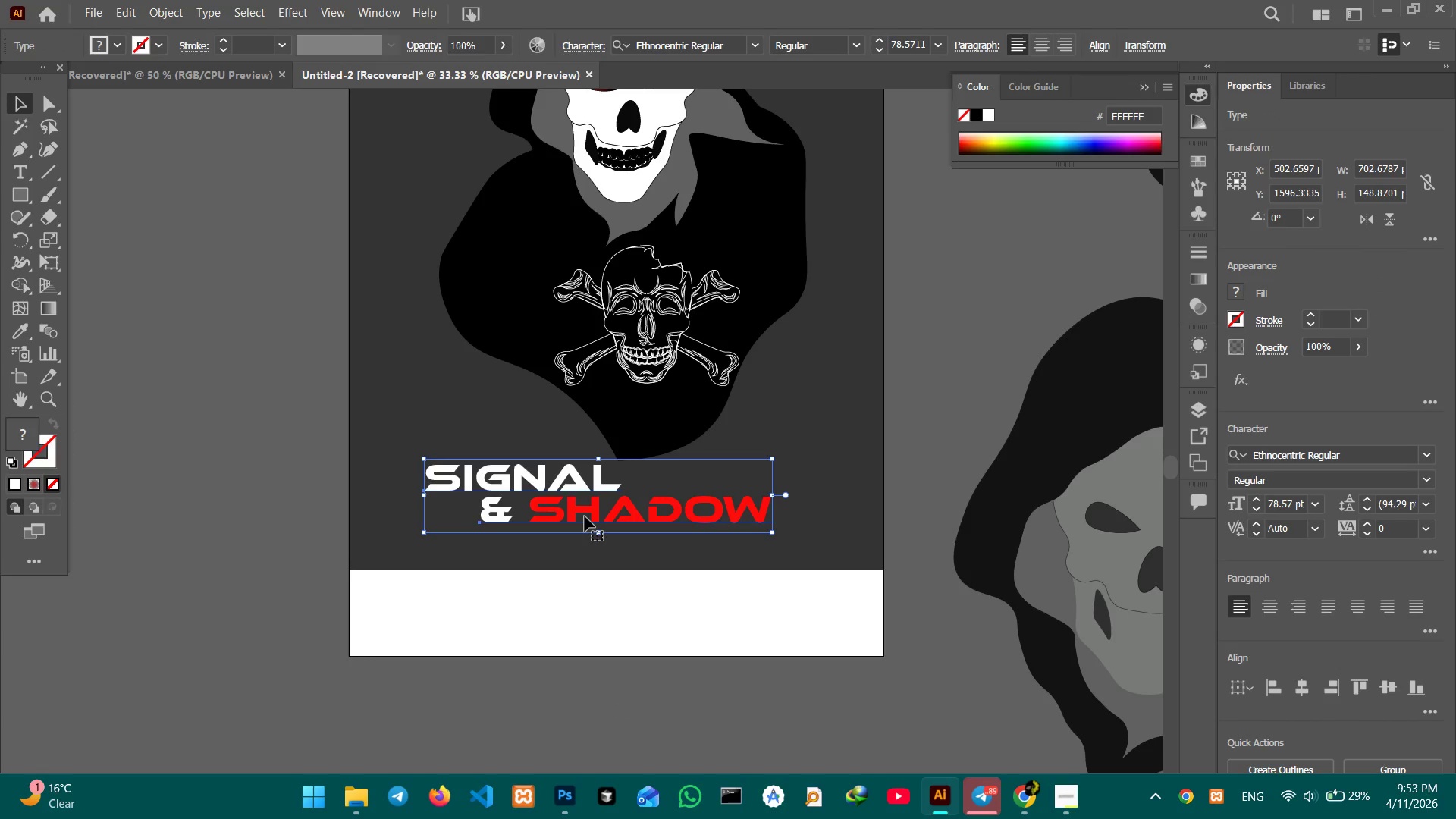 
left_click_drag(start_coordinate=[585, 516], to_coordinate=[613, 521])
 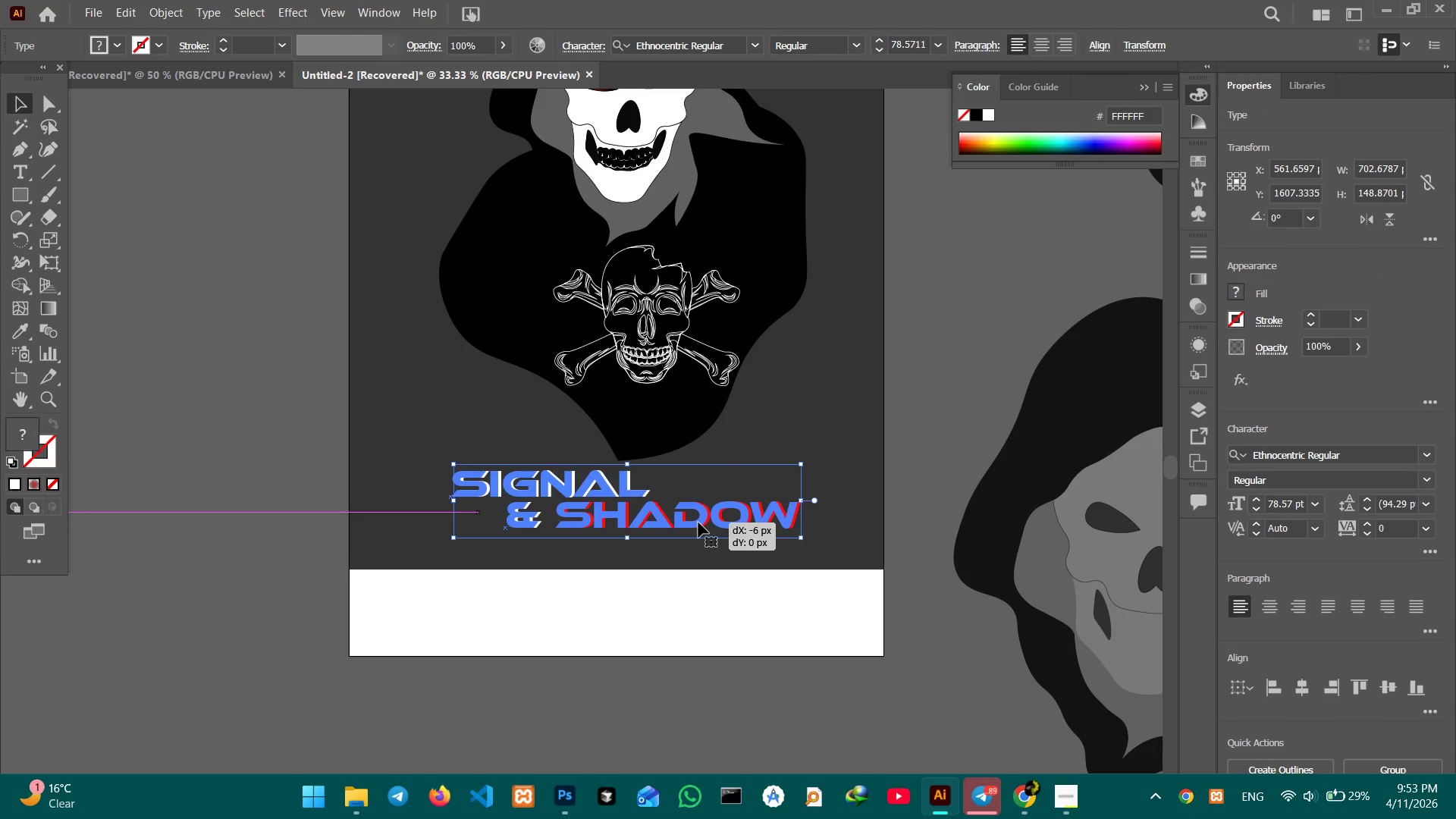 
left_click([893, 491])
 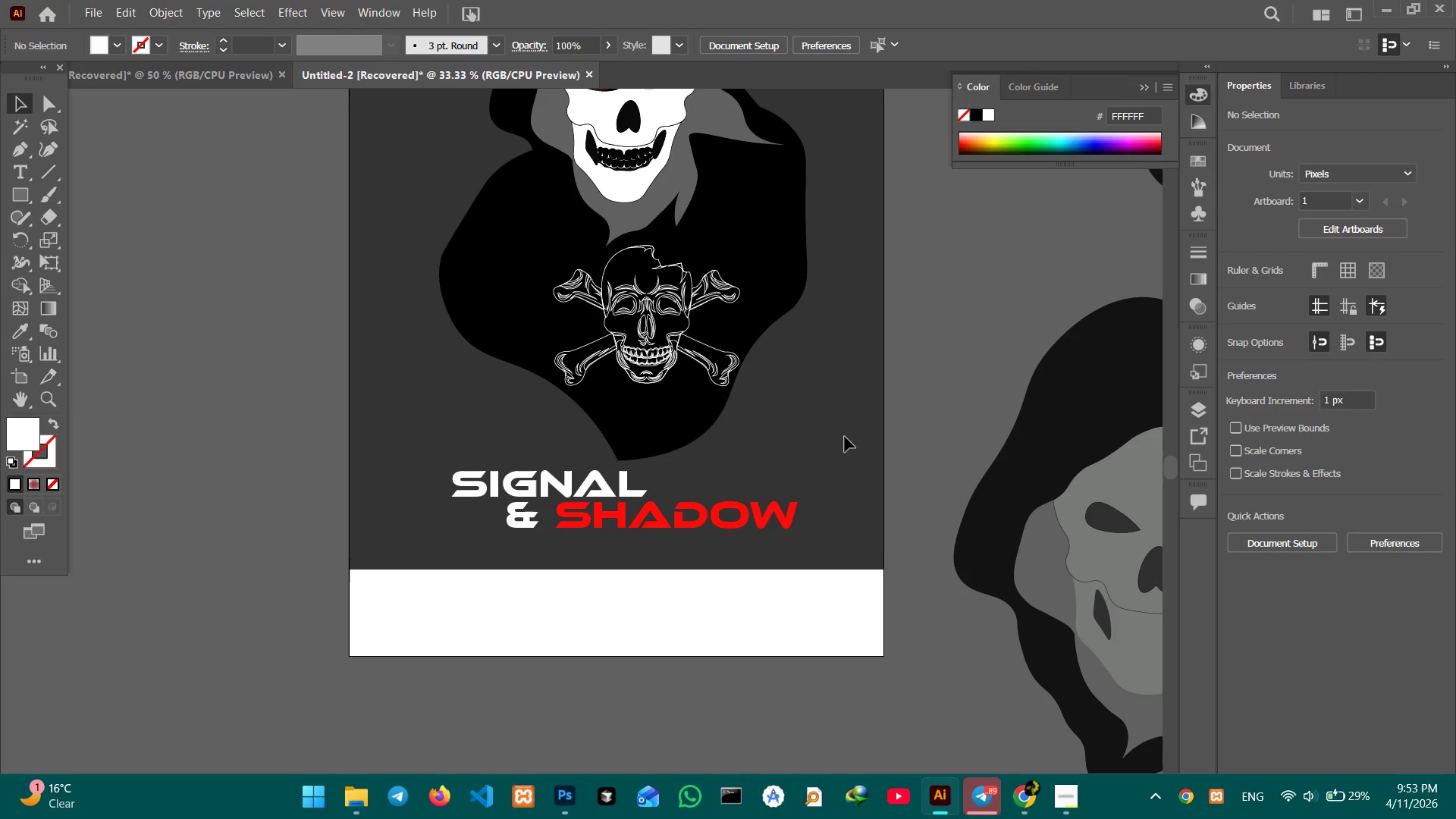 
hold_key(key=Space, duration=1.51)
 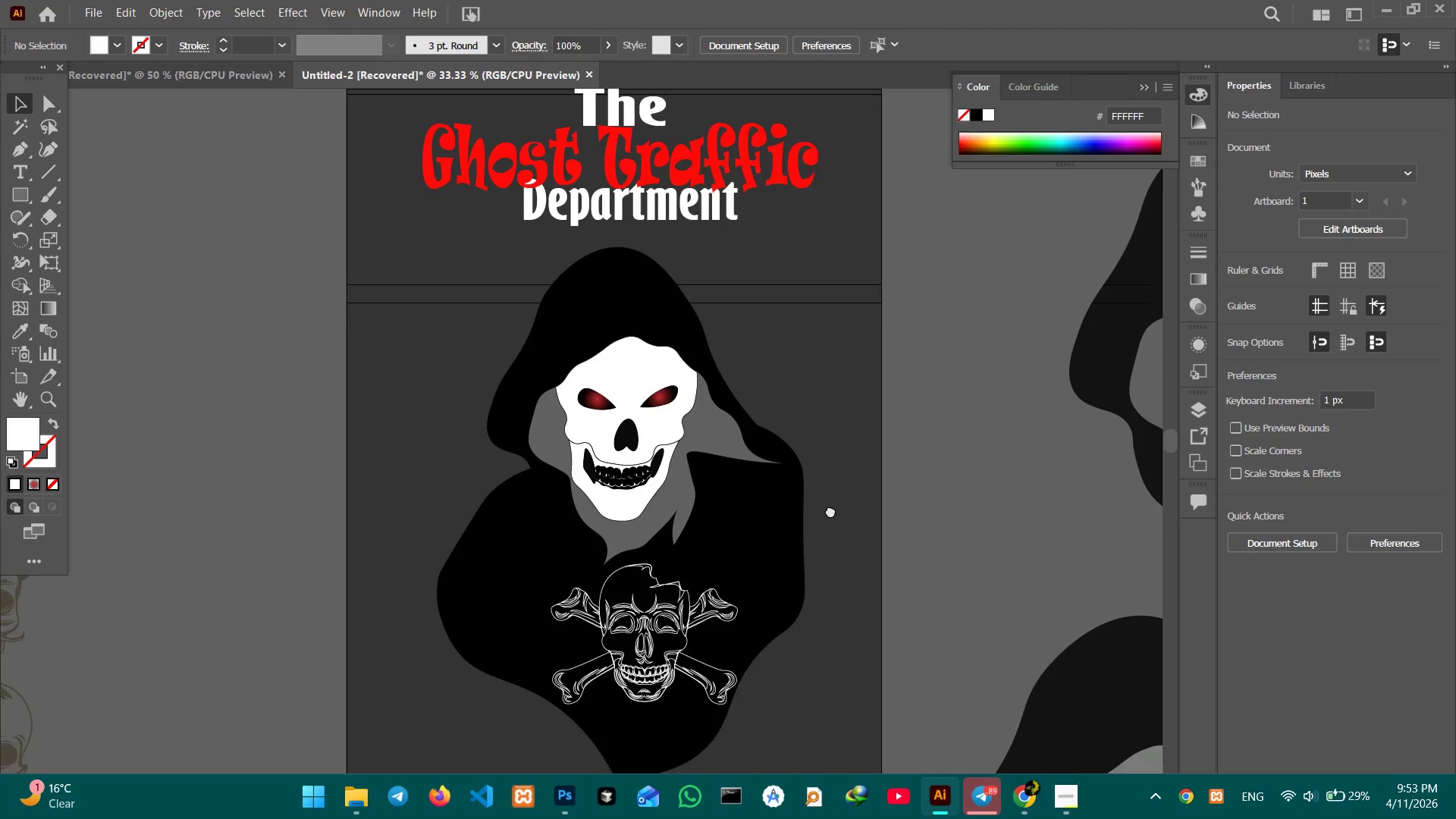 
left_click_drag(start_coordinate=[836, 421], to_coordinate=[836, 601])
 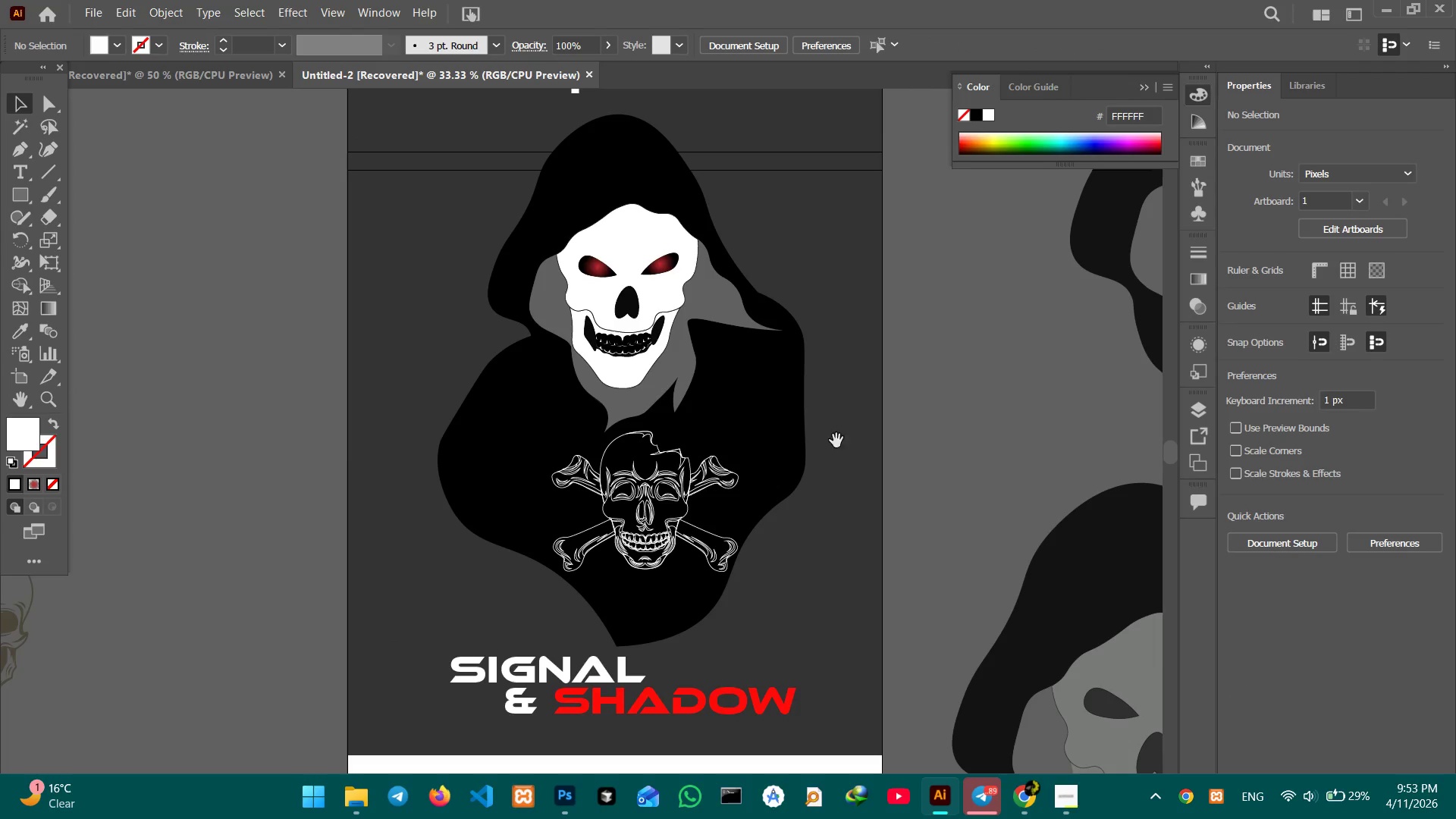 
left_click_drag(start_coordinate=[834, 436], to_coordinate=[833, 566])
 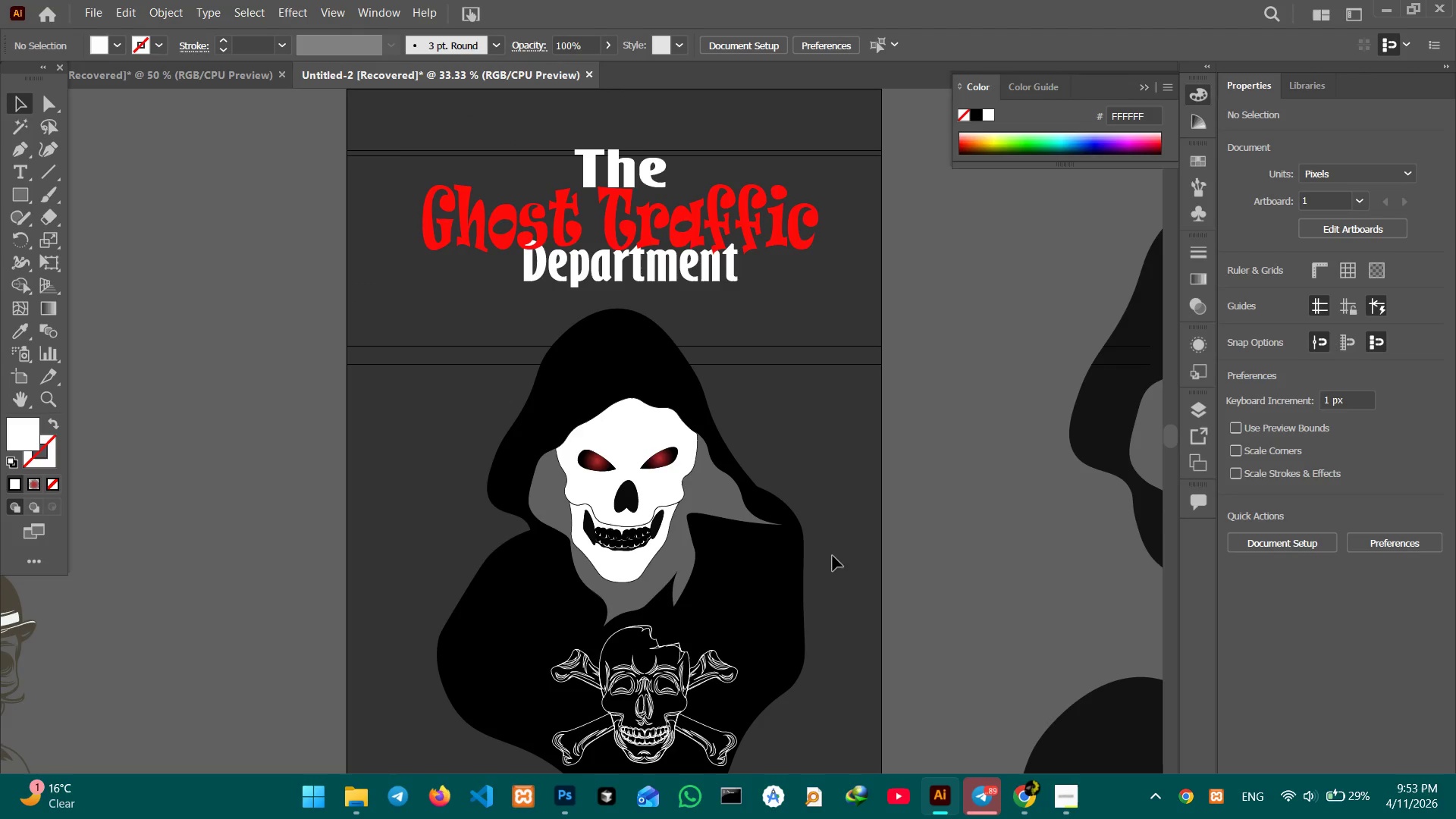 
hold_key(key=Space, duration=0.66)
 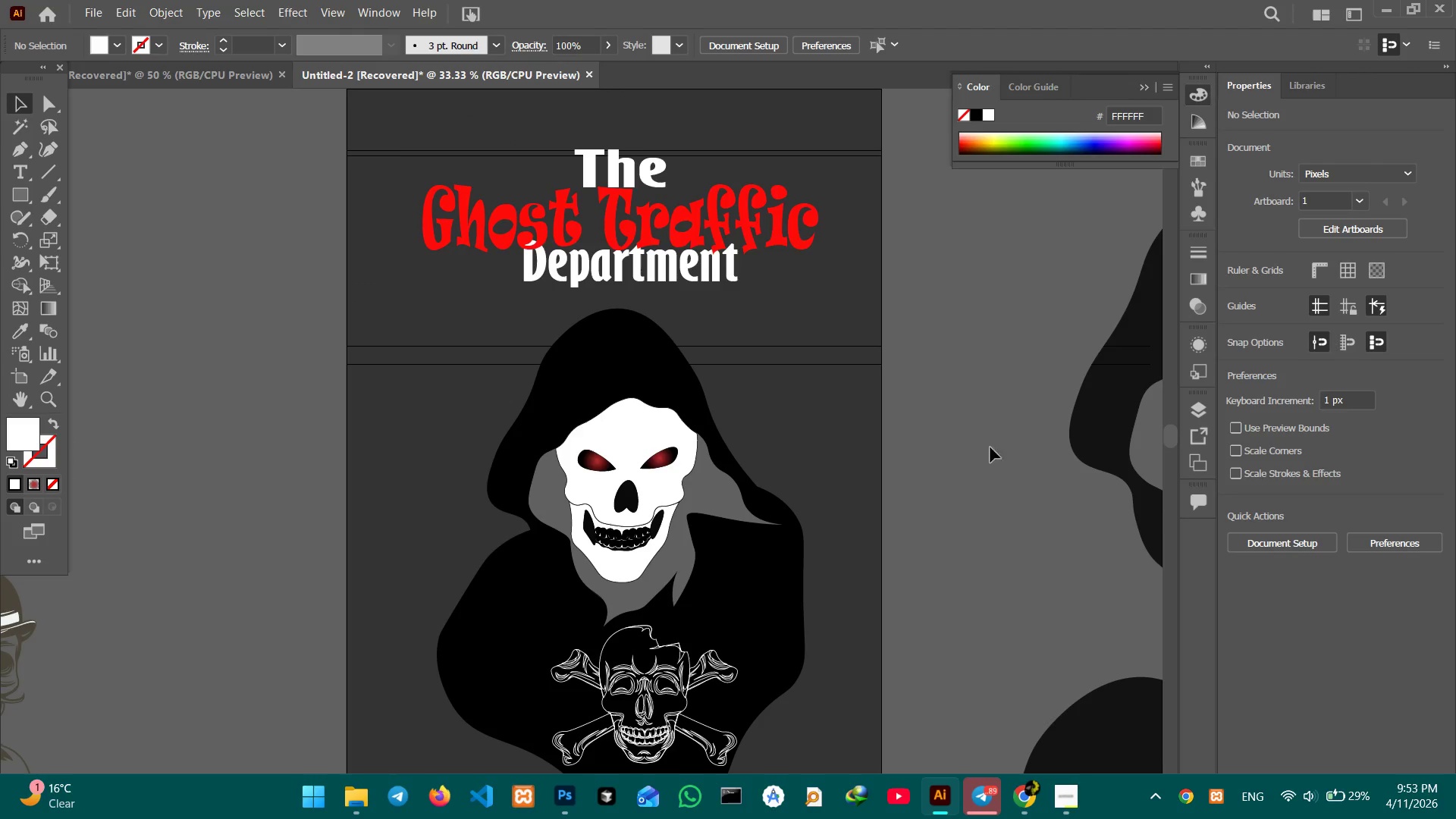 
left_click_drag(start_coordinate=[830, 500], to_coordinate=[830, 562])
 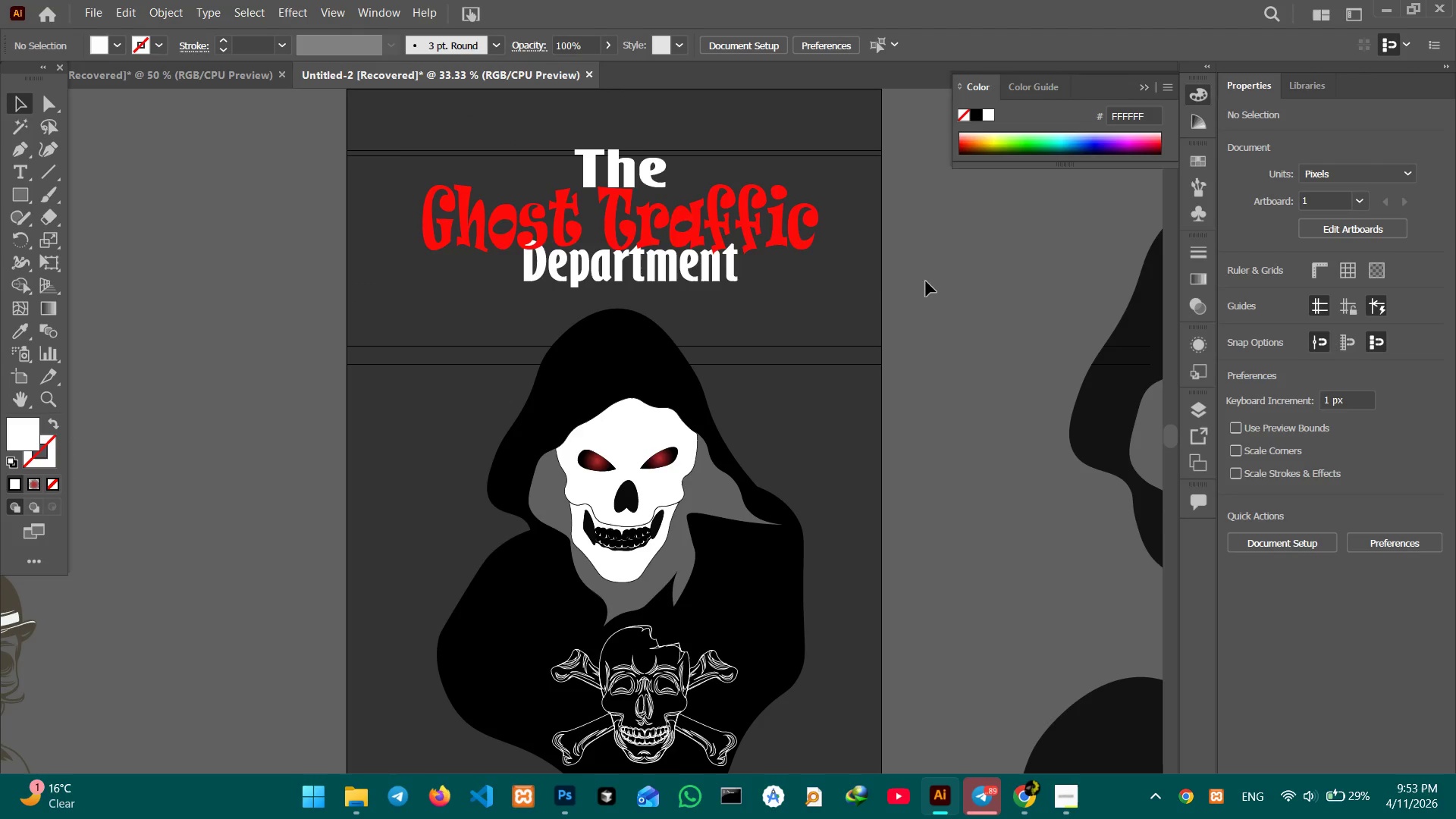 
left_click([660, 196])
 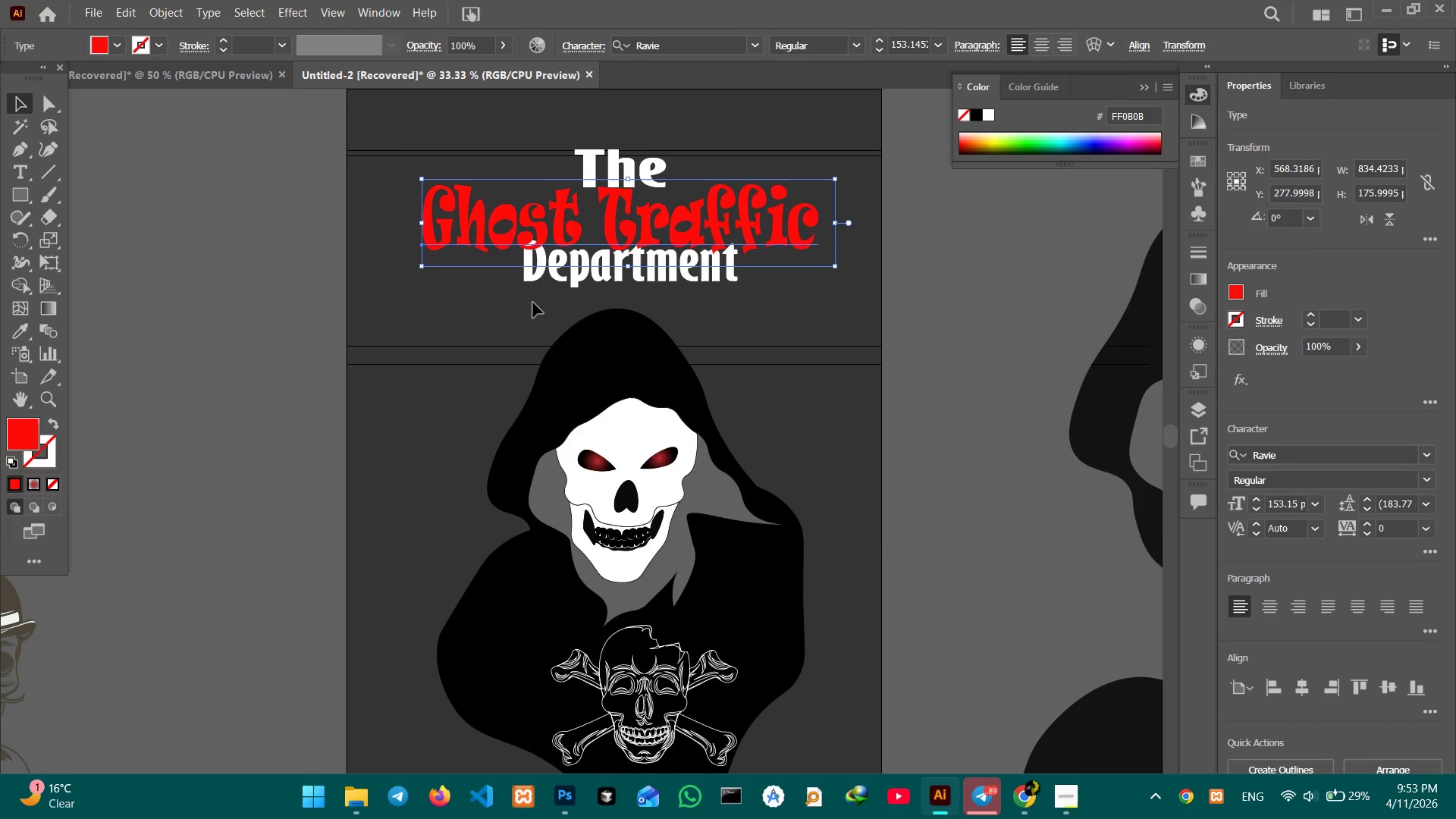 
left_click([251, 267])
 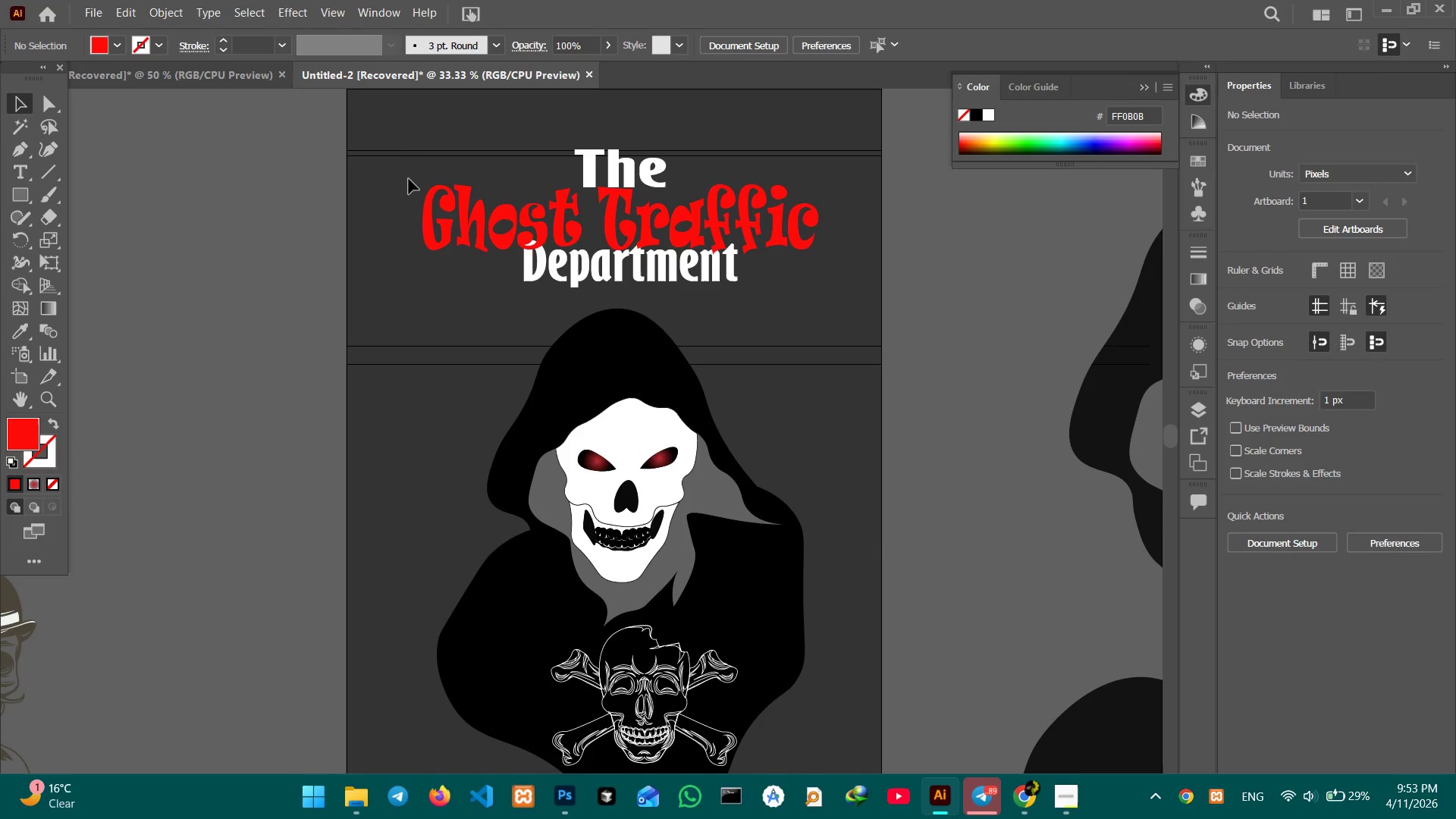 
left_click([421, 152])
 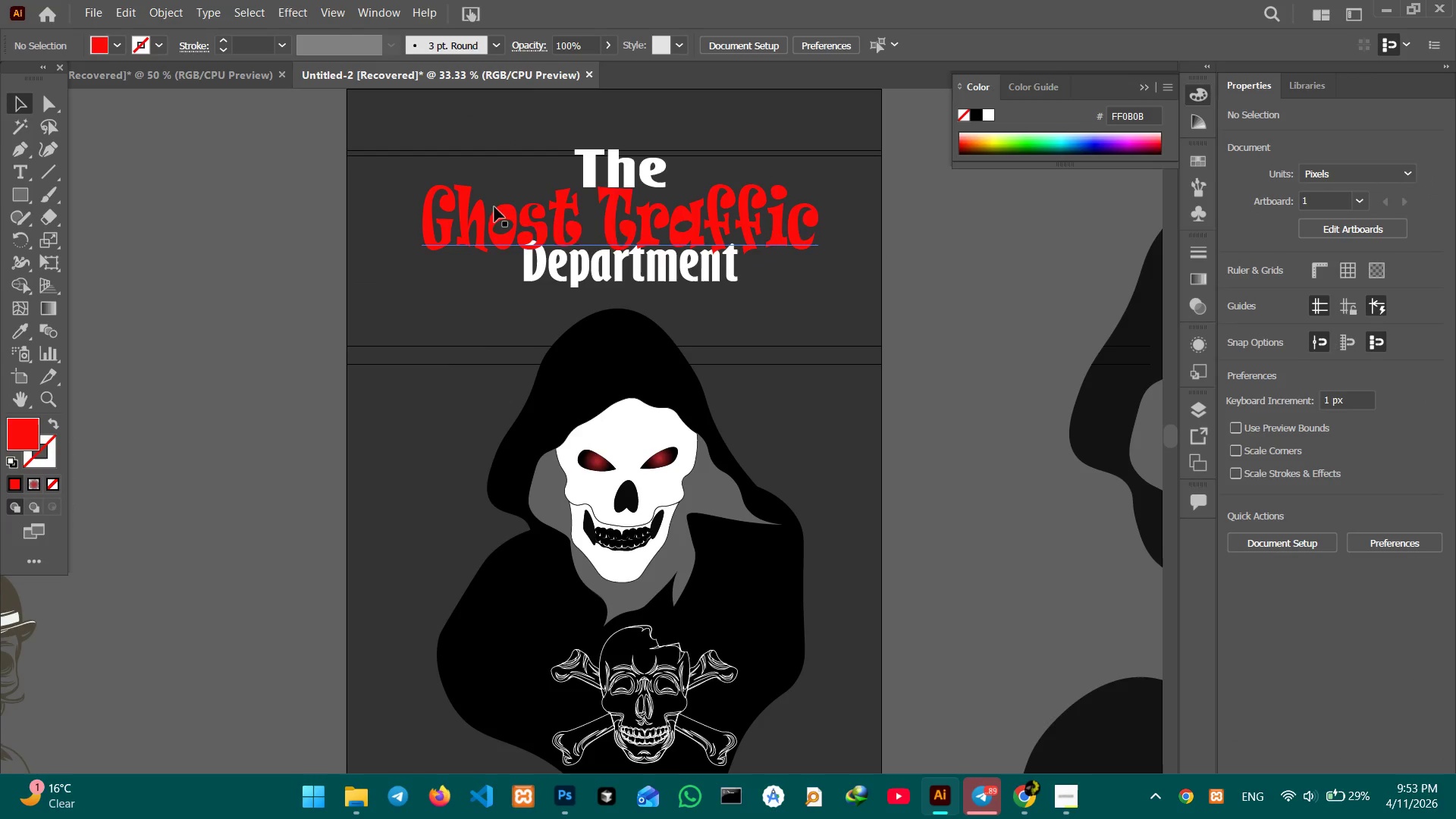 
scroll: coordinate [536, 231], scroll_direction: up, amount: 3.0
 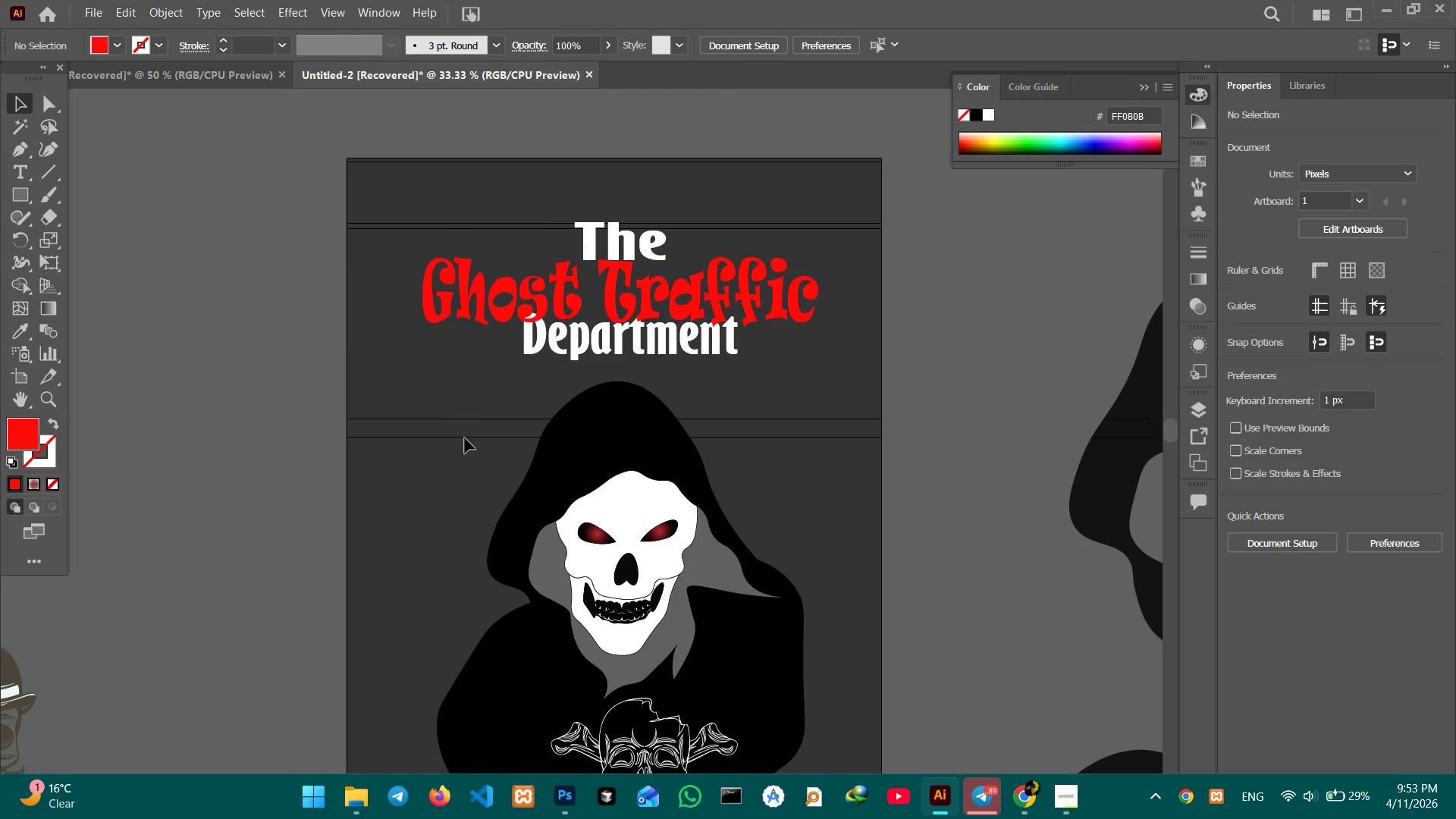 
left_click([464, 442])
 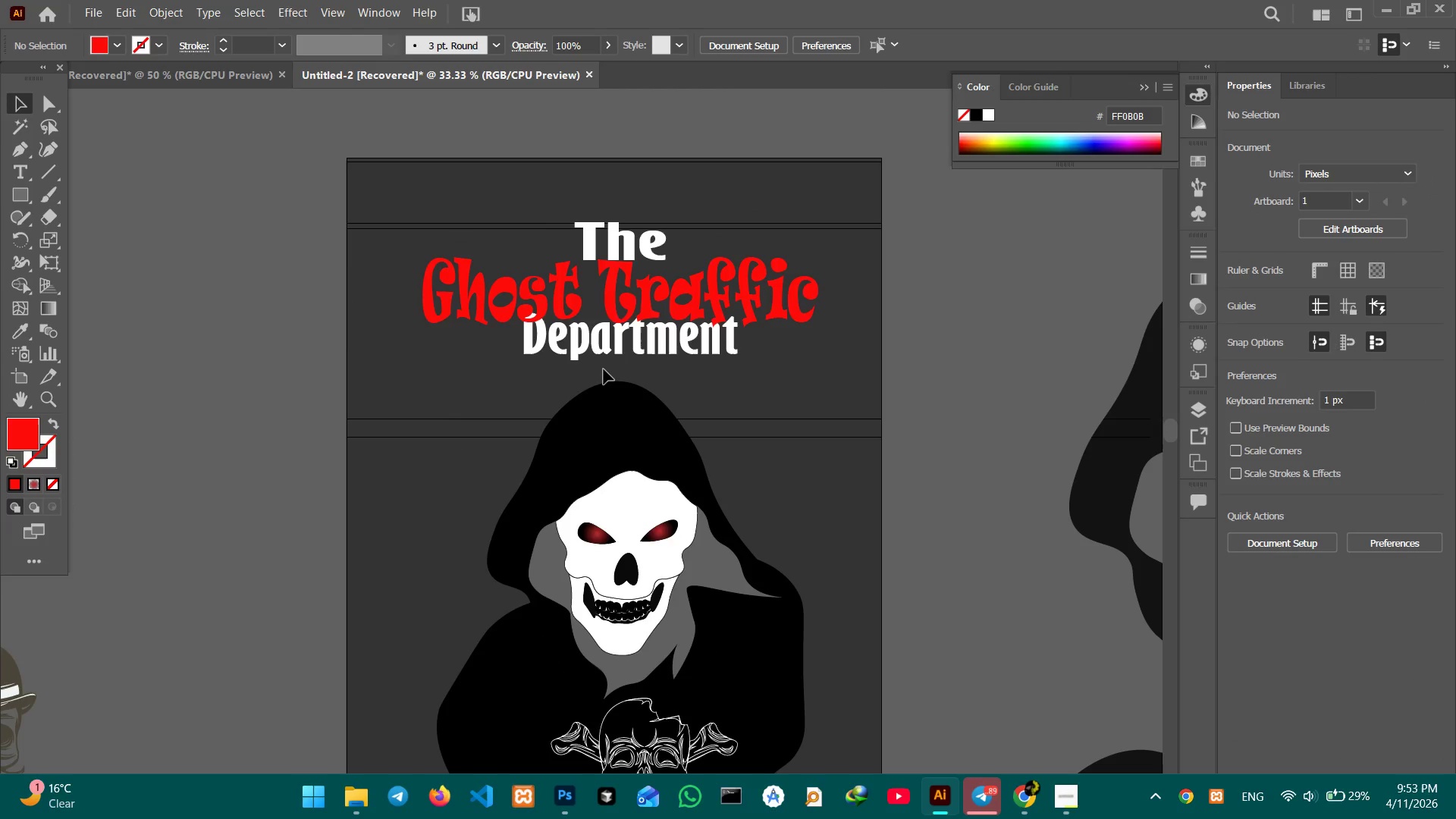 
scroll: coordinate [606, 364], scroll_direction: down, amount: 4.0
 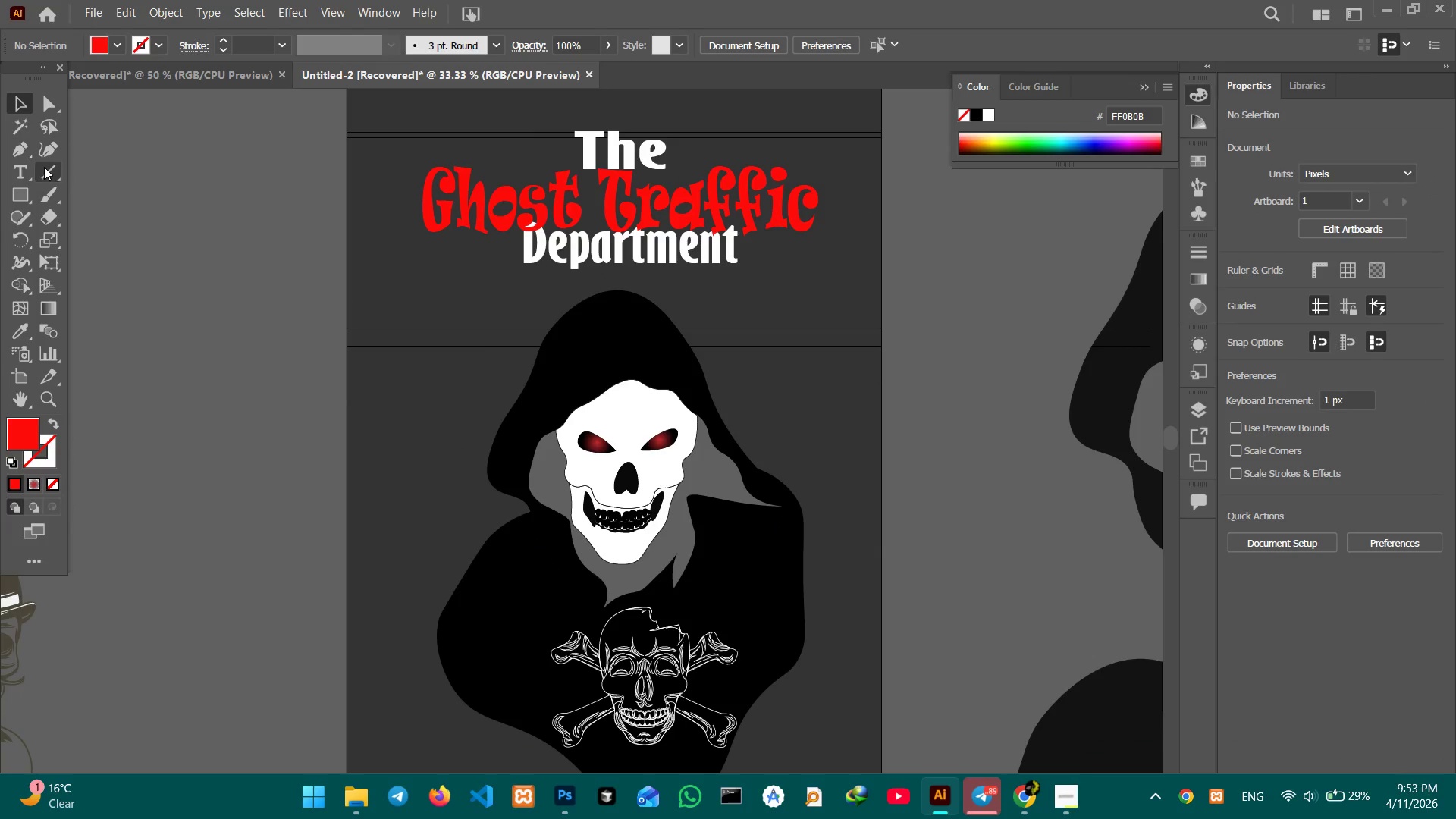 
left_click([18, 145])
 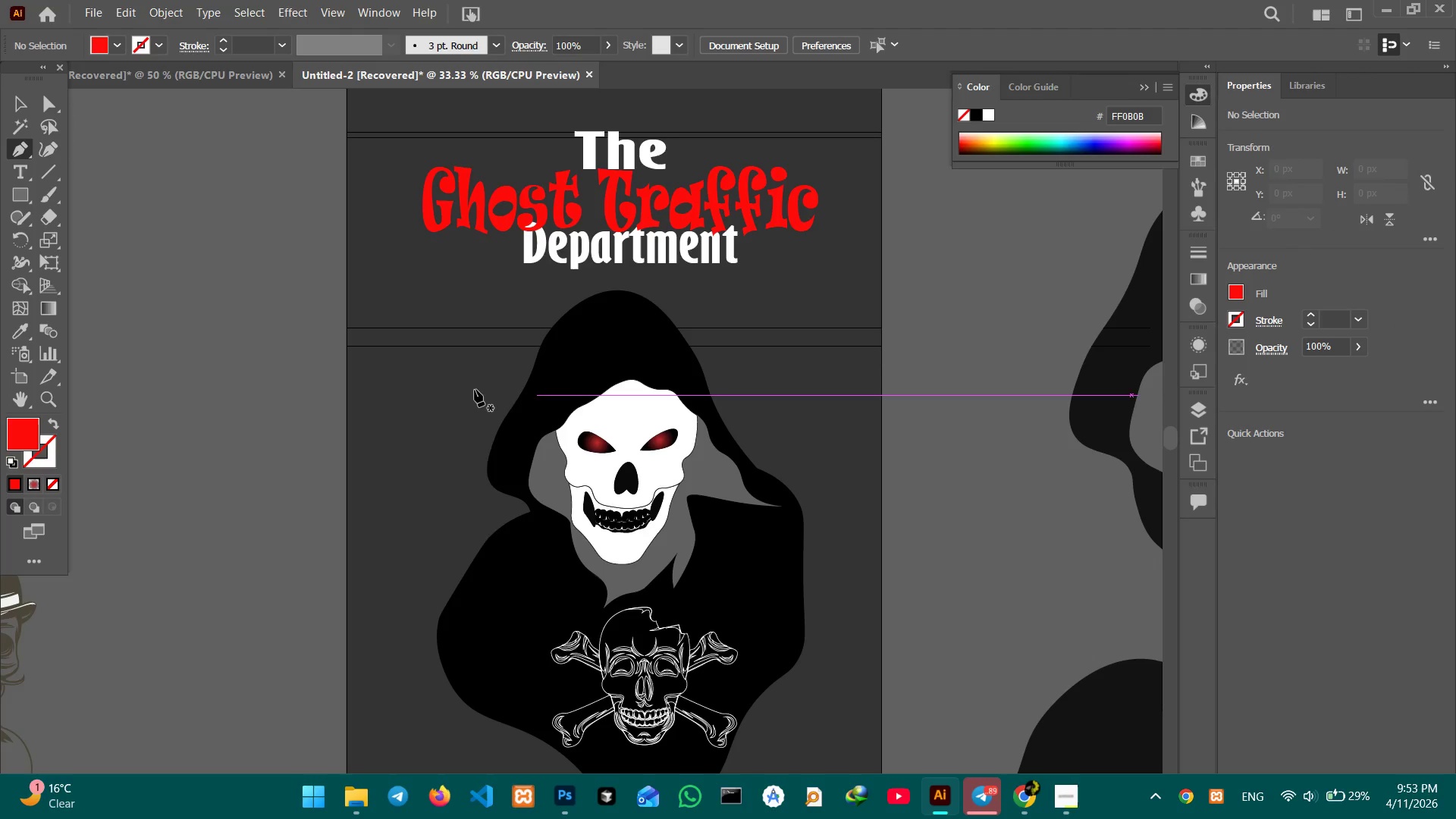 
scroll: coordinate [482, 362], scroll_direction: down, amount: 5.0
 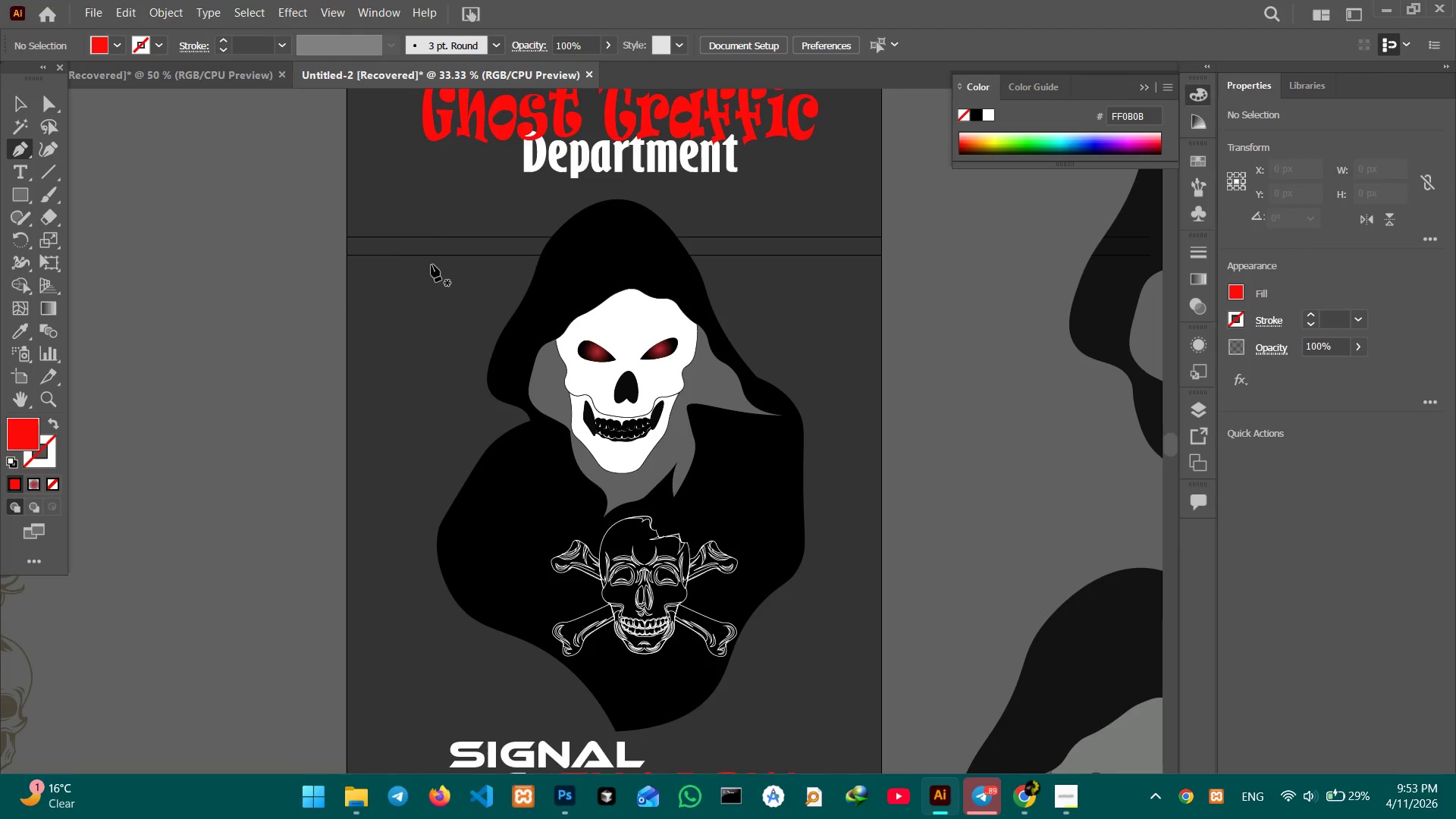 
scroll: coordinate [427, 322], scroll_direction: none, amount: 0.0
 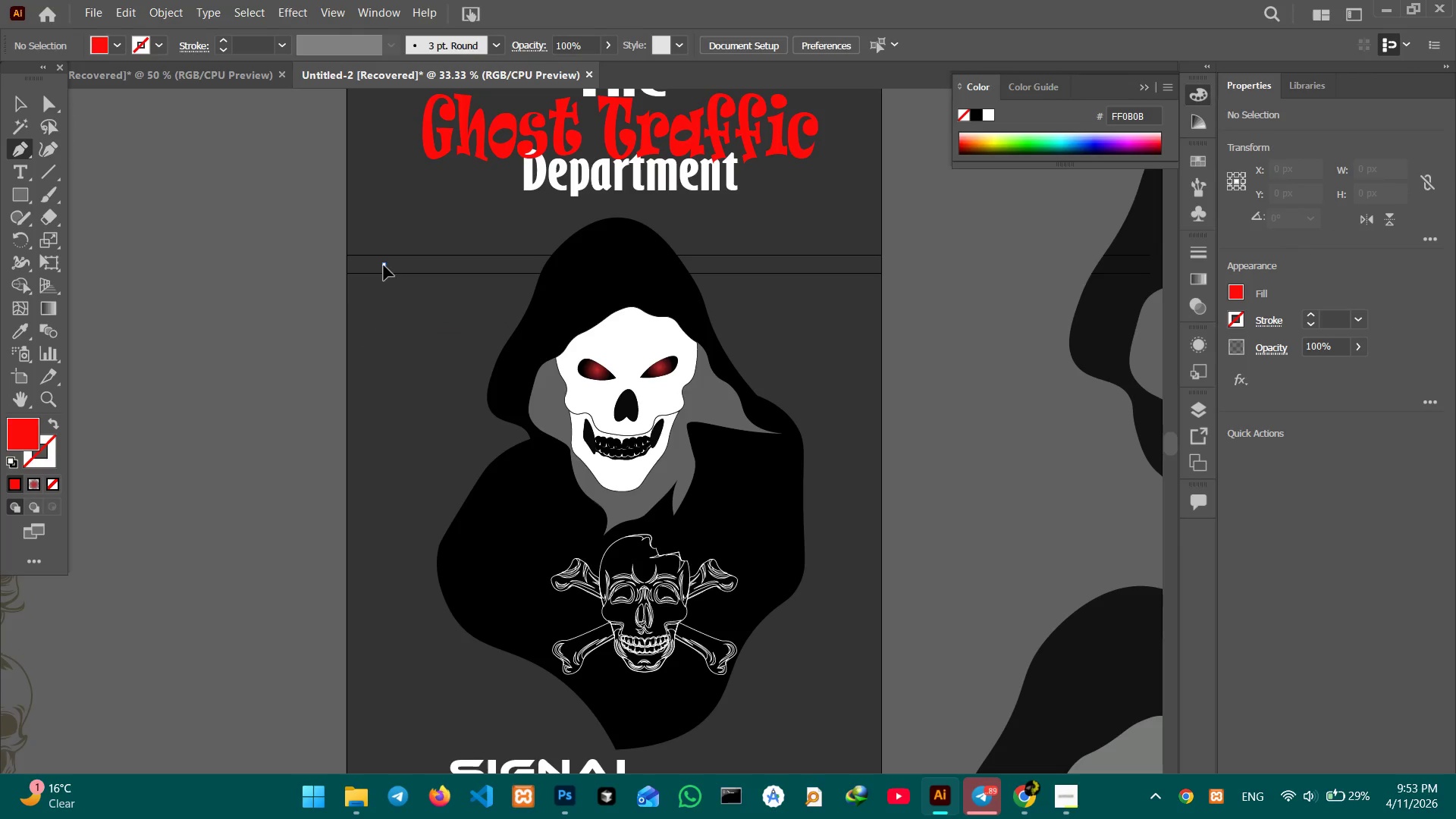 
double_click([416, 364])
 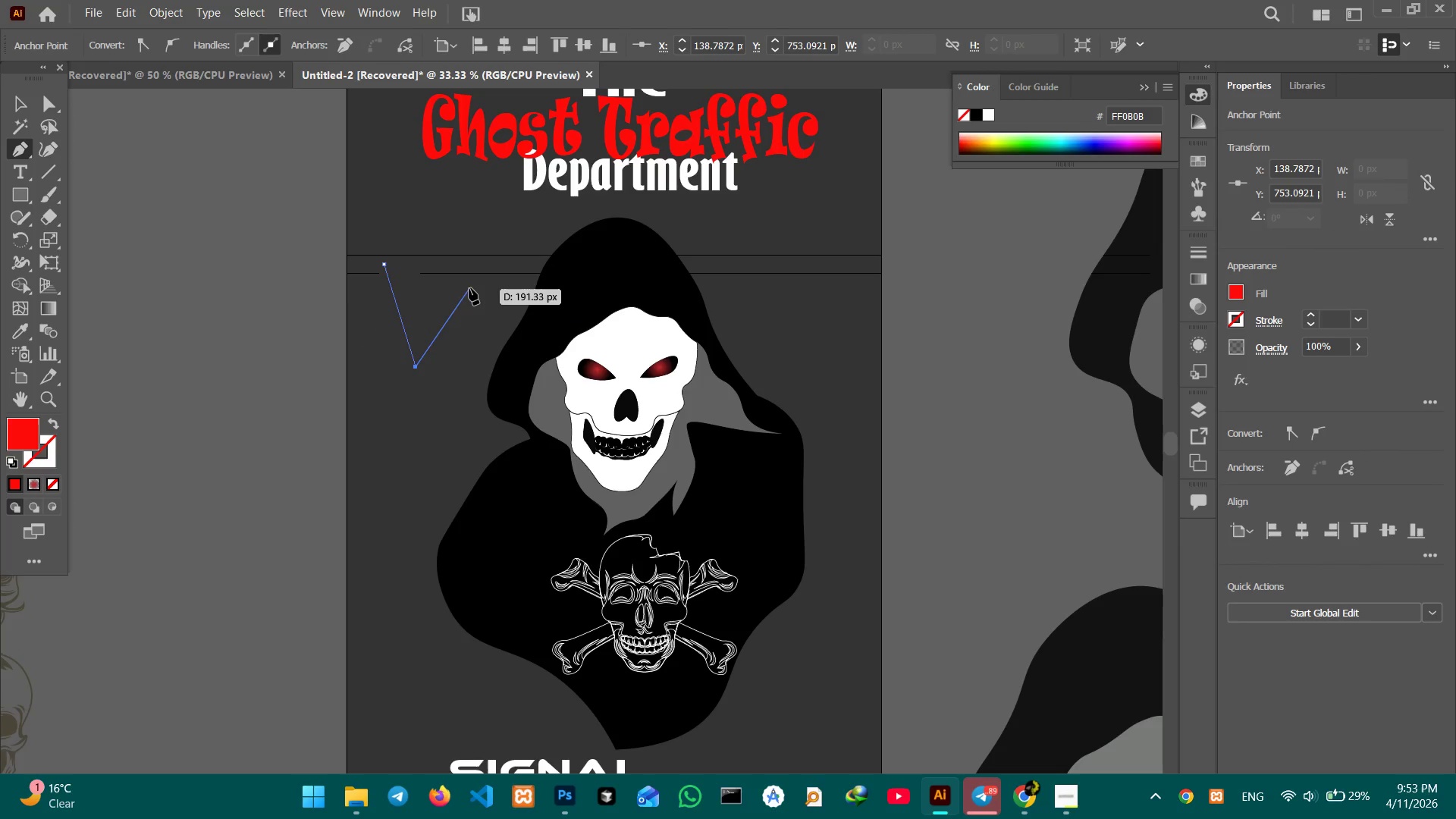 
triple_click([479, 284])
 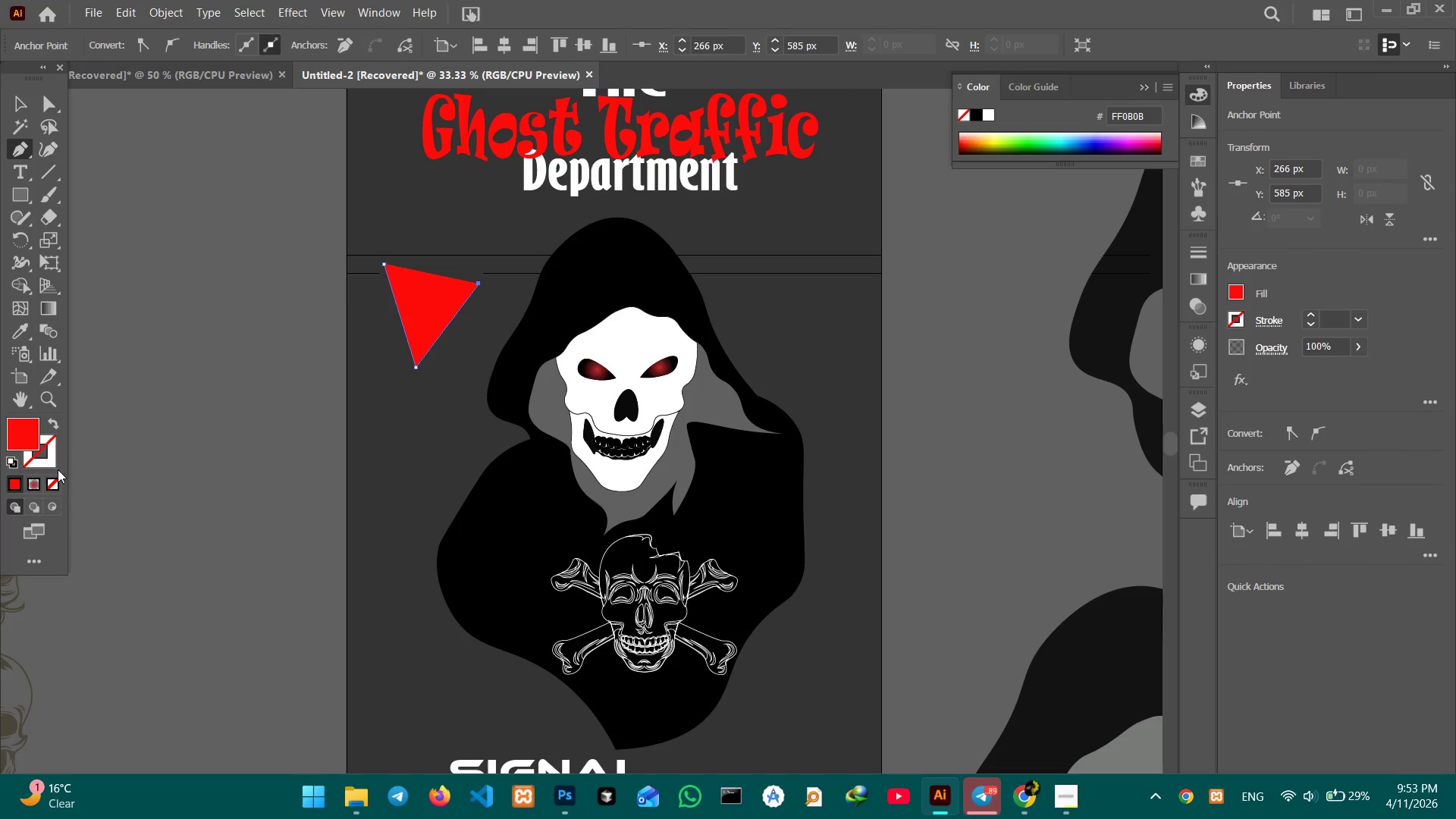 
left_click([54, 476])
 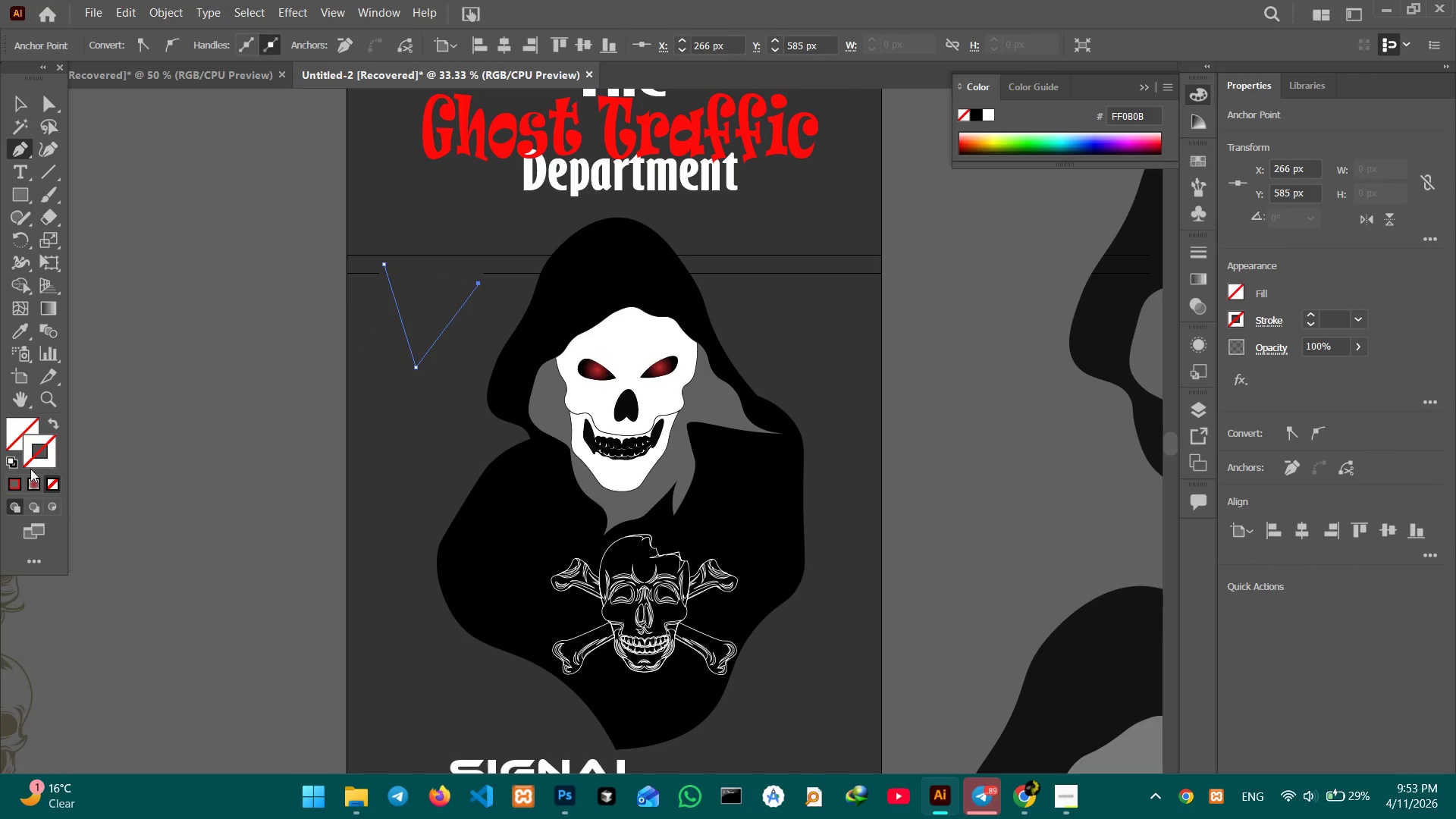 
double_click([14, 484])
 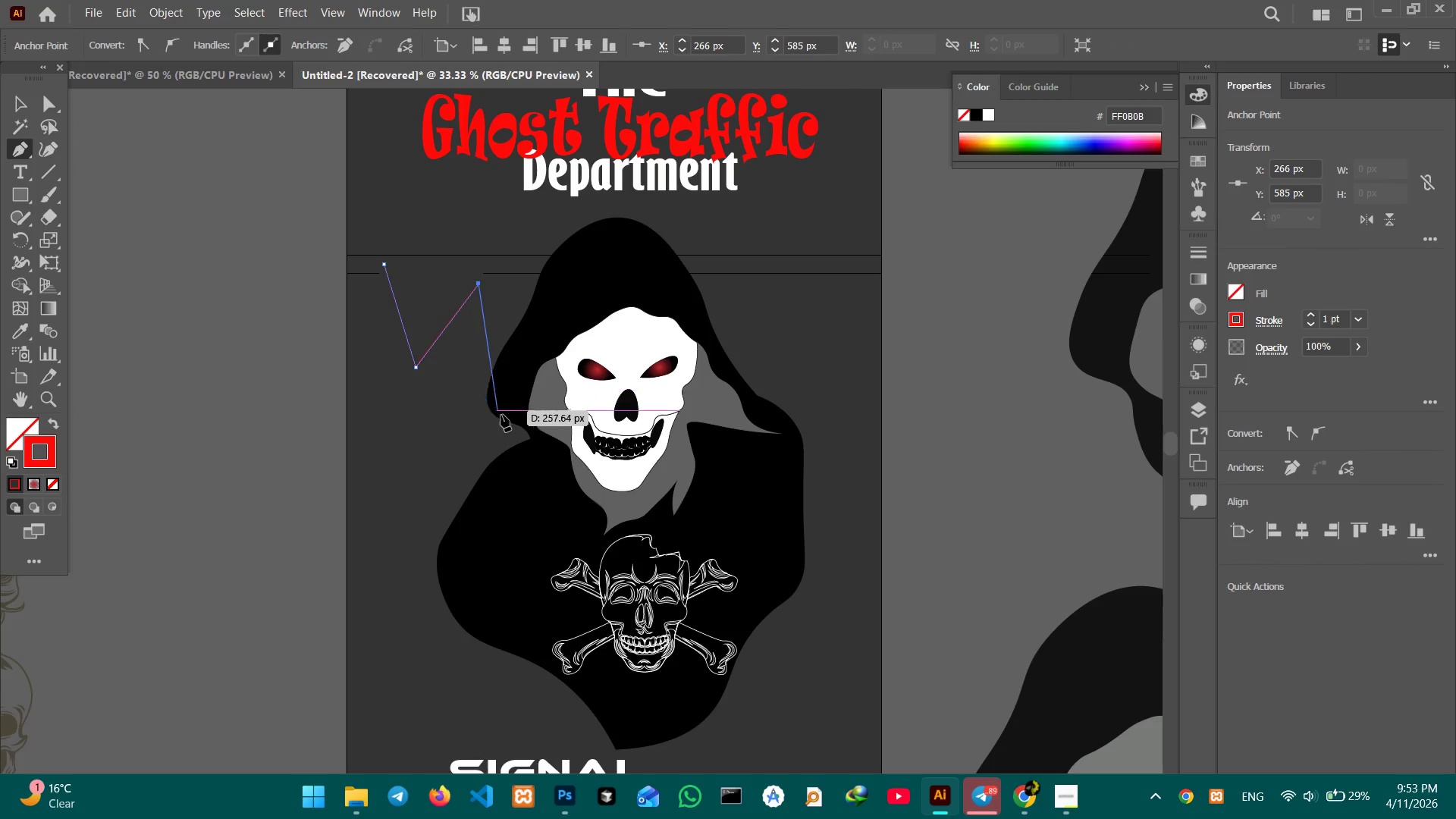 
left_click([512, 421])
 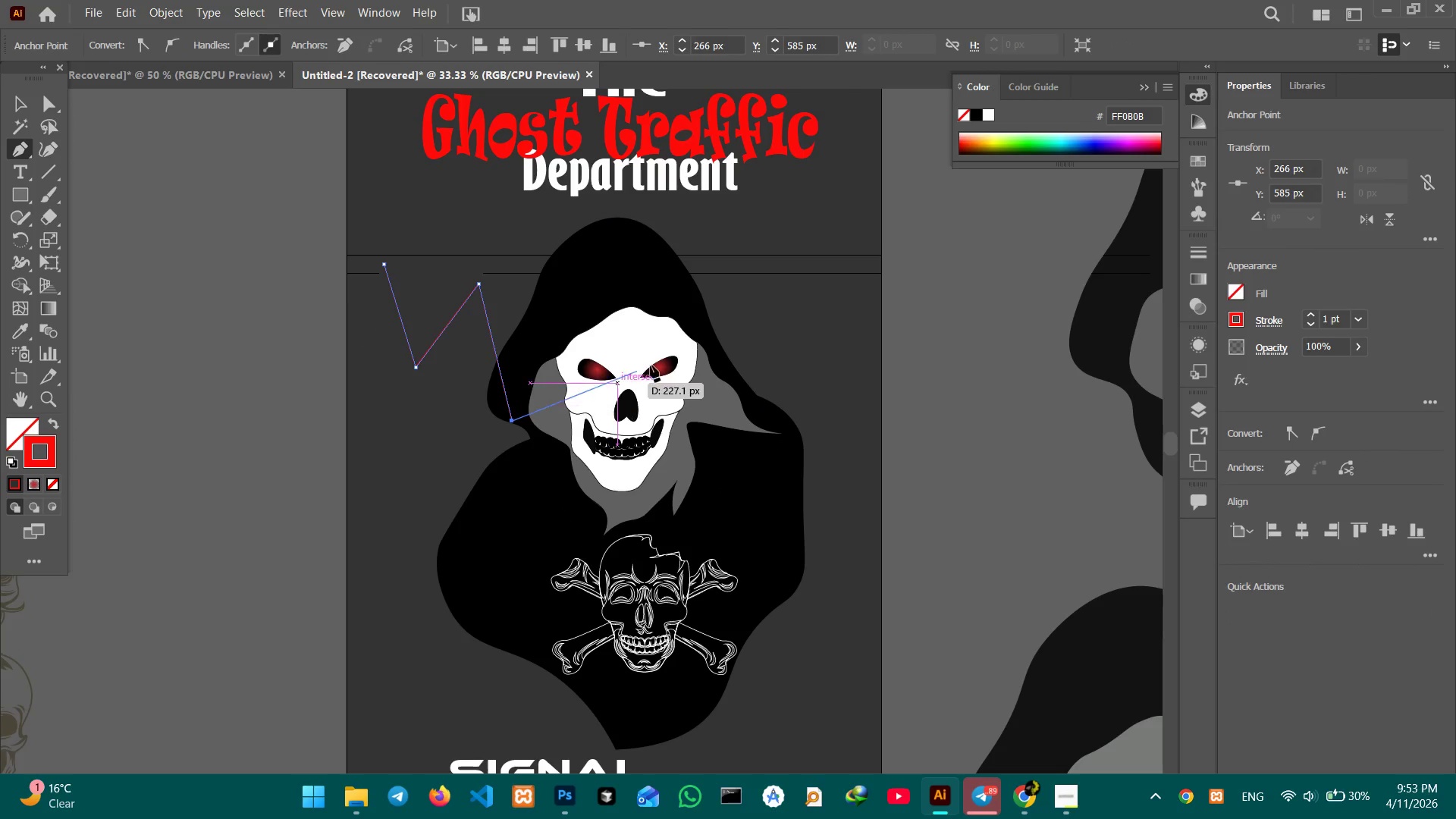 
double_click([673, 354])
 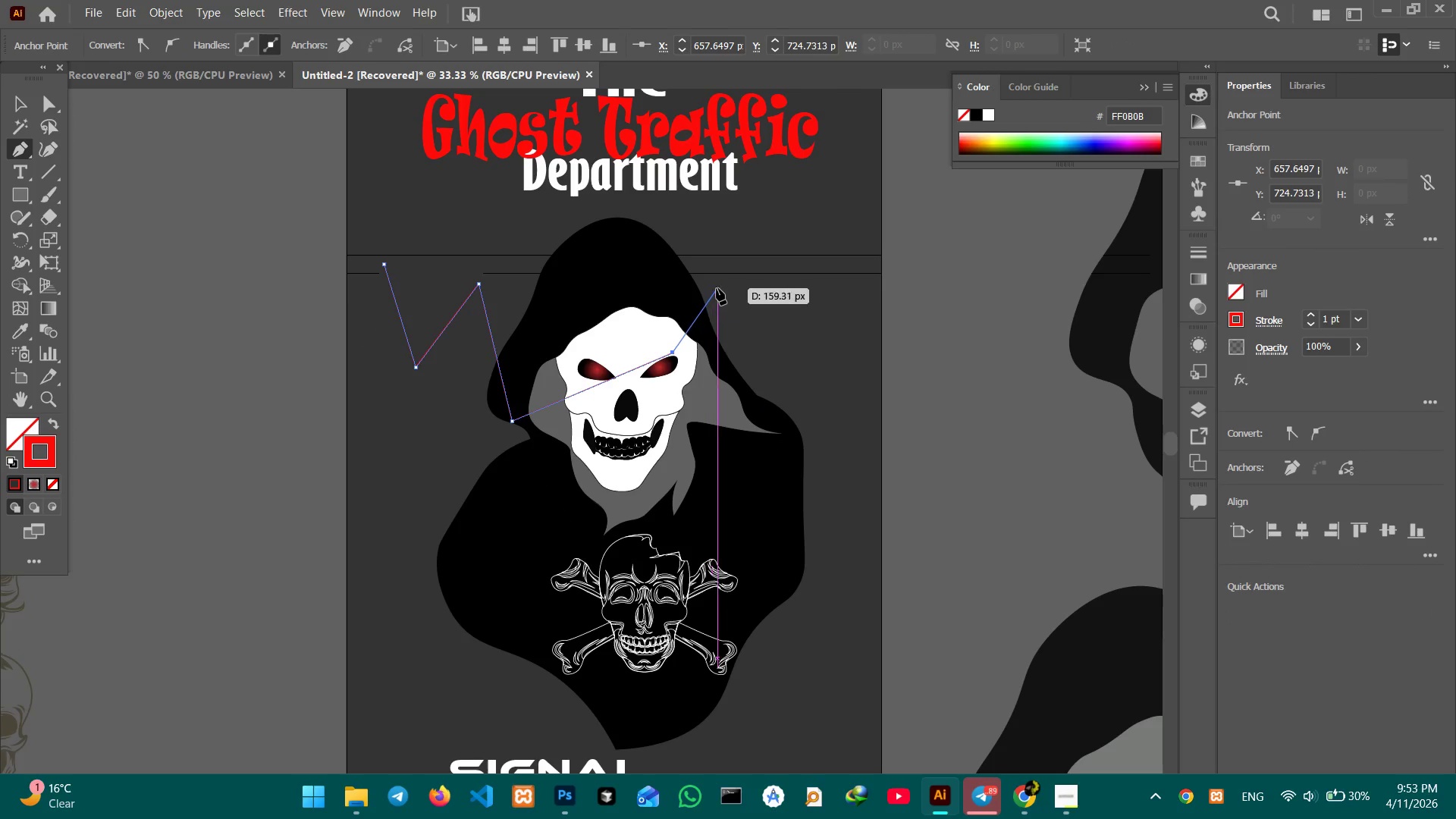 
triple_click([717, 288])
 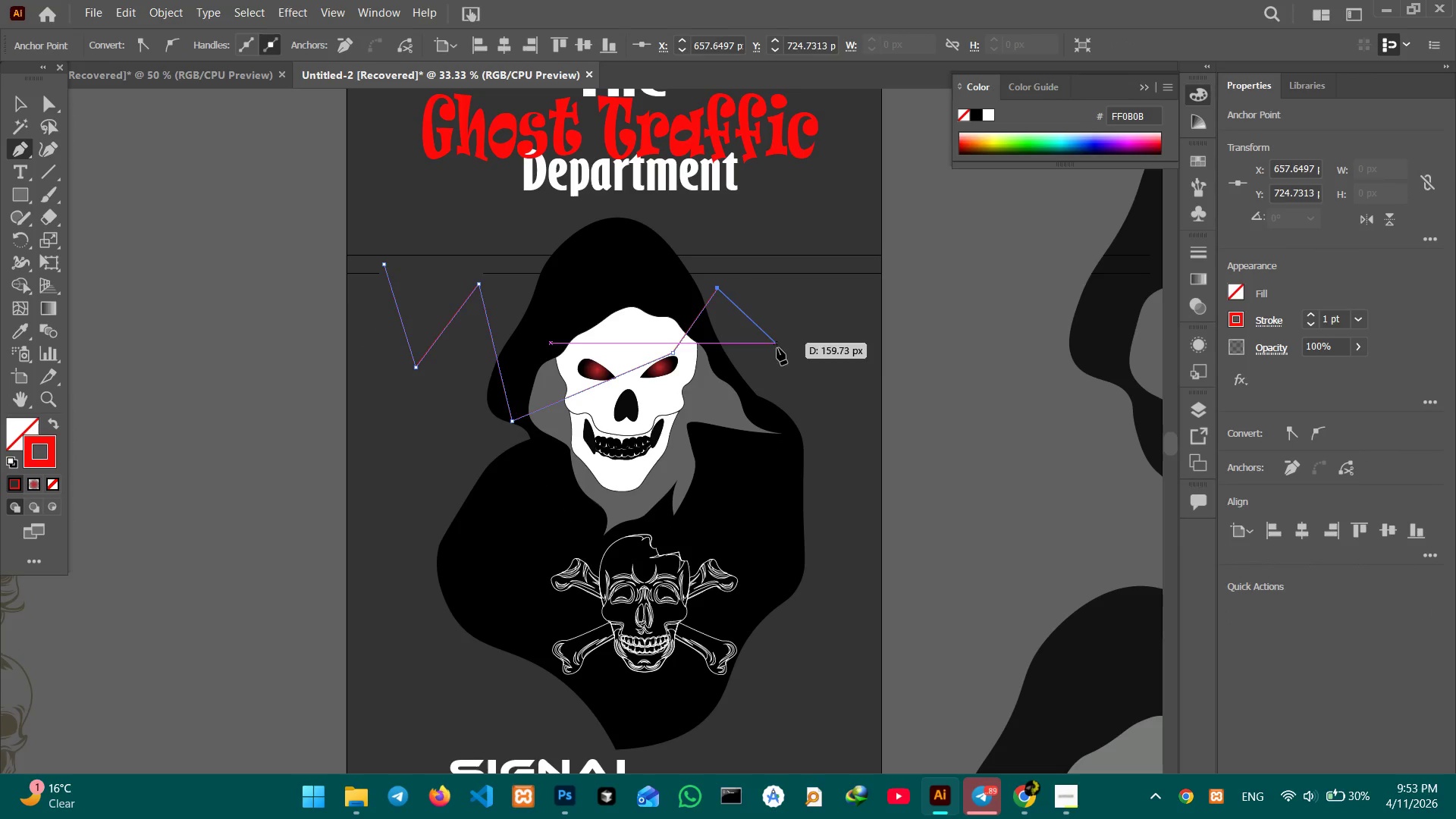 
triple_click([792, 375])
 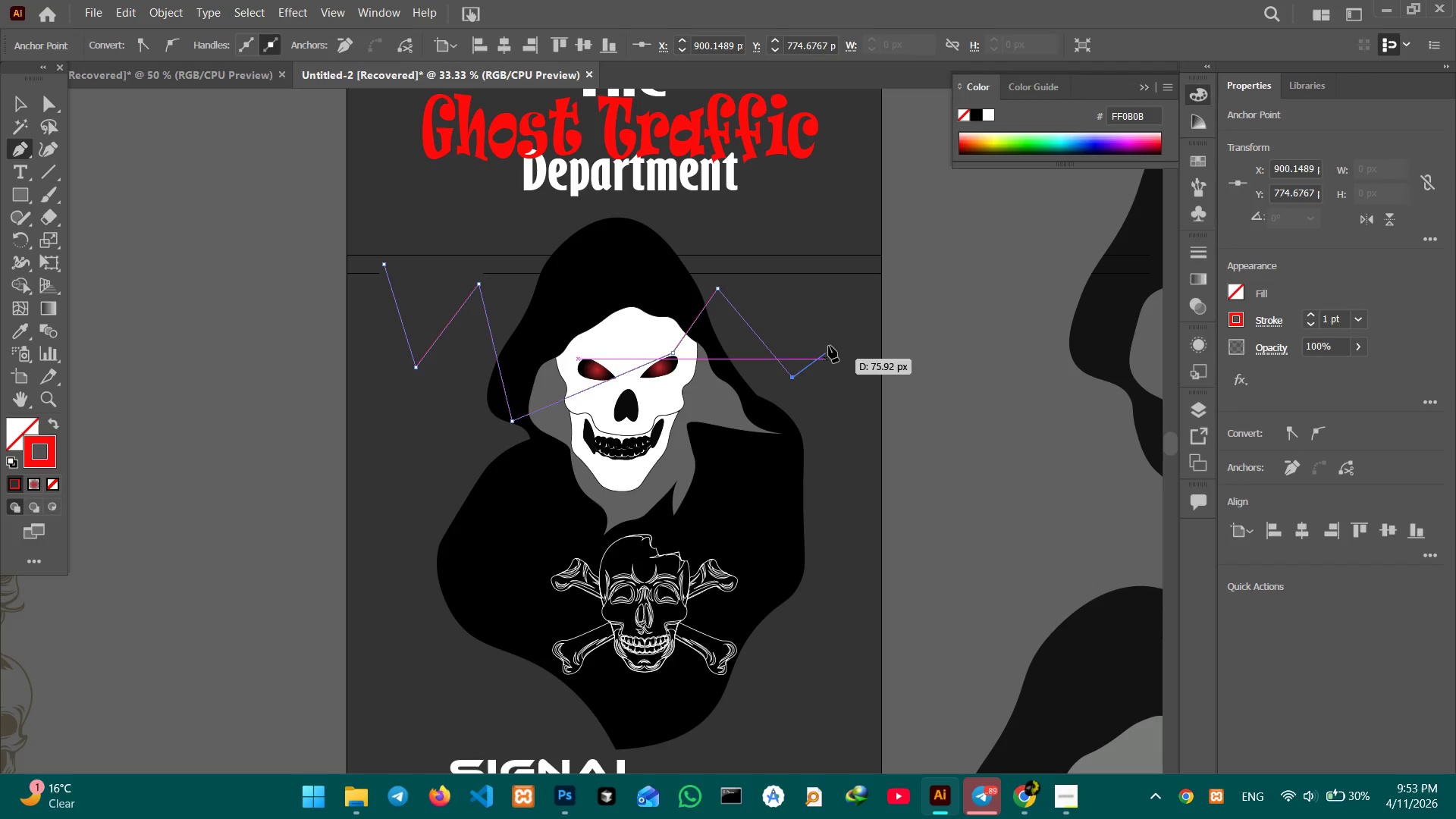 
triple_click([843, 303])
 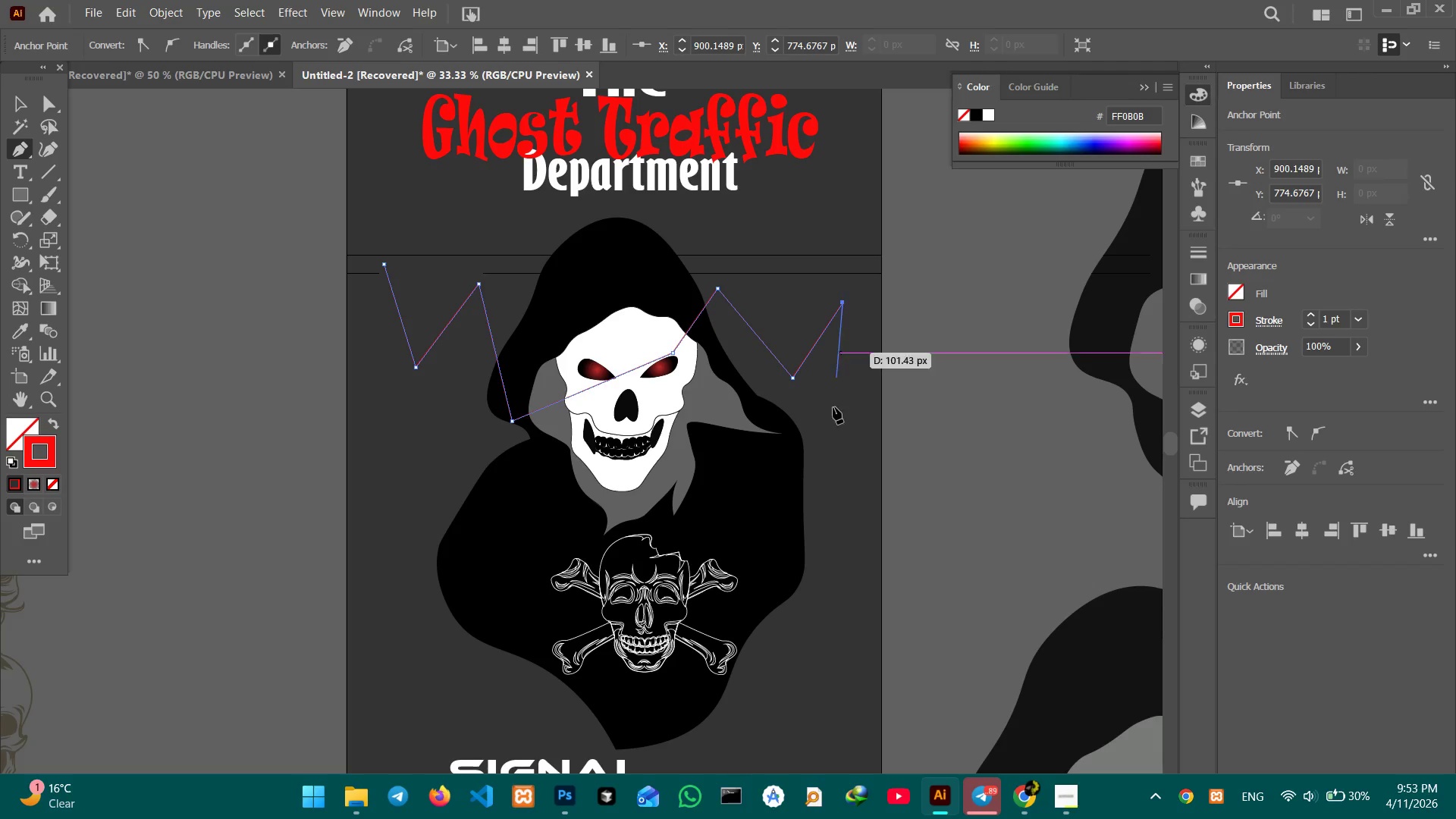 
triple_click([831, 466])
 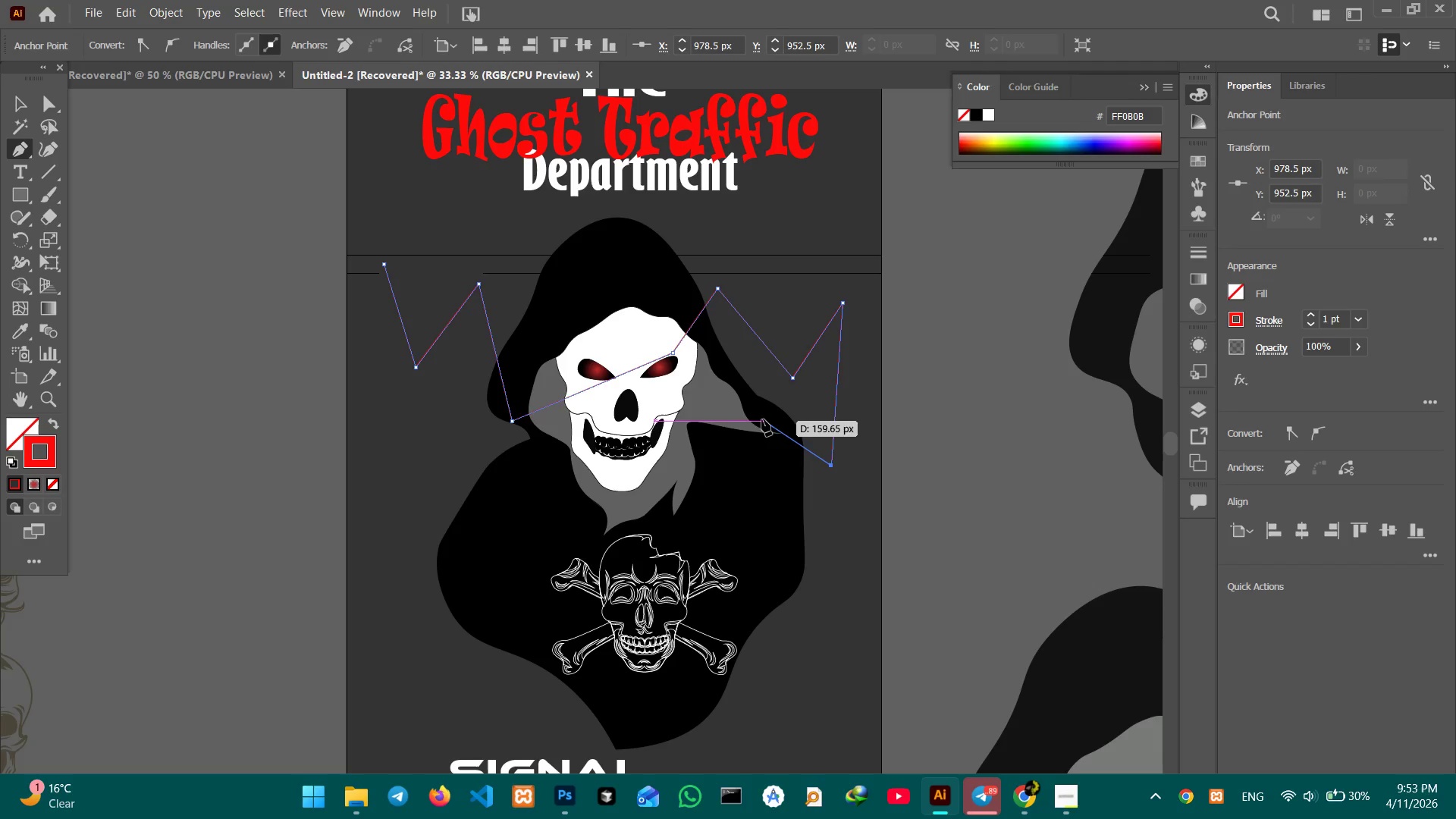 
triple_click([750, 415])
 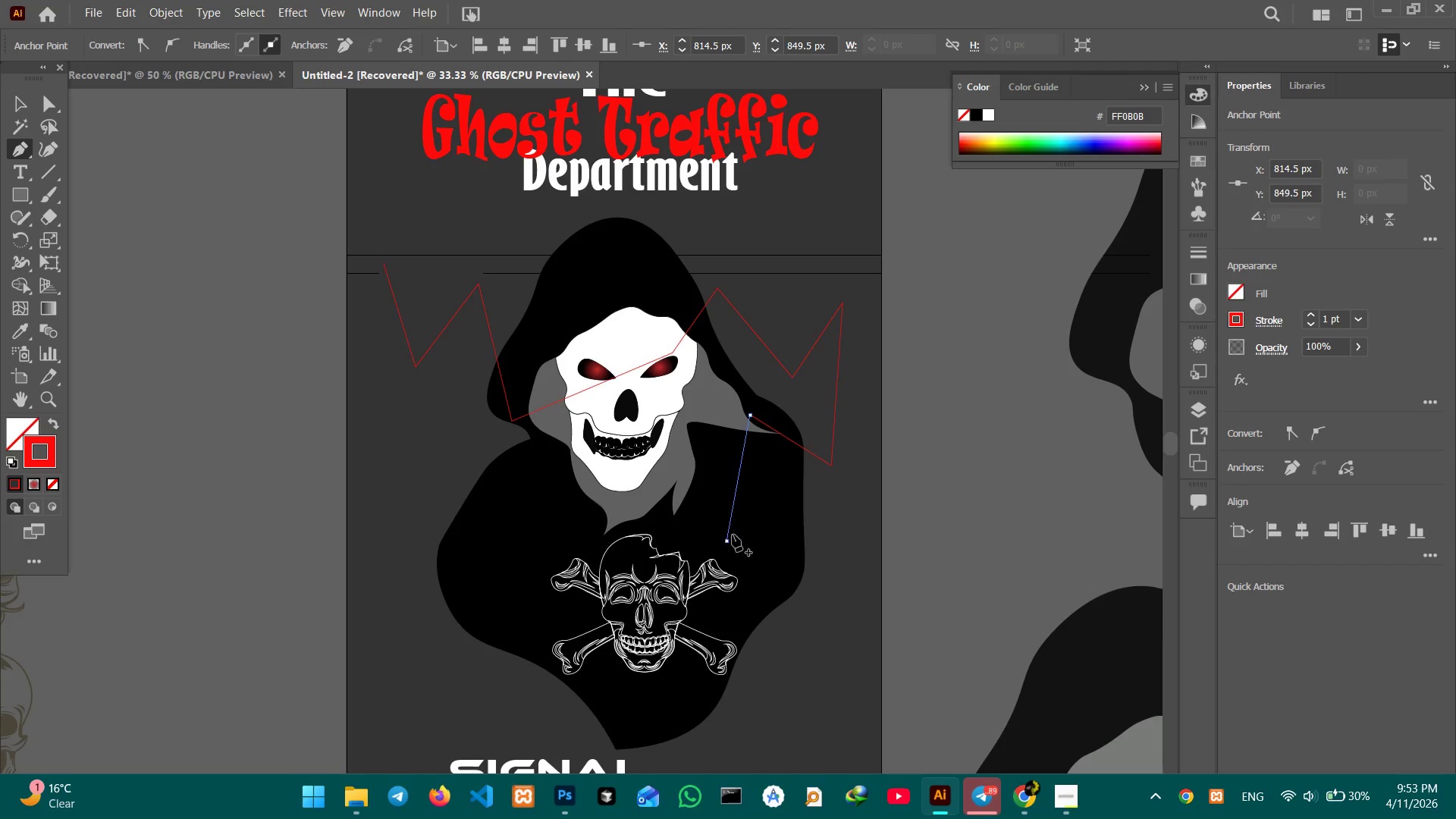 
triple_click([815, 513])
 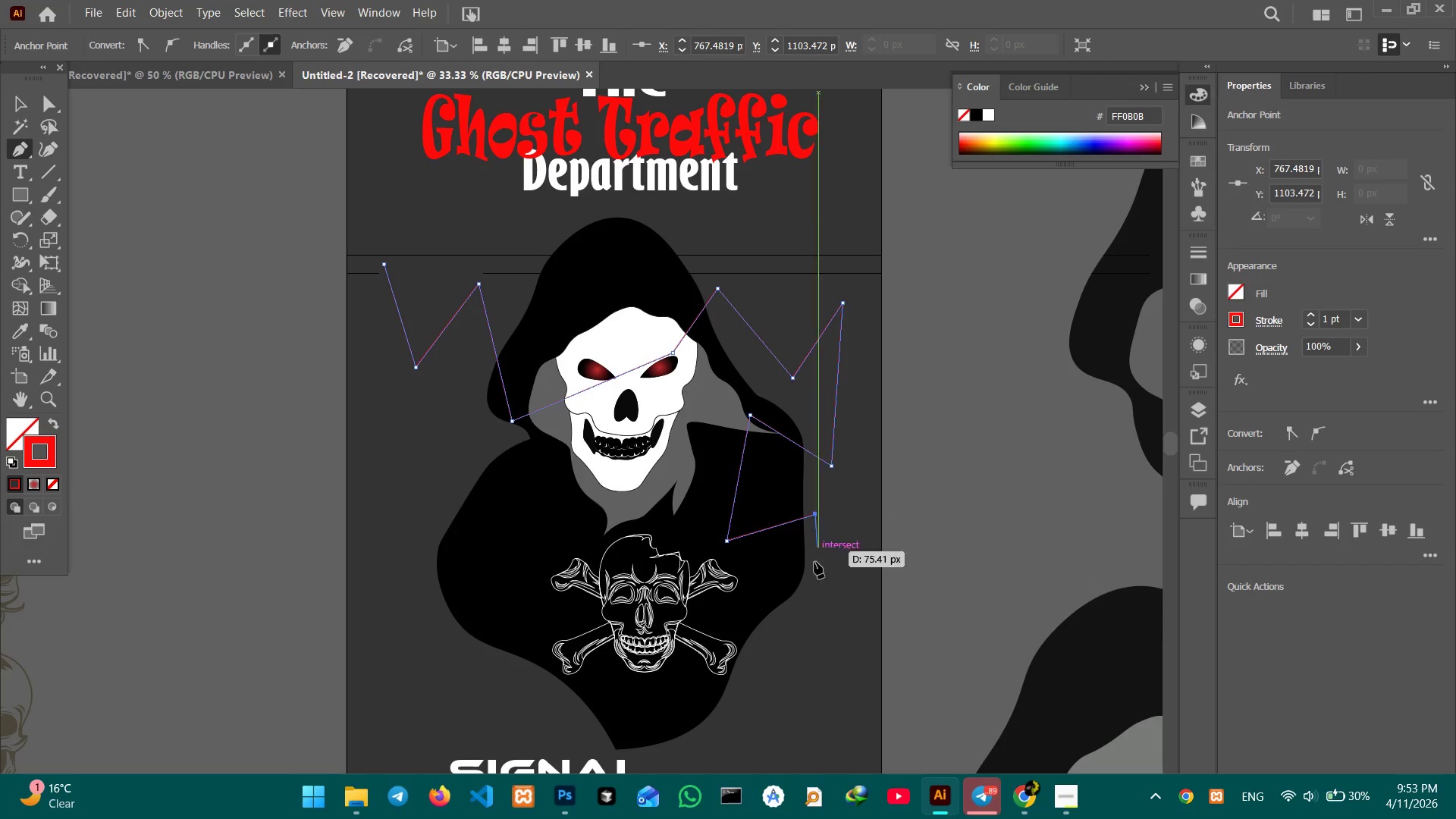 
triple_click([812, 597])
 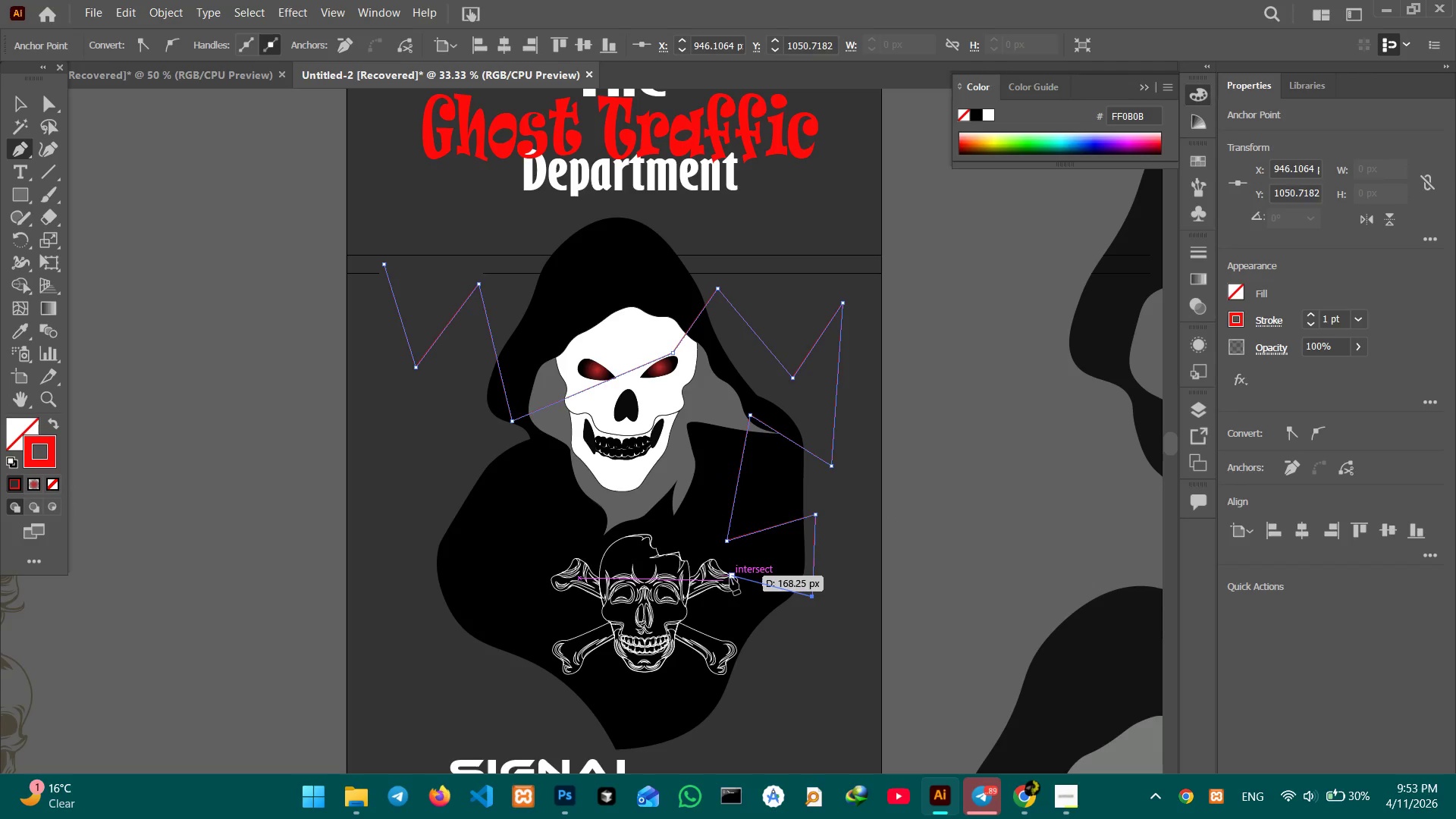 
triple_click([730, 578])
 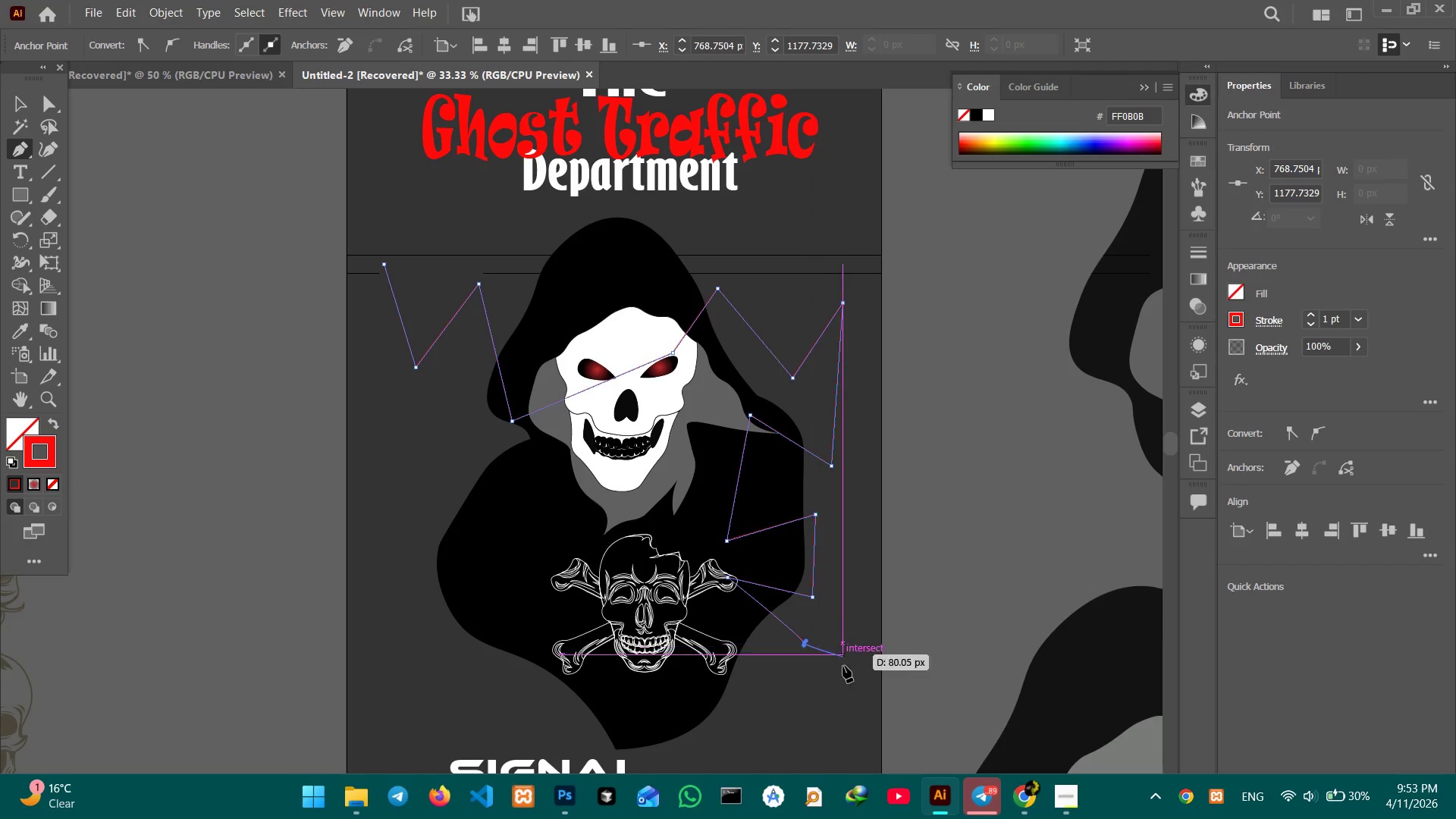 
triple_click([844, 711])
 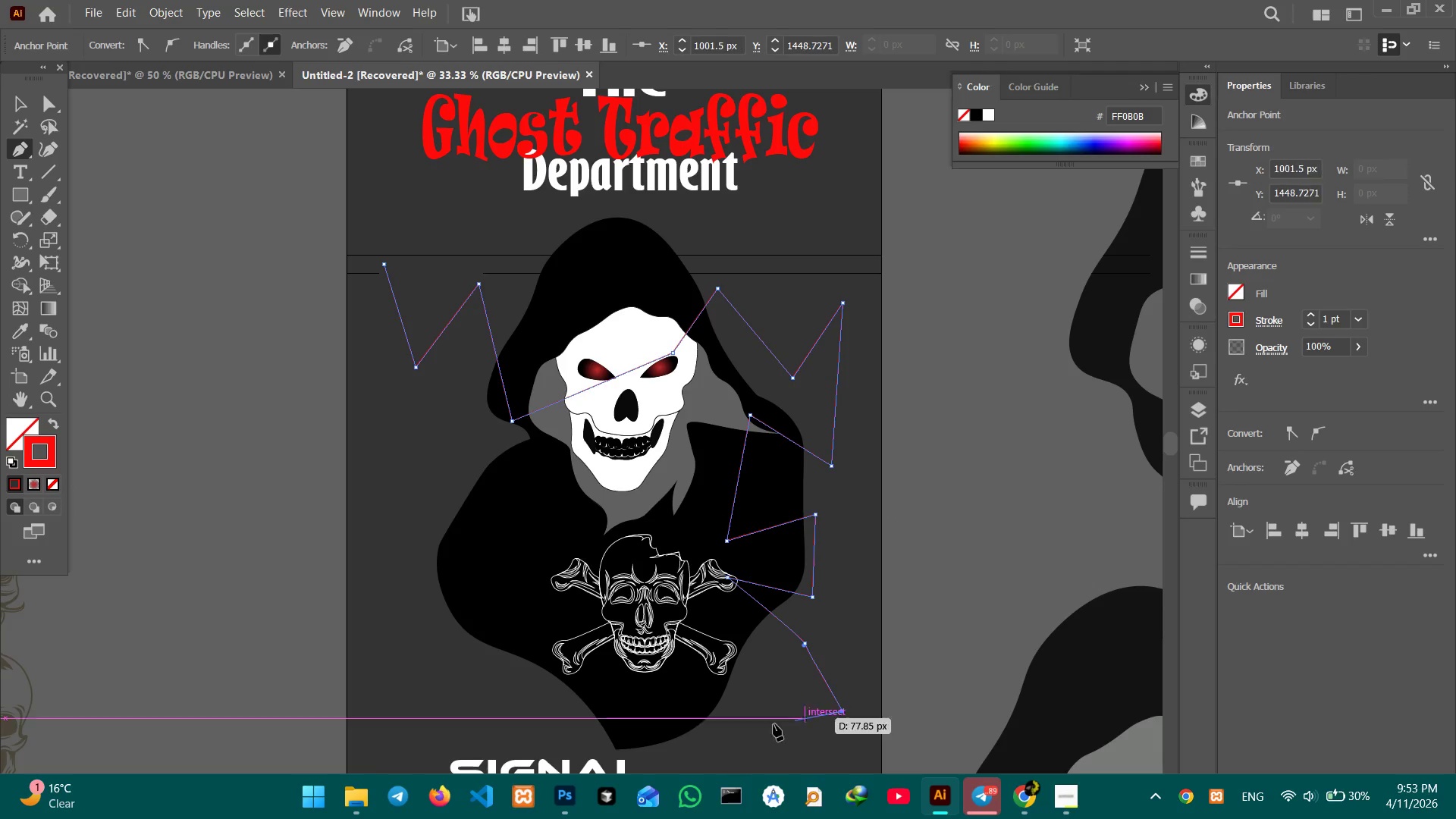 
triple_click([742, 735])
 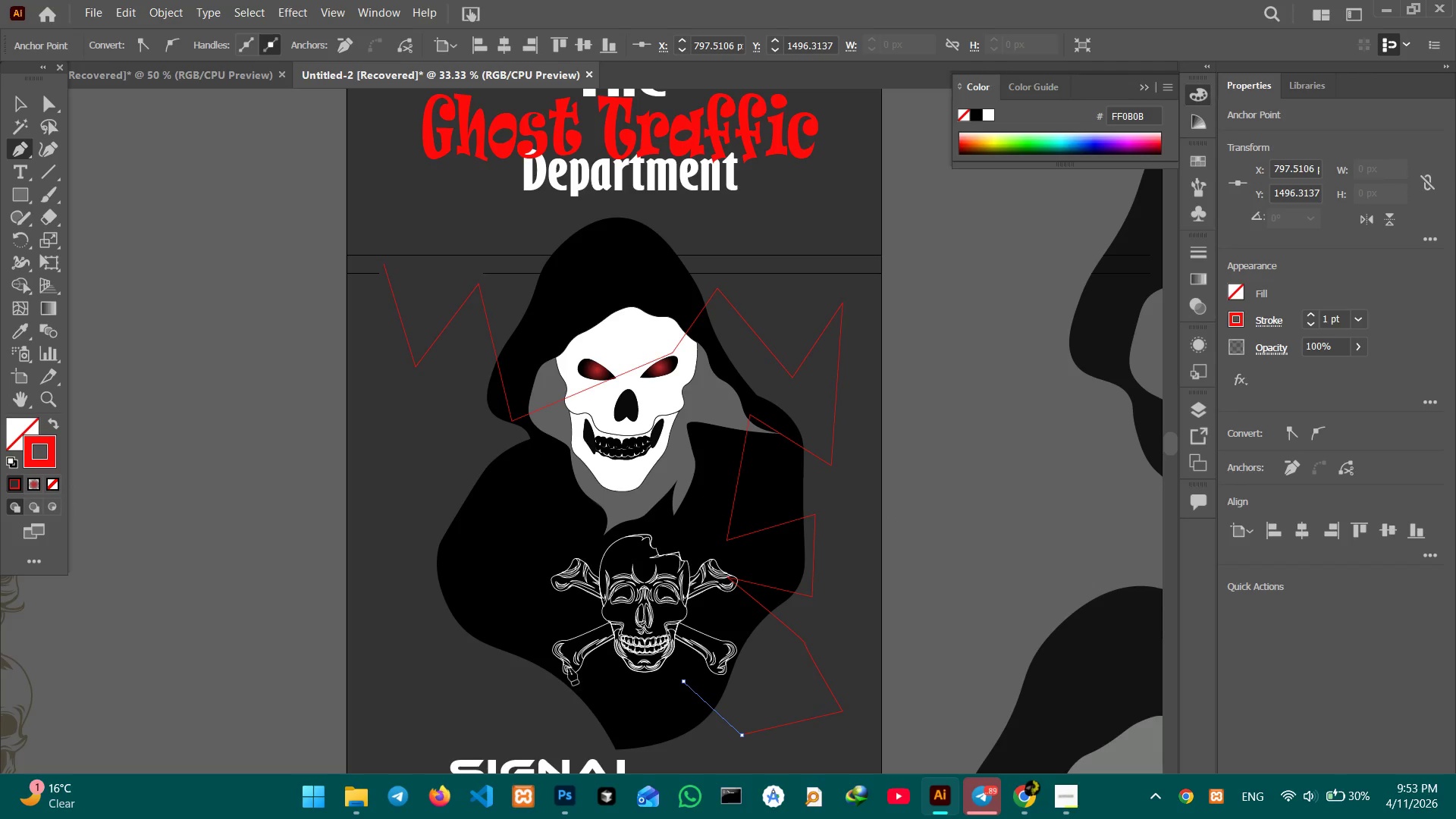 
left_click([566, 719])
 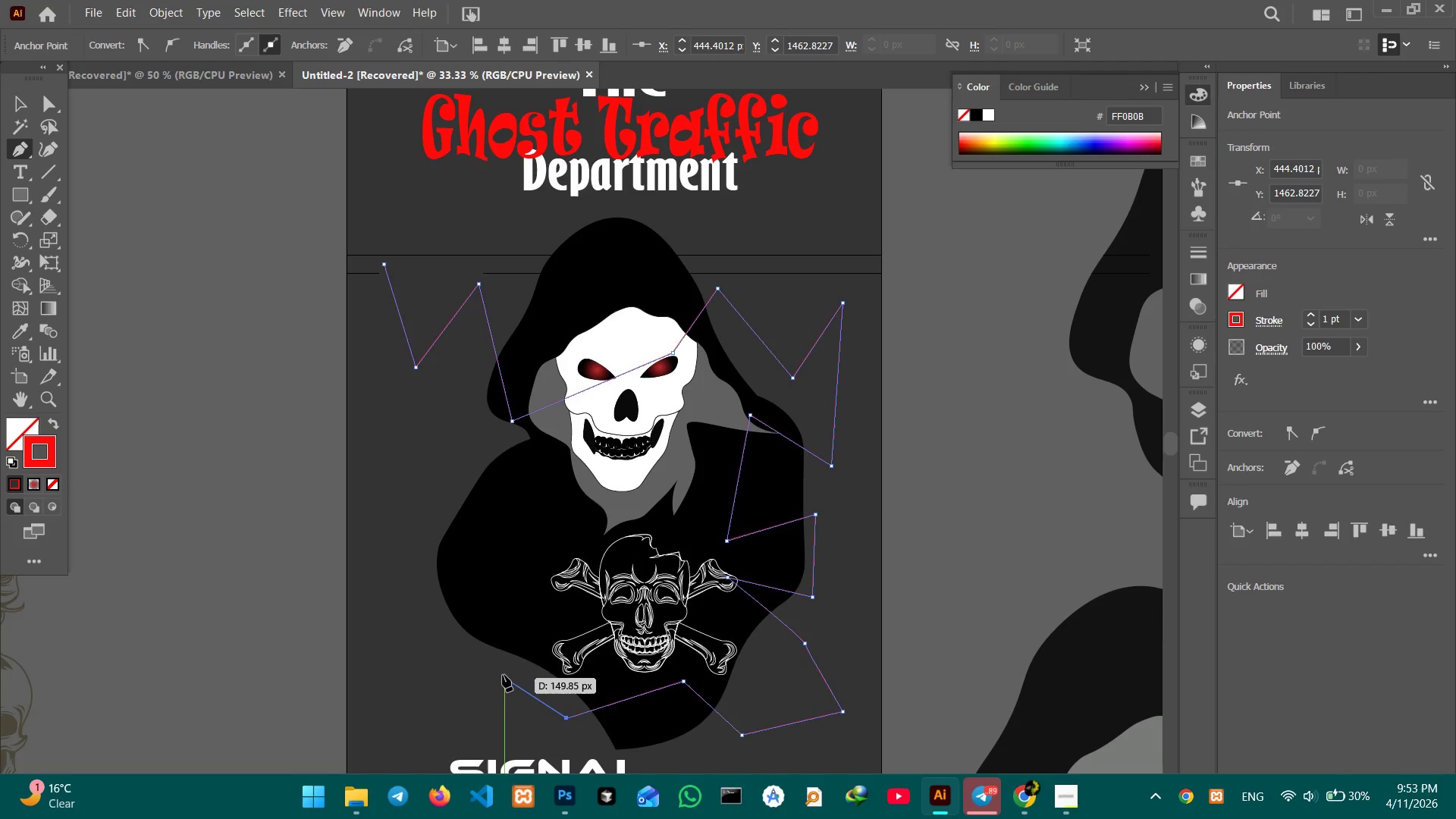 
double_click([502, 650])
 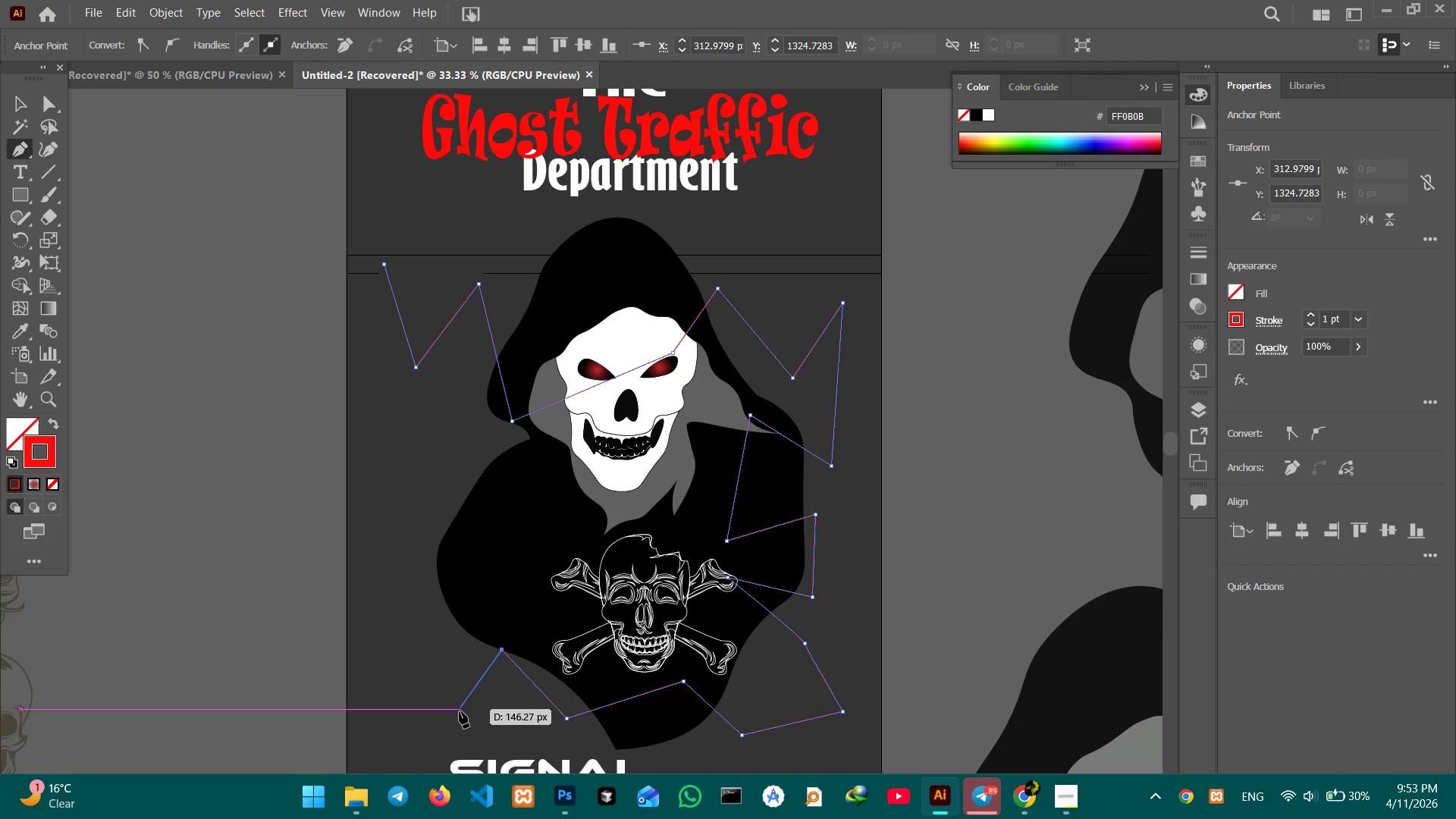 
triple_click([460, 719])
 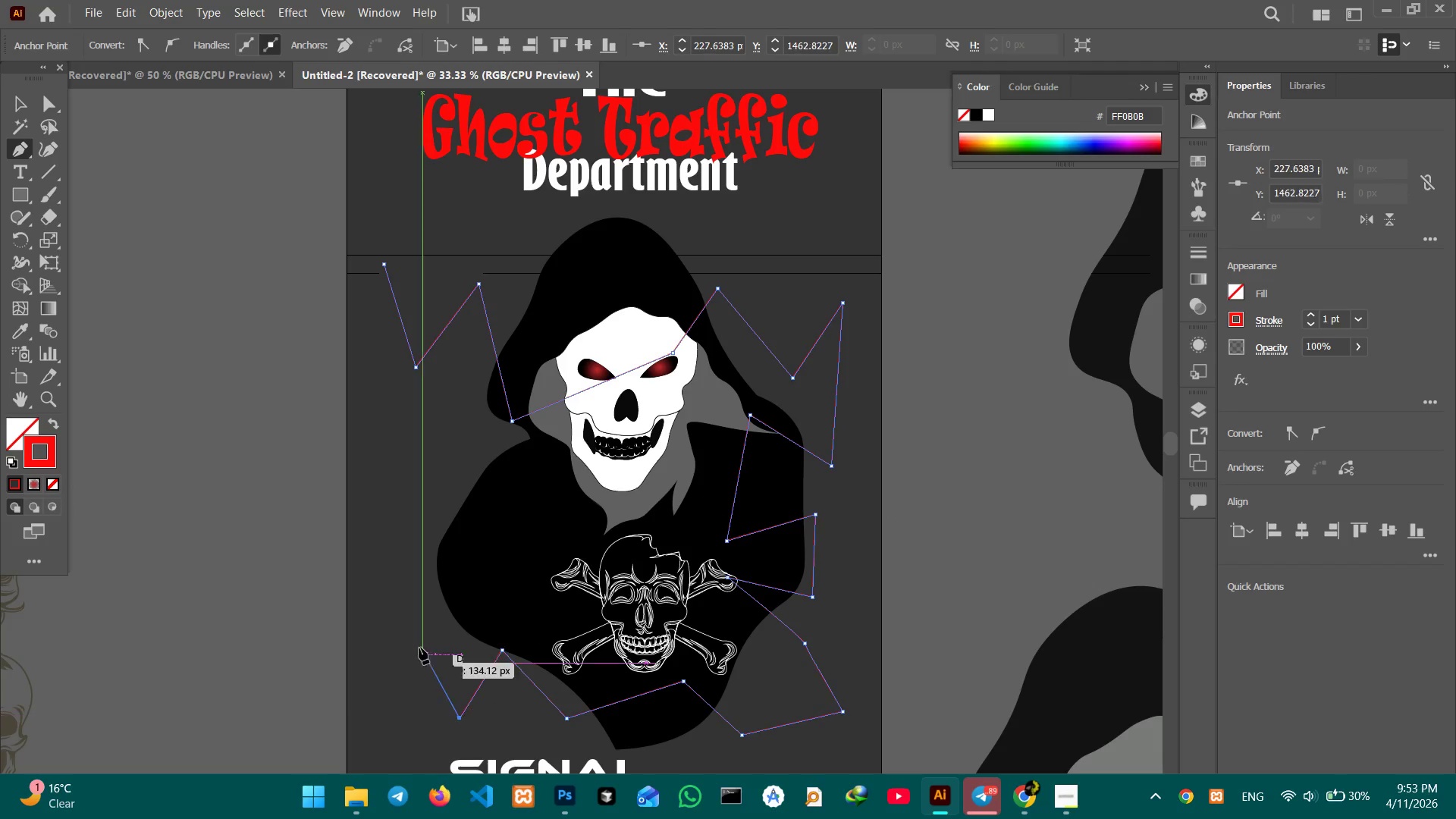 
triple_click([416, 636])
 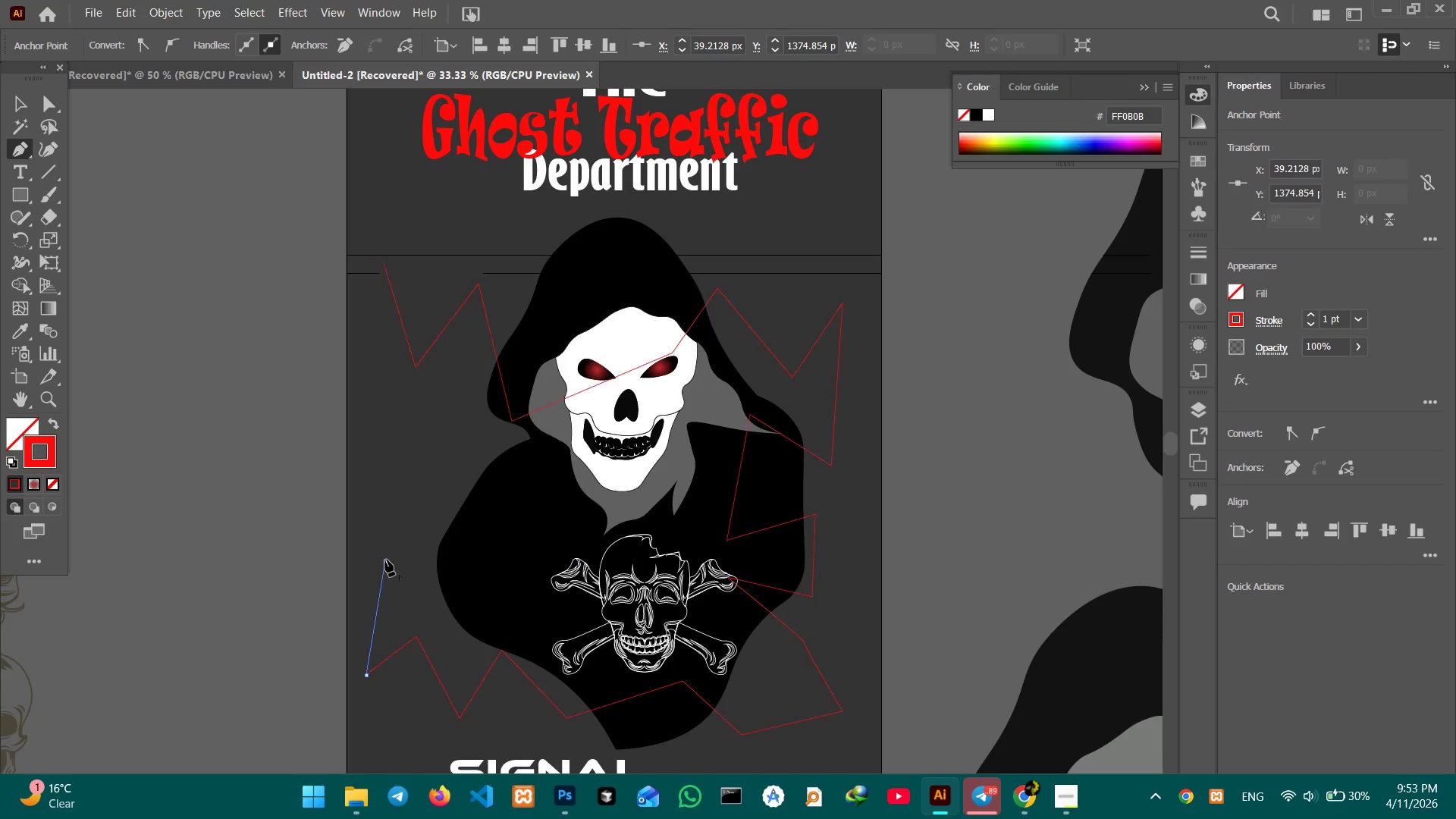 
triple_click([450, 607])
 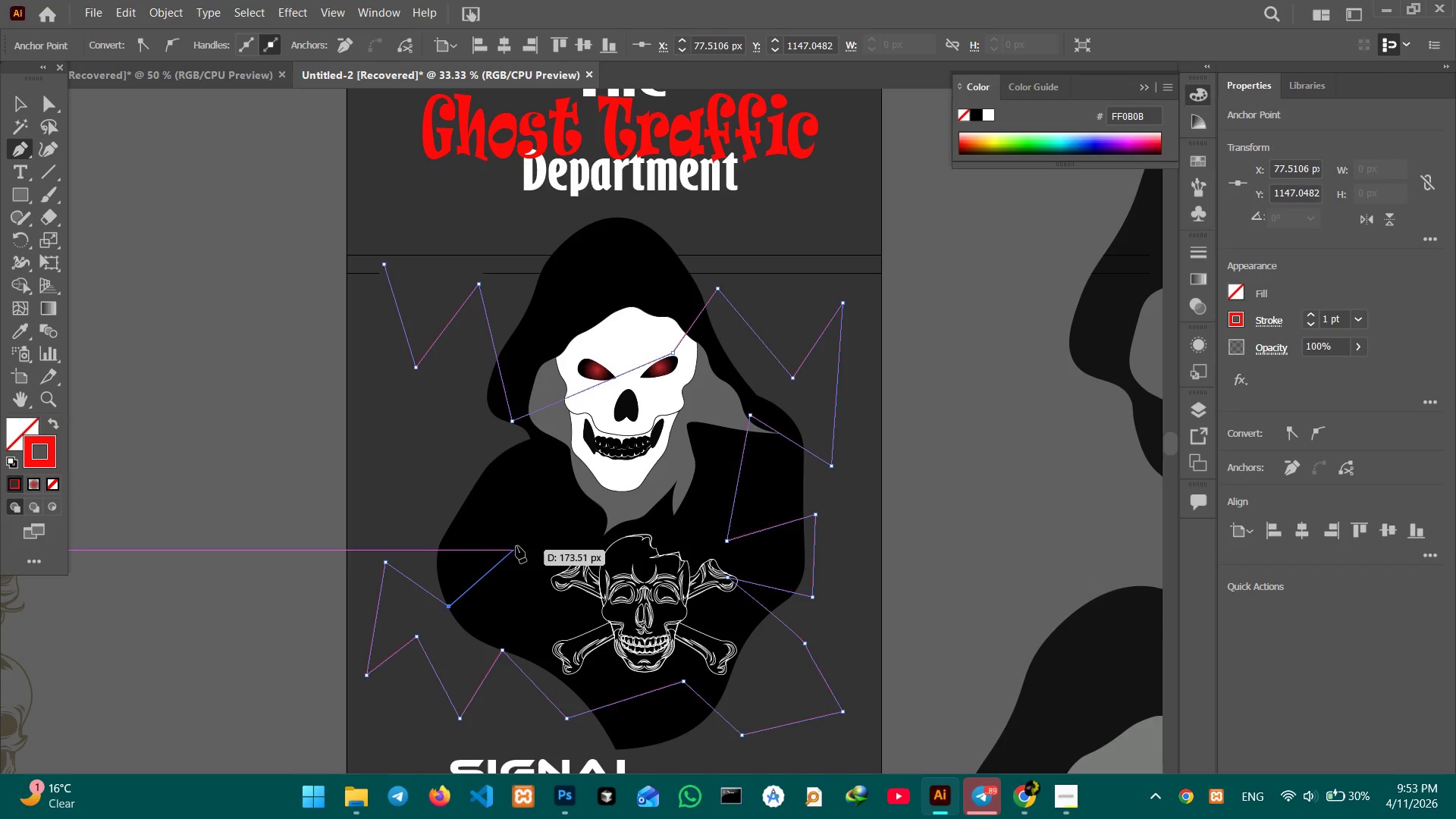 
triple_click([519, 540])
 